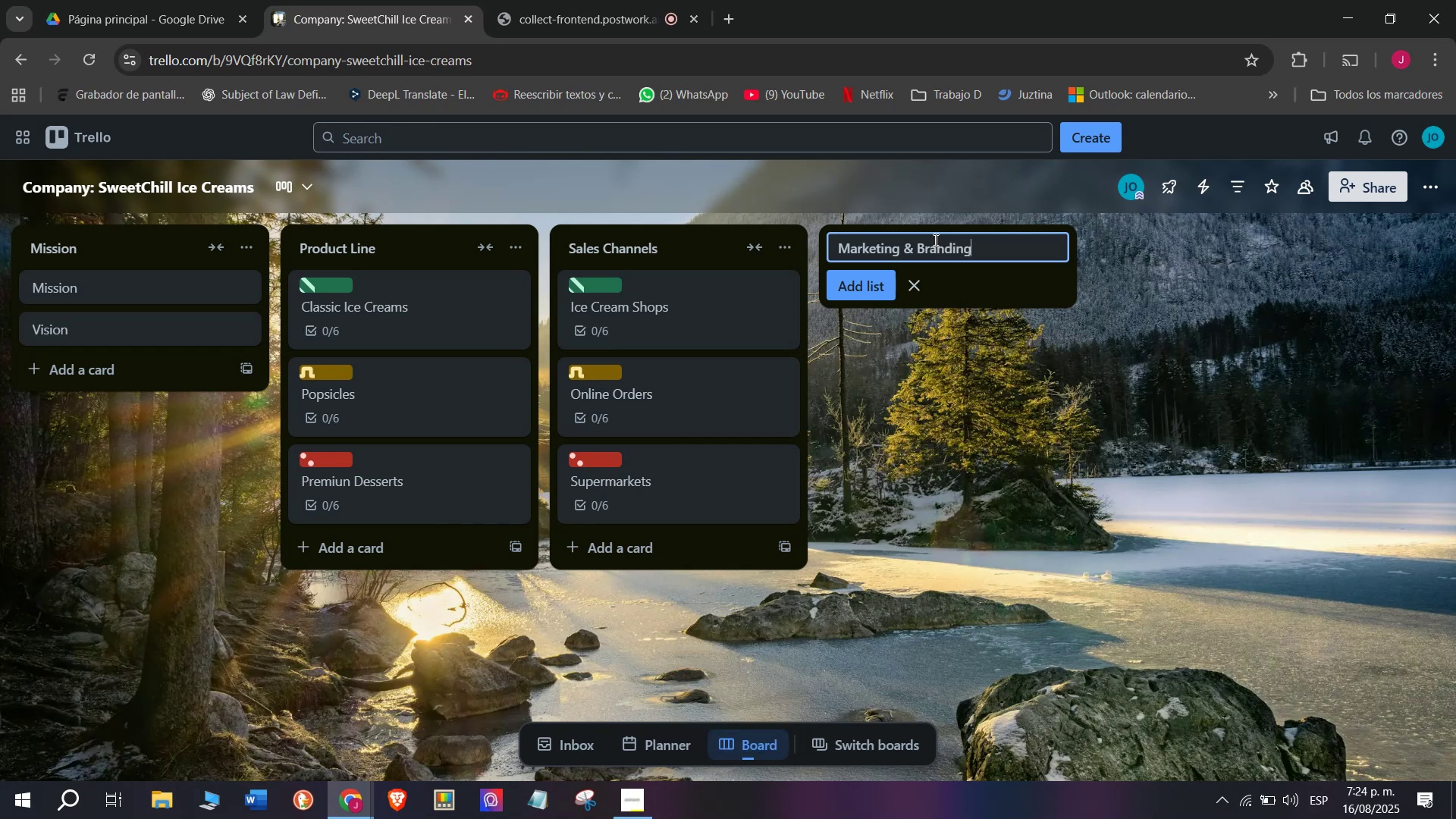 
 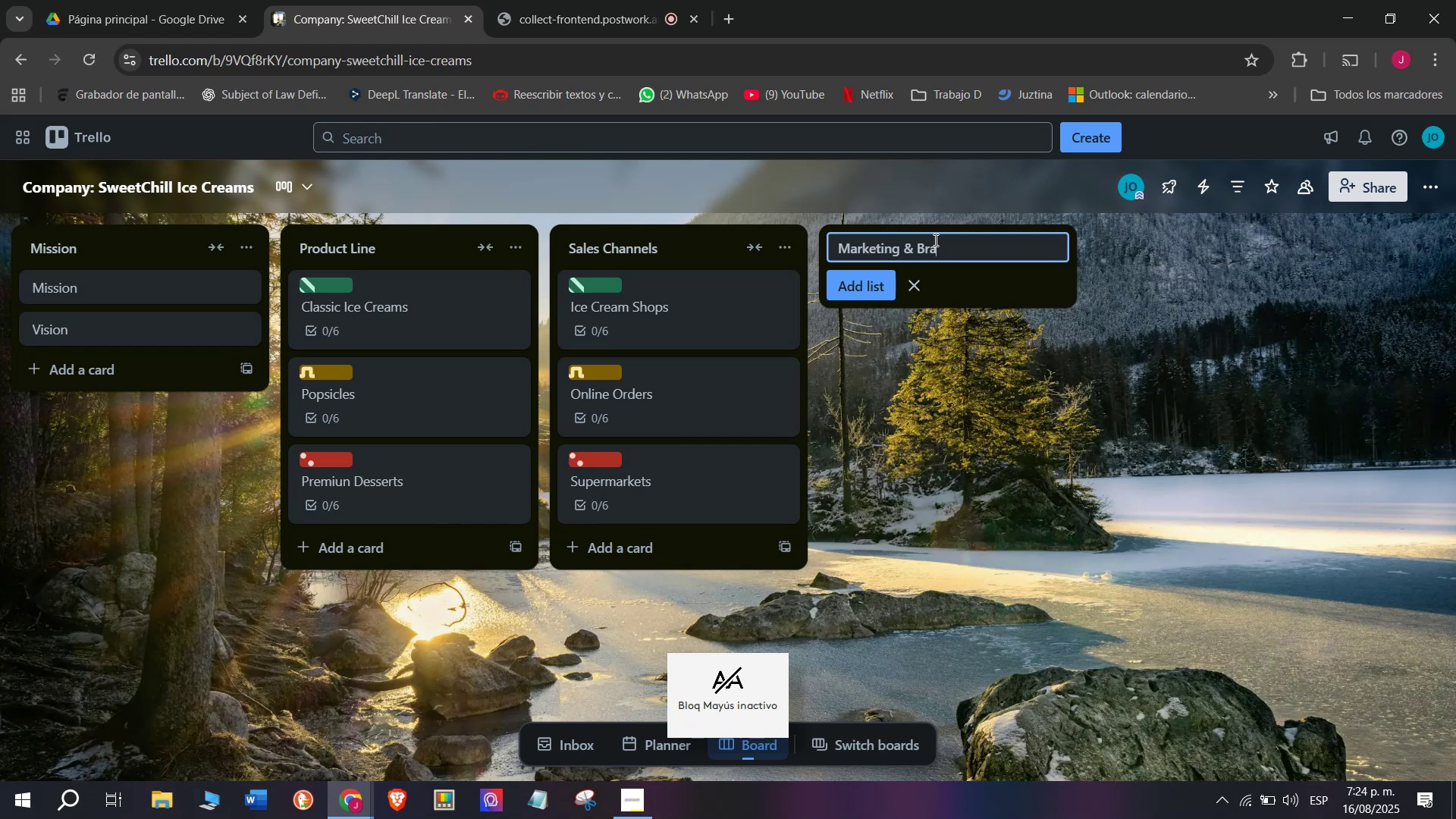 
key(Enter)
 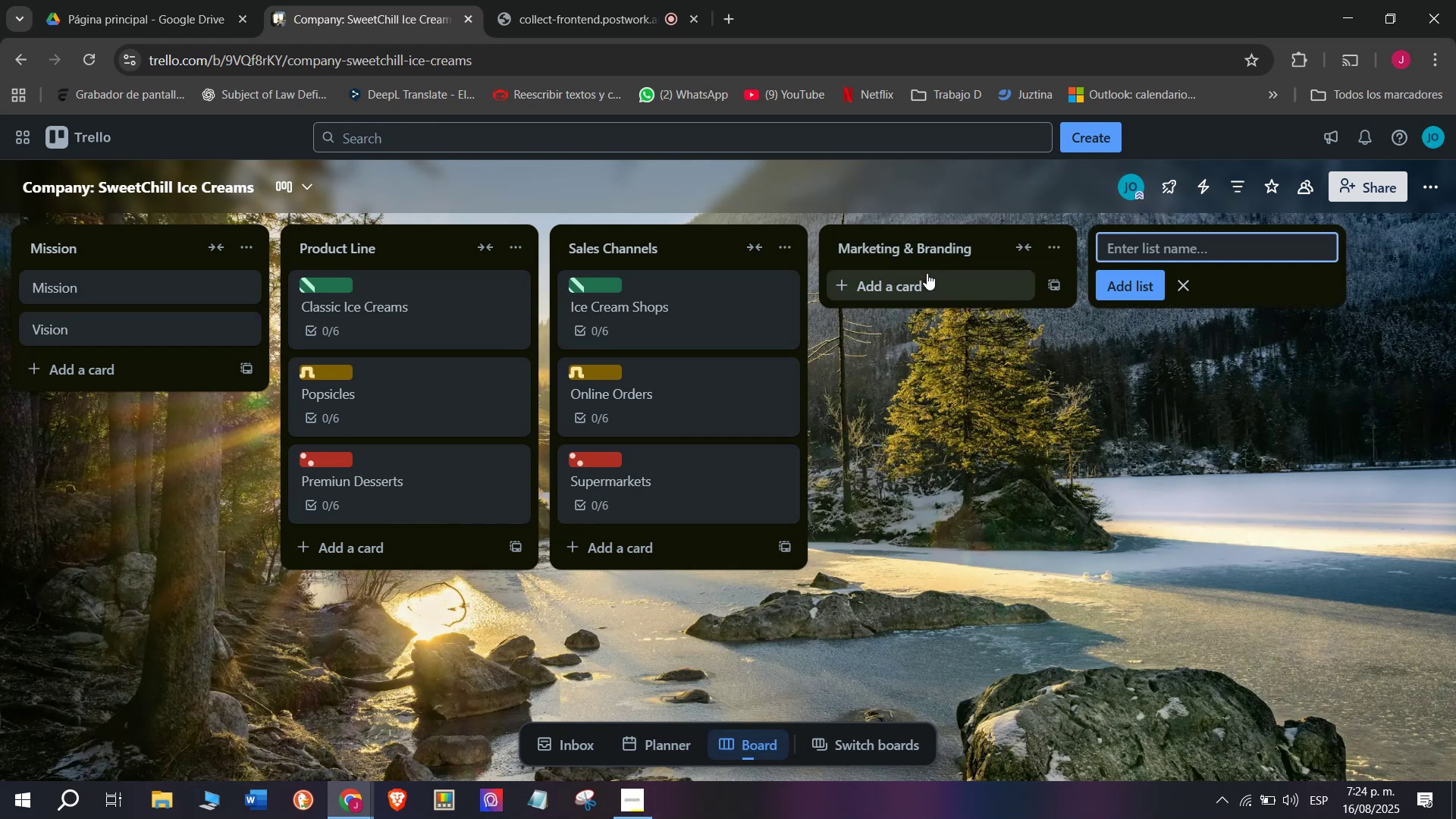 
left_click([927, 273])
 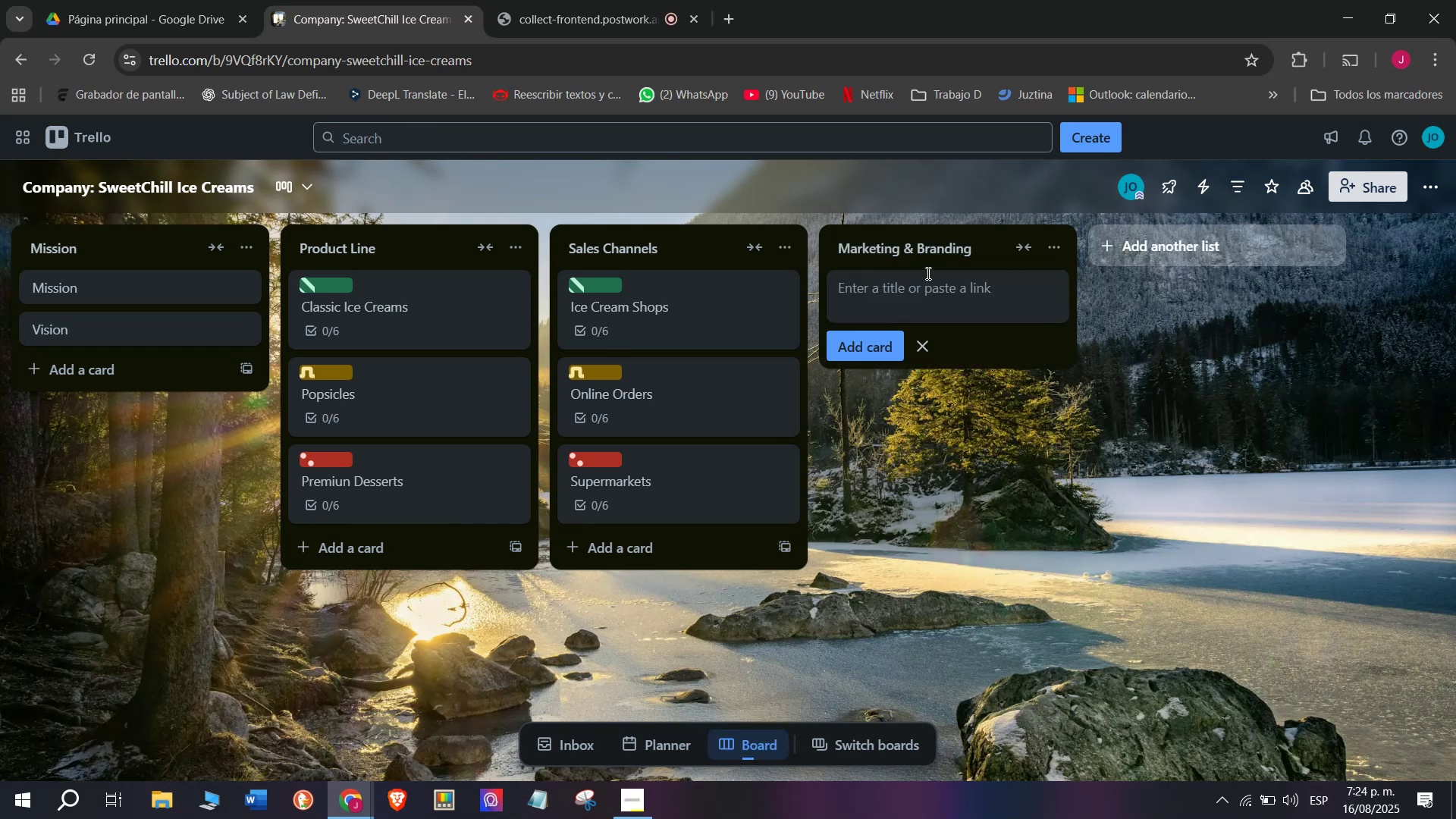 
left_click([927, 273])
 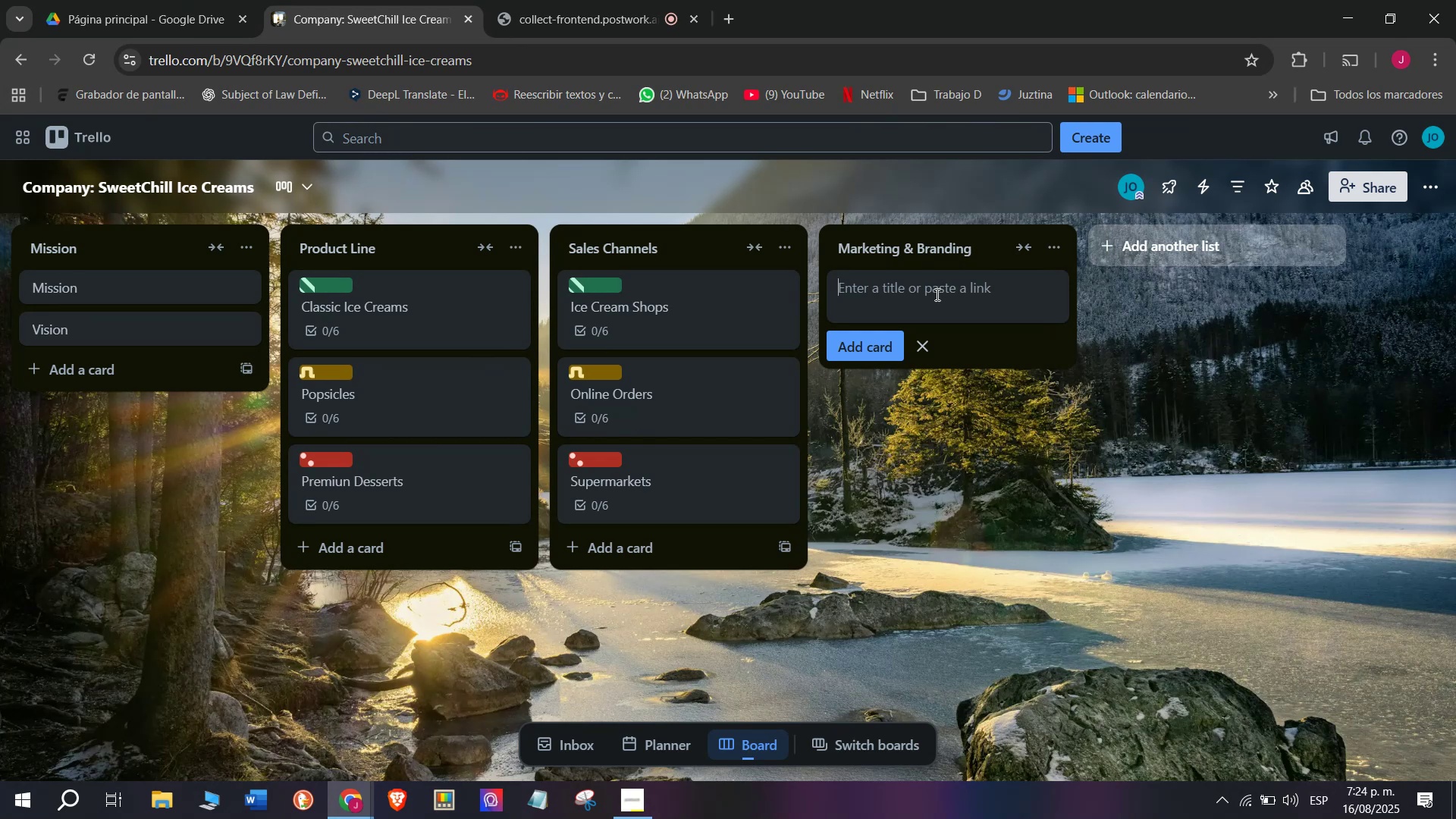 
type(Socia)
key(Backspace)
key(Backspace)
type(ial Media )
 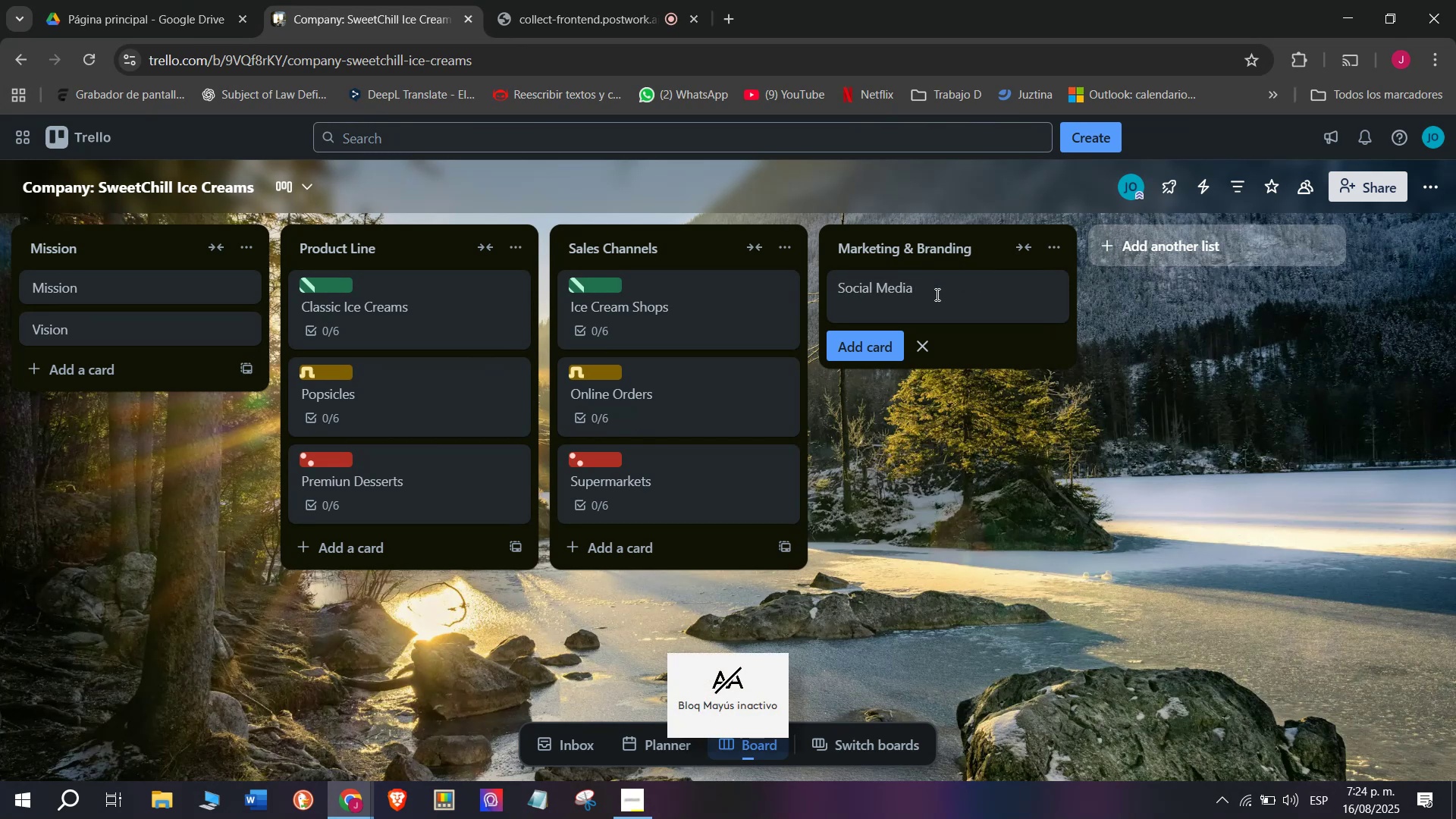 
key(Enter)
 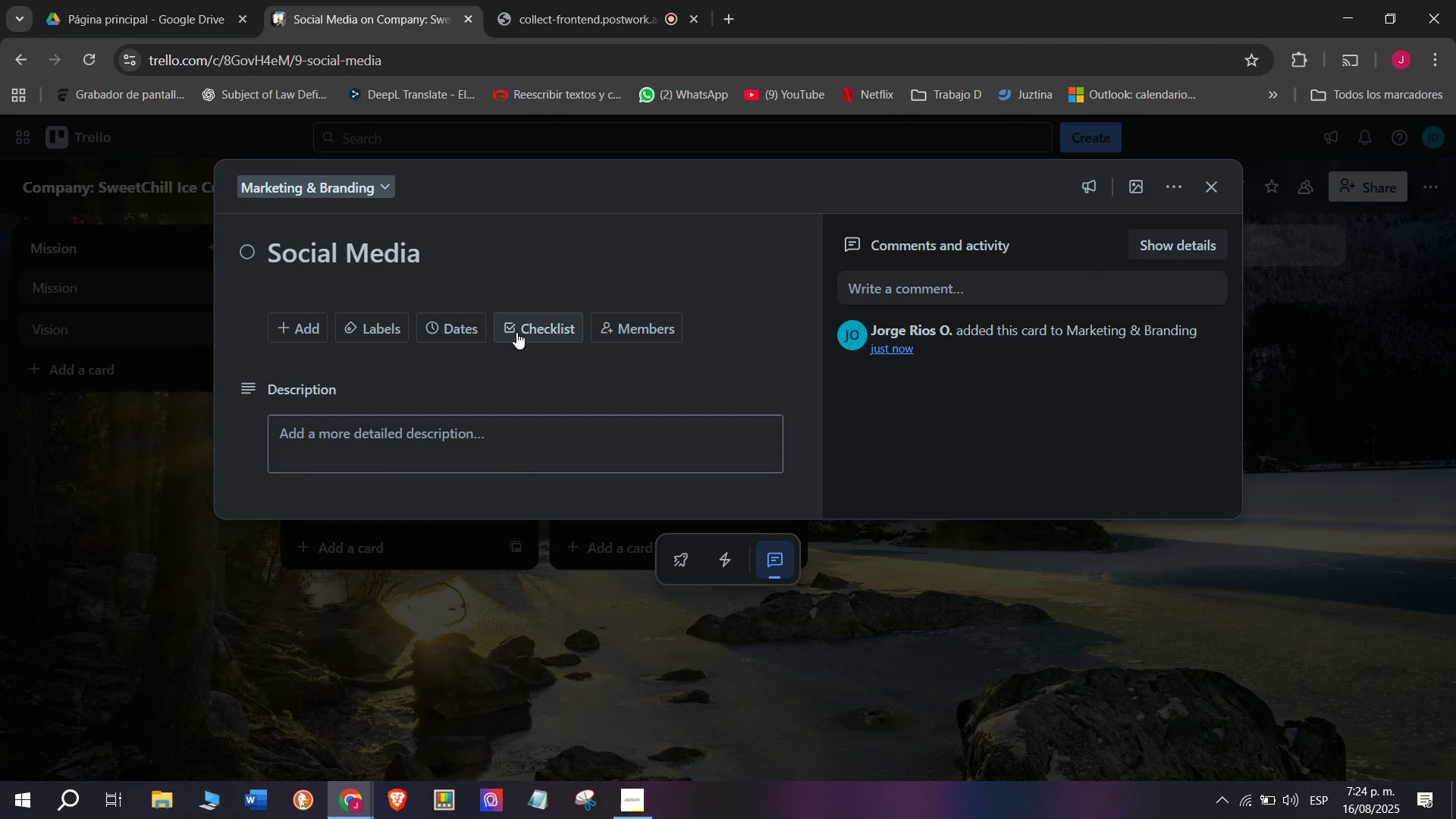 
left_click([540, 567])
 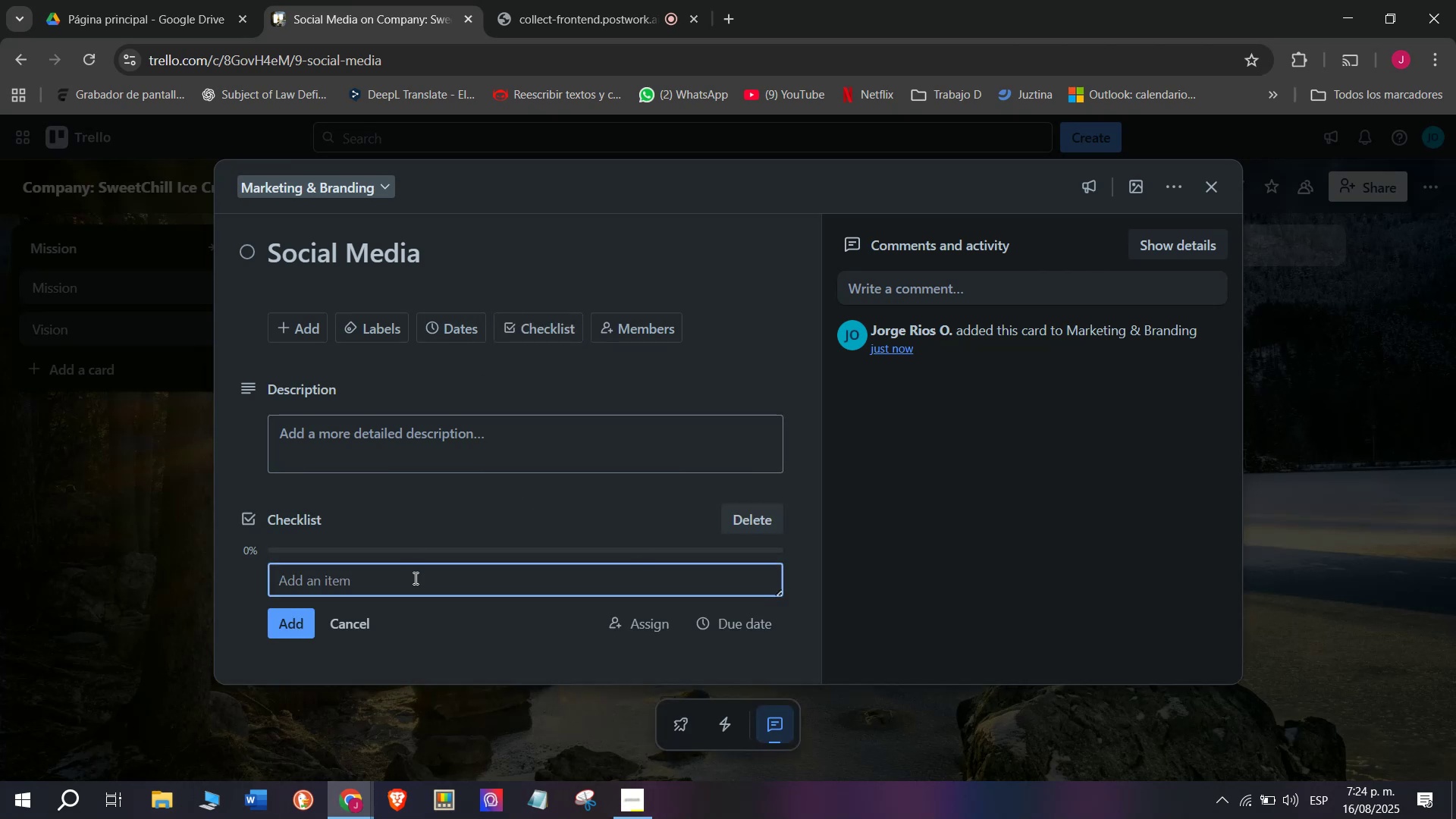 
left_click([406, 579])
 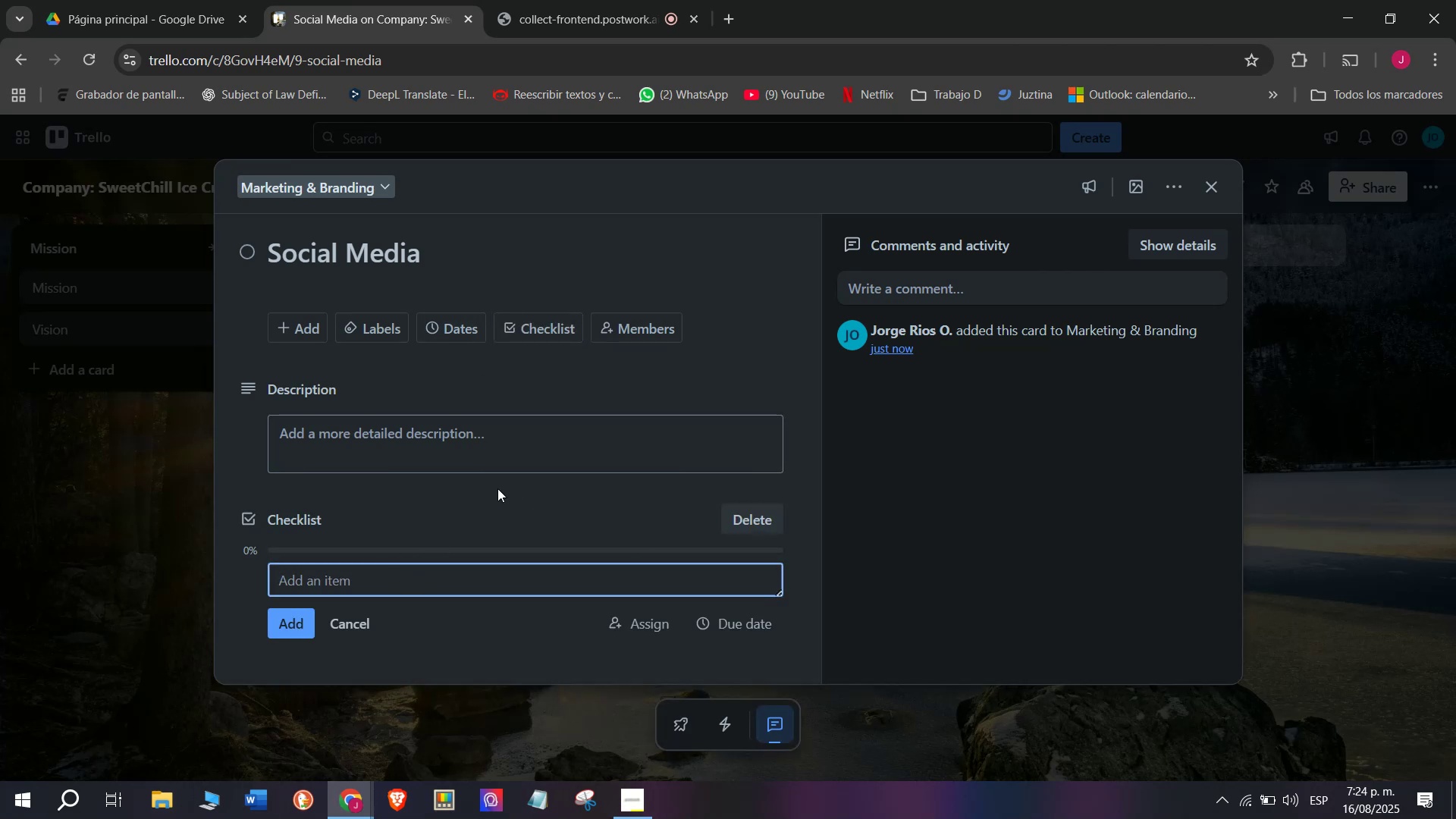 
type(OP)
key(Backspace)
key(Backspace)
type(Post dal)
key(Backspace)
type(ilk)
key(Backspace)
type(ly)
key(Backspace)
key(Backspace)
type(y flavor )
 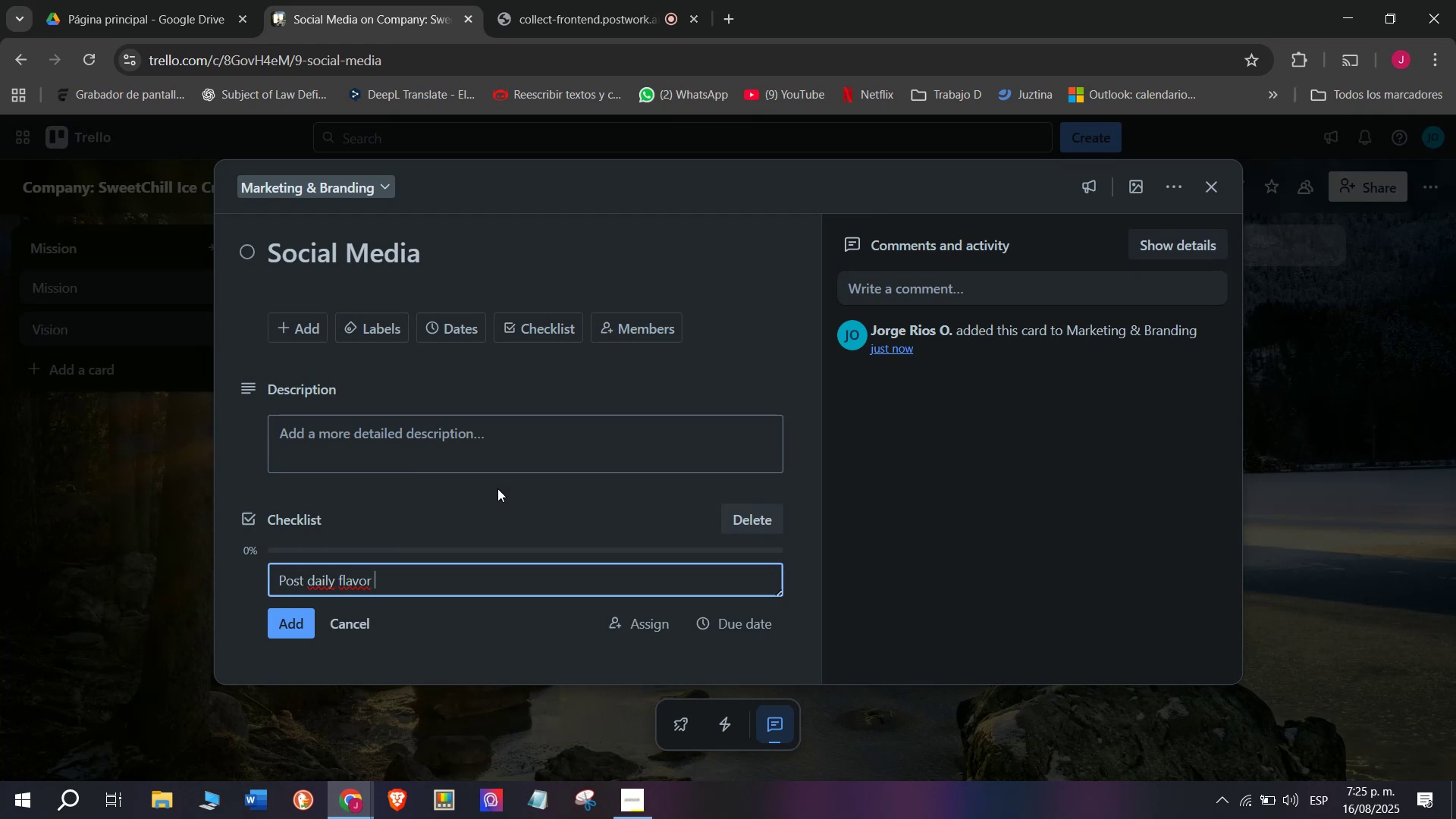 
wait(7.7)
 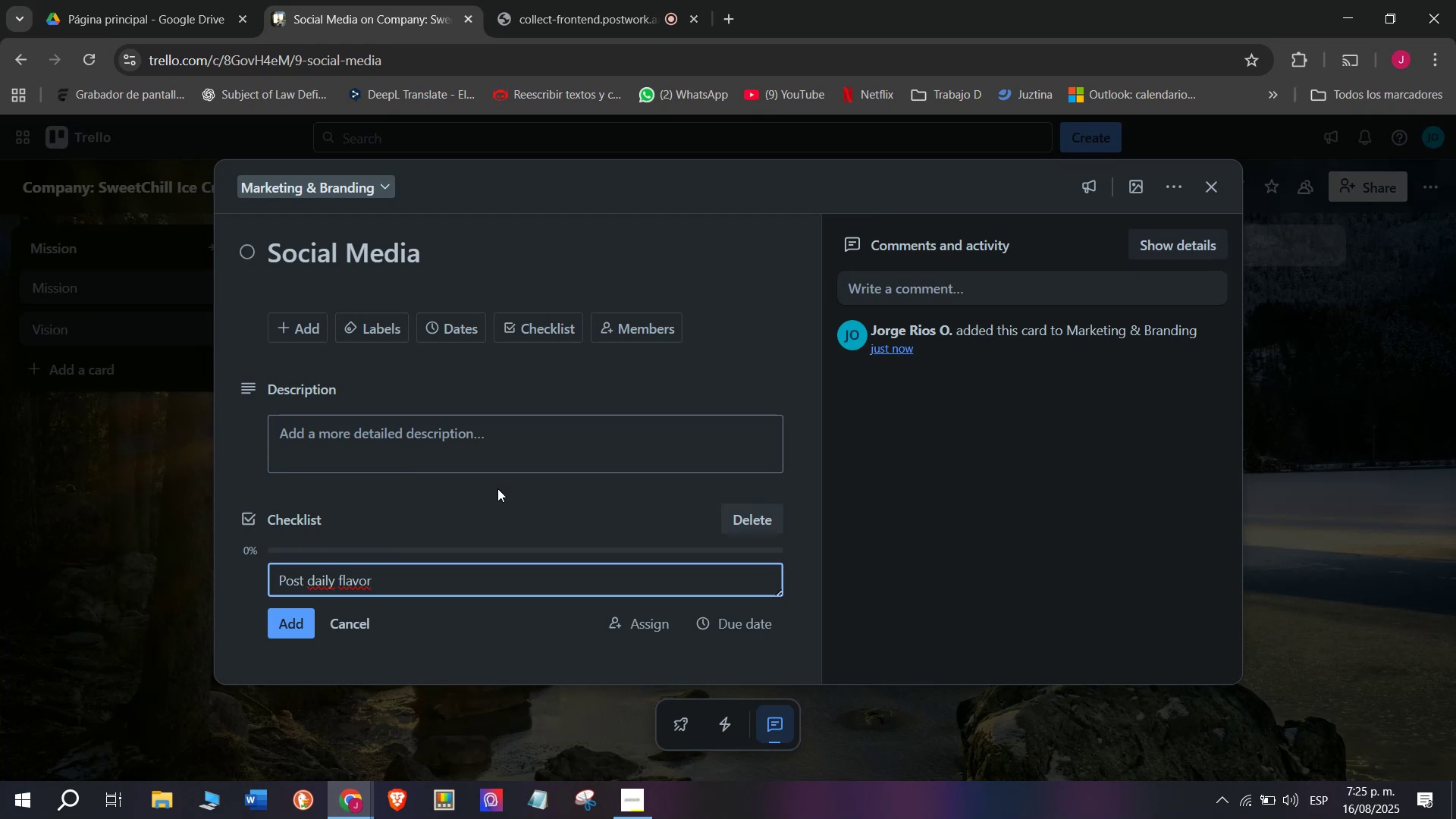 
type(updates)
 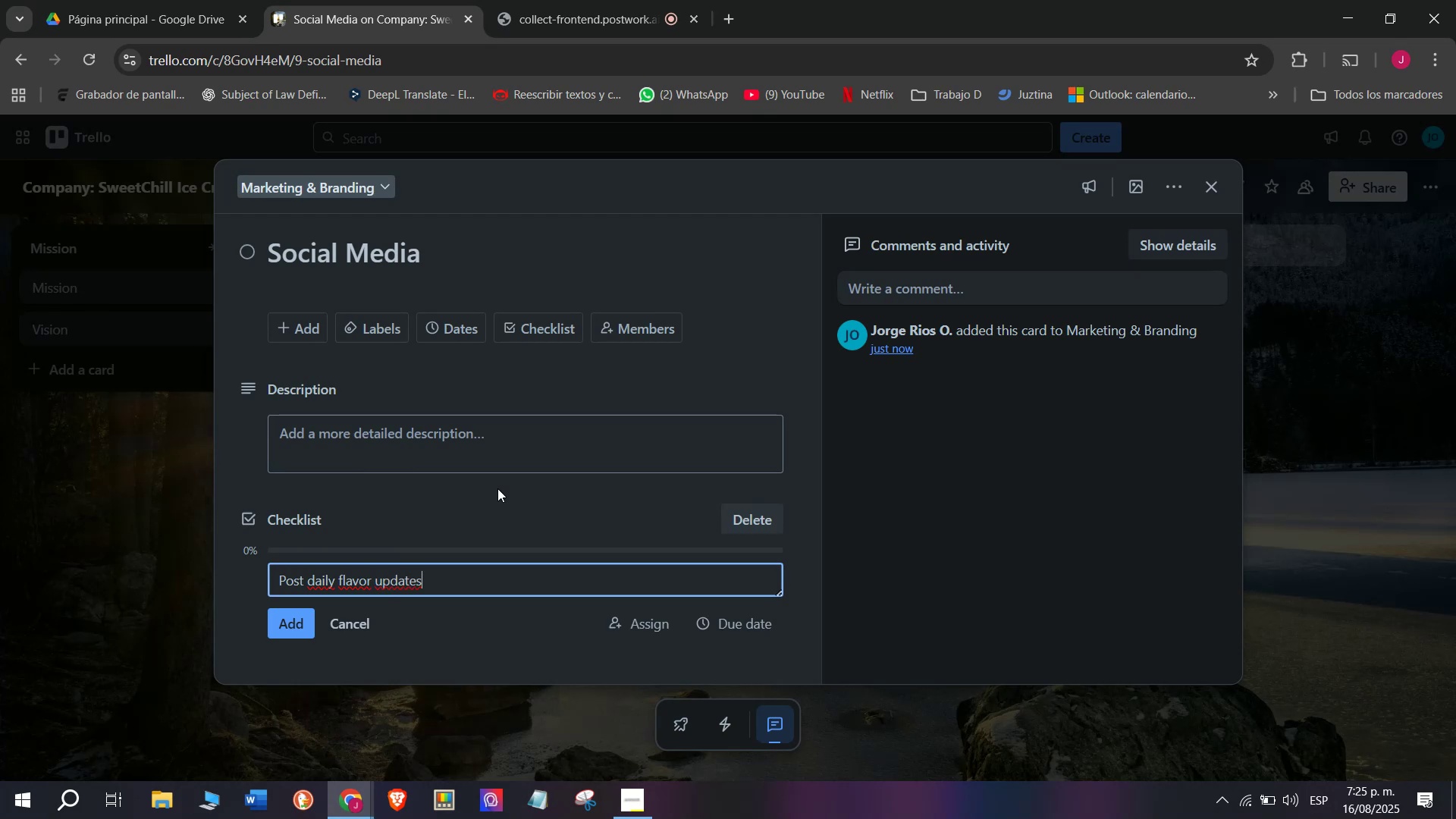 
key(Enter)
 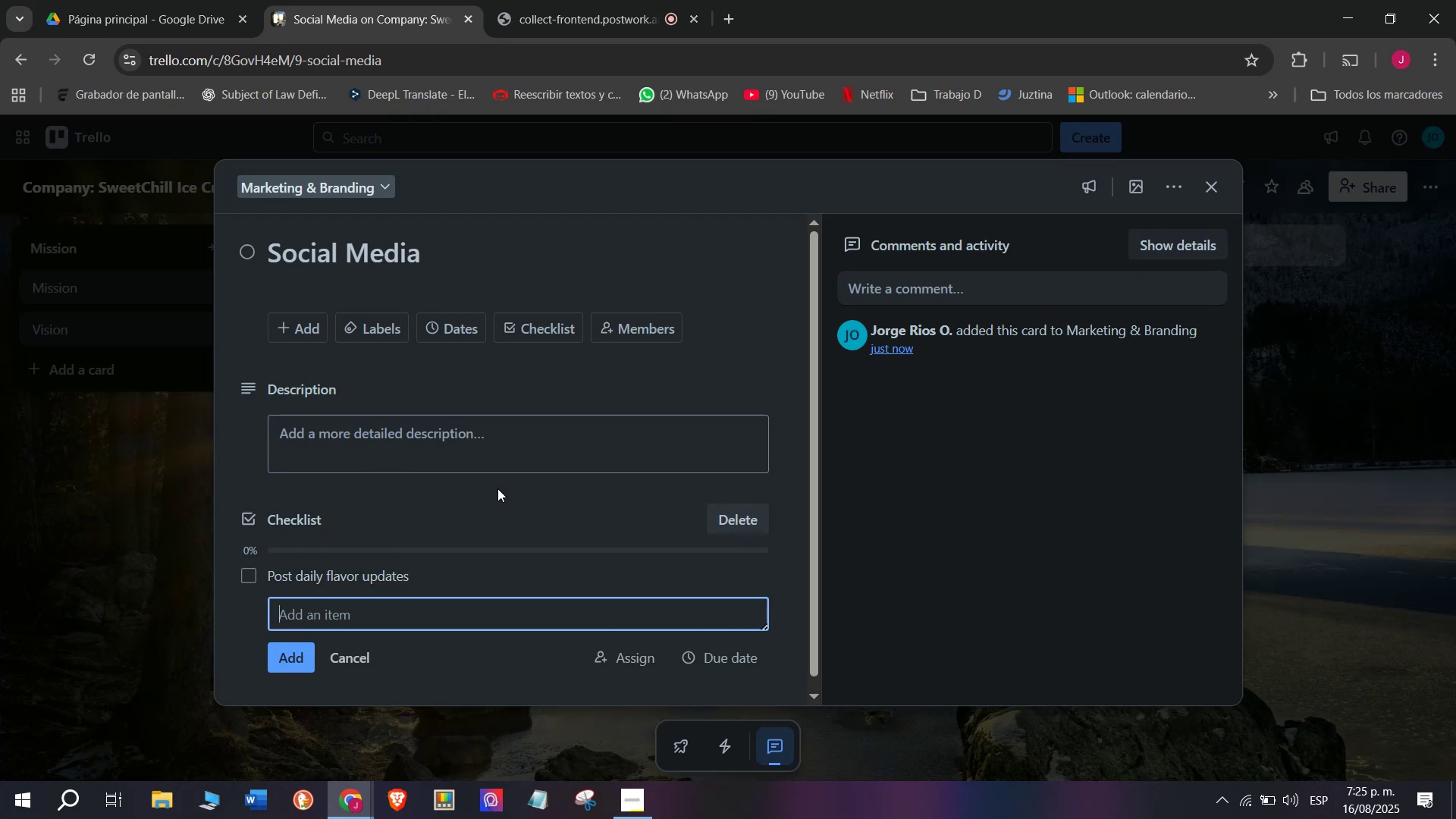 
type(Share behui)
key(Backspace)
key(Backspace)
type(ind the)
key(Backspace)
key(Backspace)
key(Backspace)
key(Backspace)
type(-the-scenes videos)
 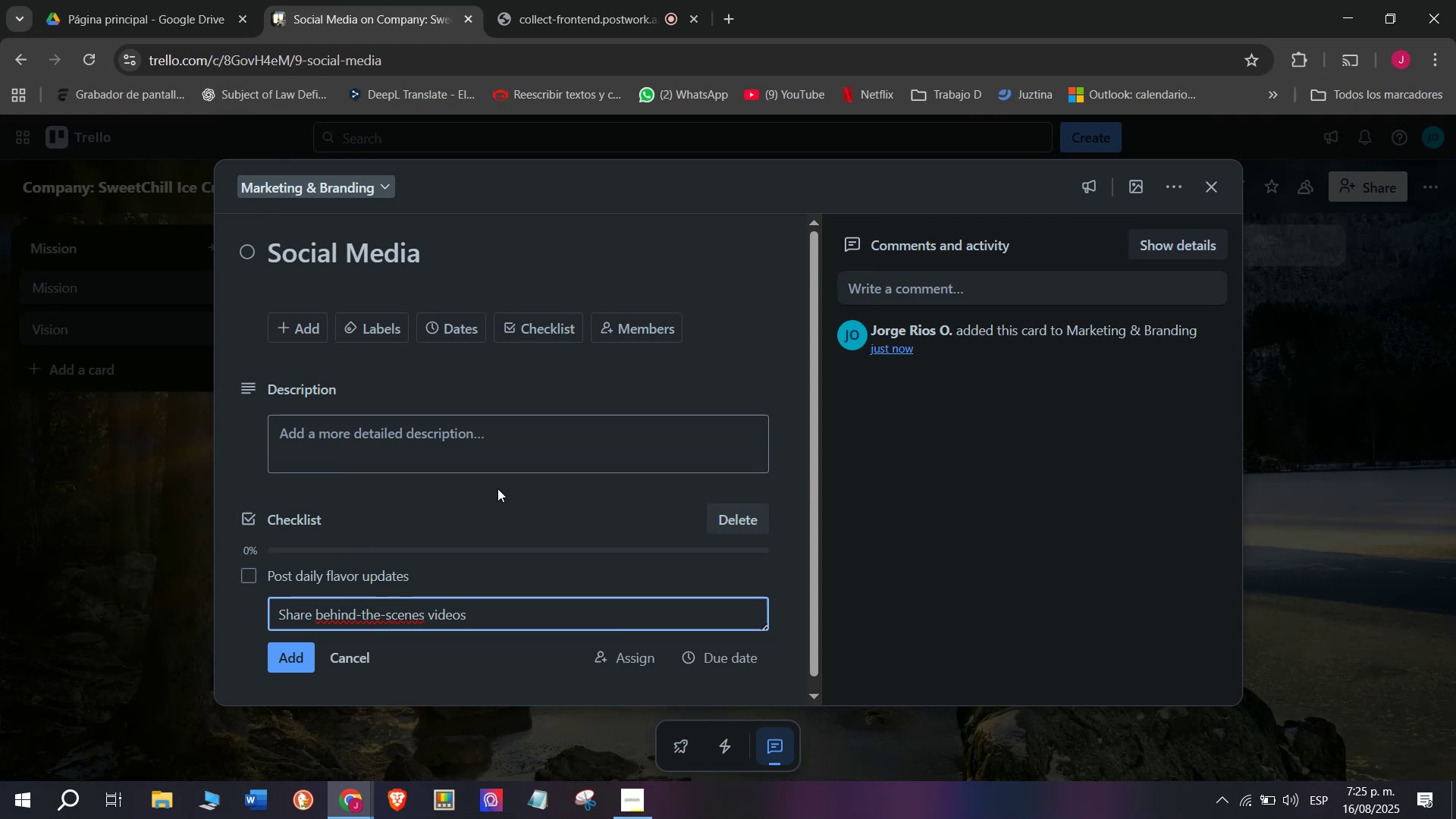 
key(Enter)
 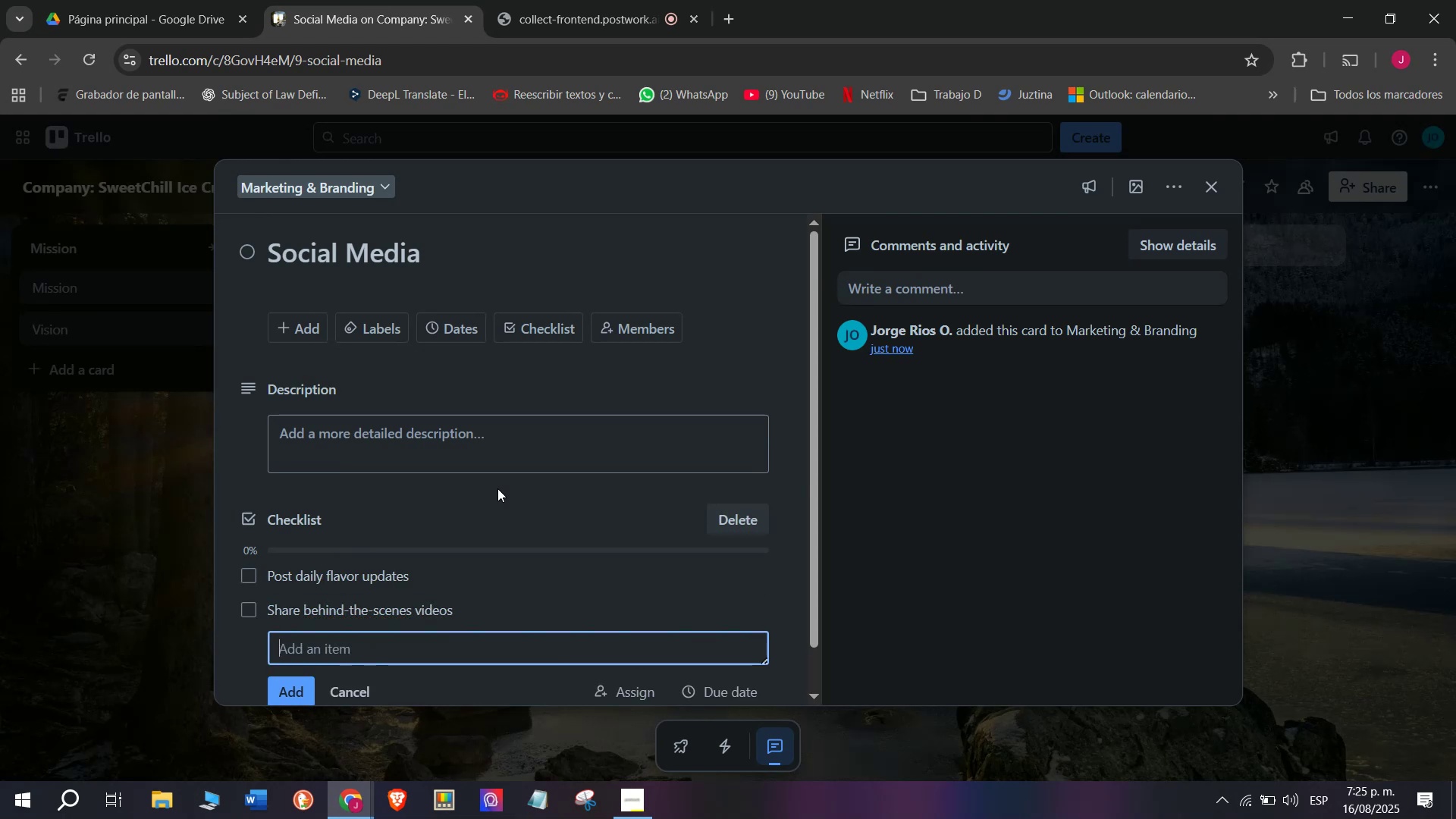 
right_click([497, 488])
 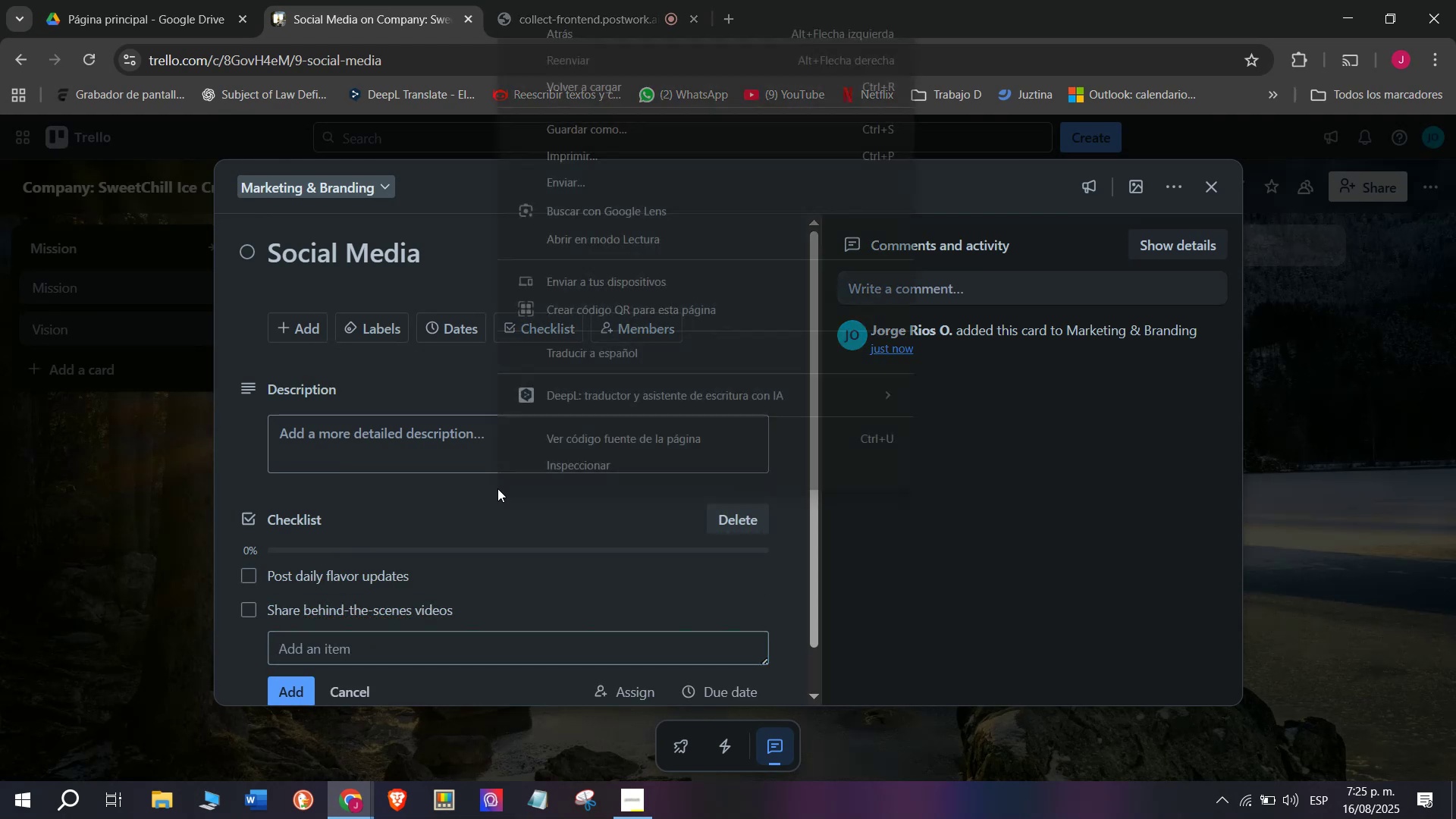 
scroll: coordinate [497, 488], scroll_direction: down, amount: 5.0
 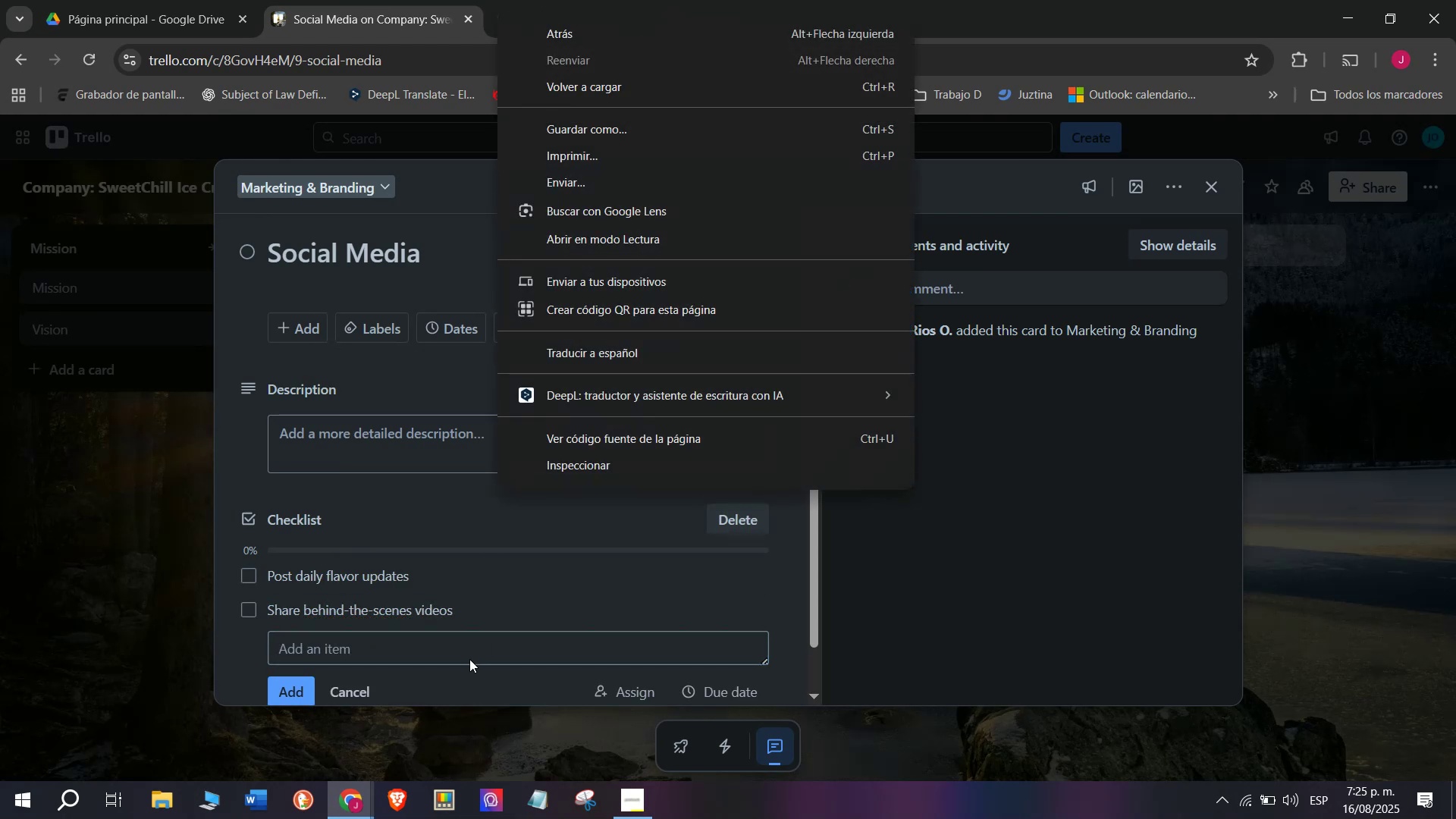 
left_click([463, 661])
 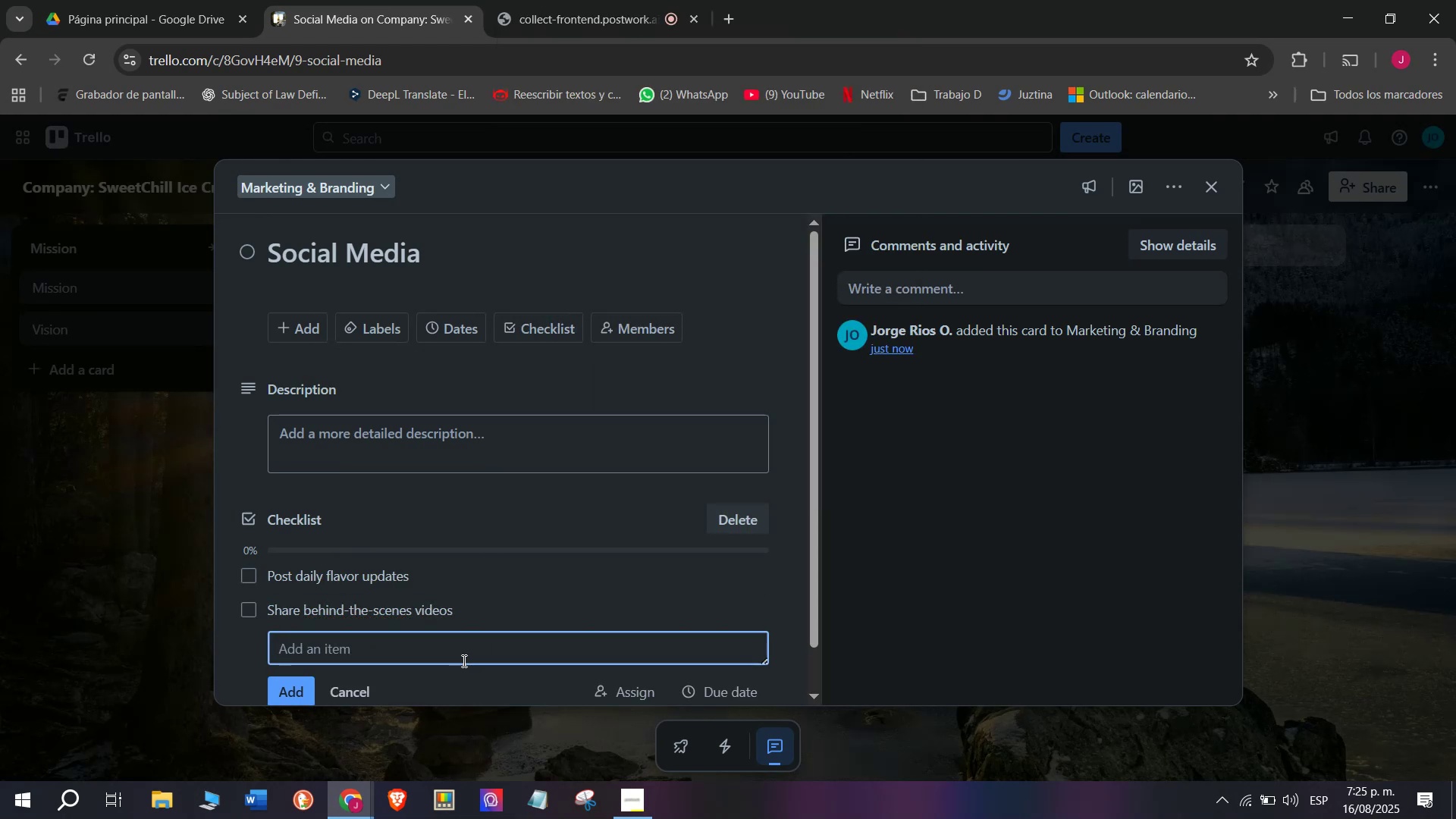 
type(Launch cone)
key(Backspace)
type(tests)
 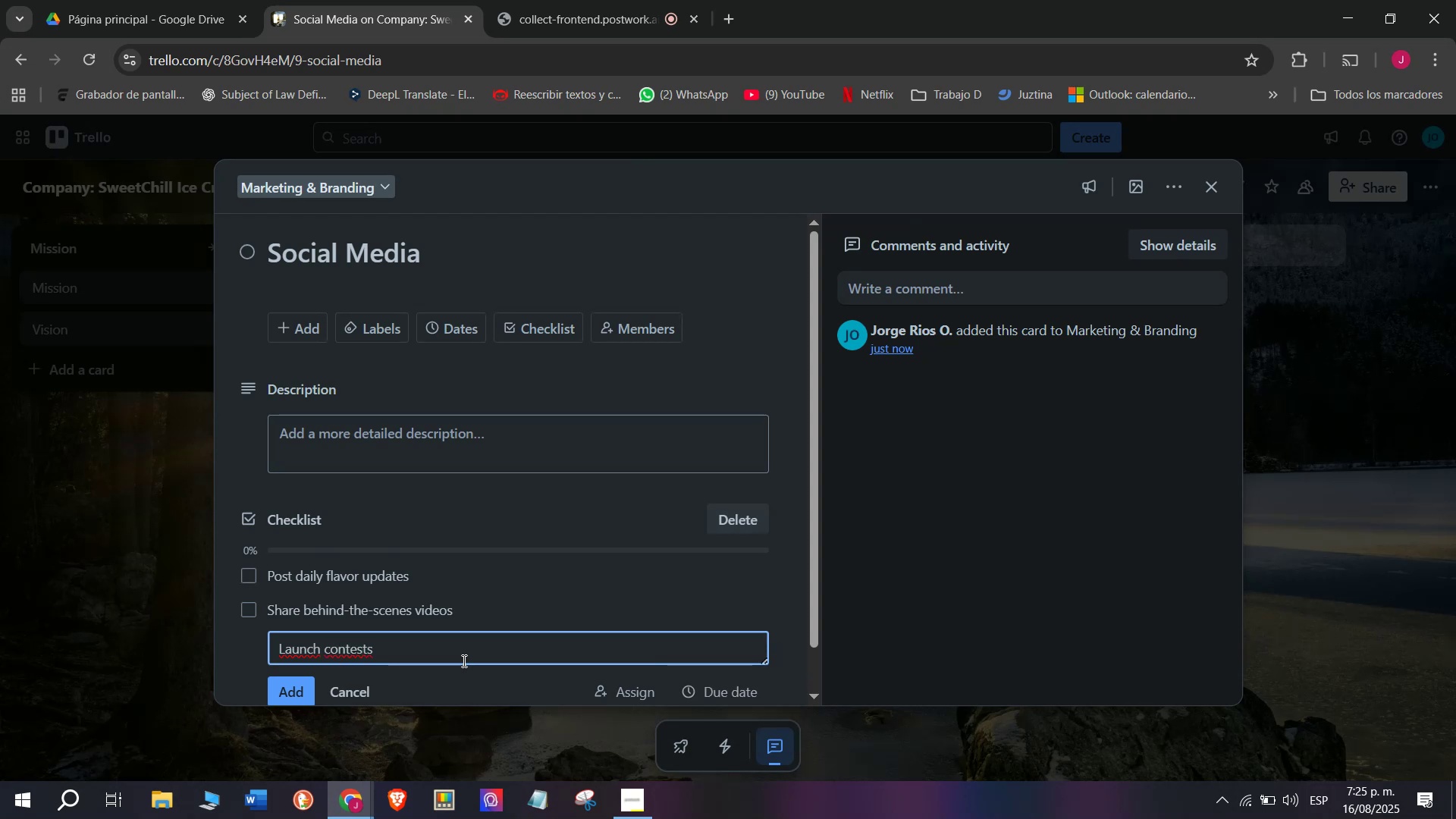 
key(Enter)
 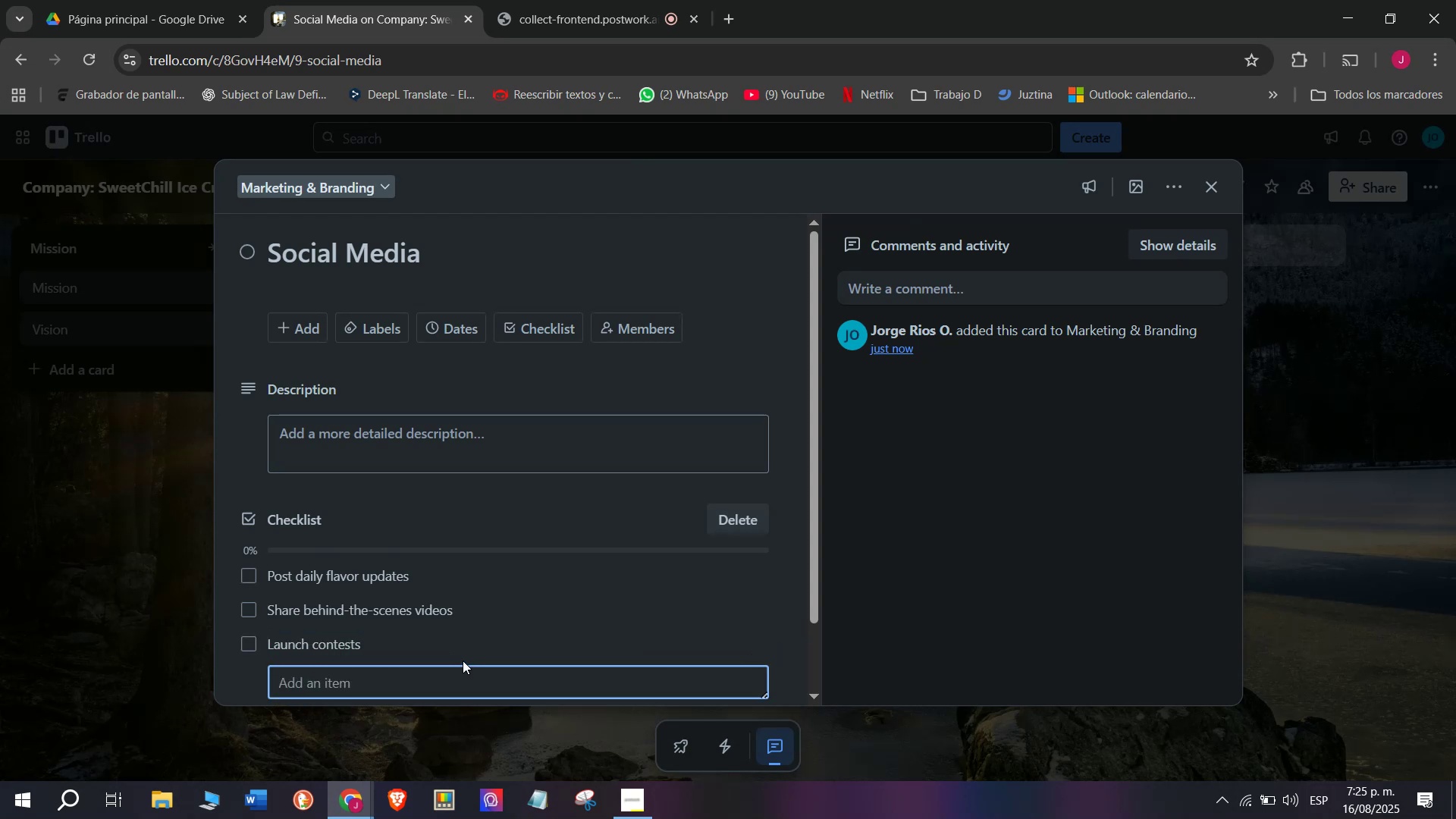 
scroll: coordinate [440, 661], scroll_direction: down, amount: 1.0
 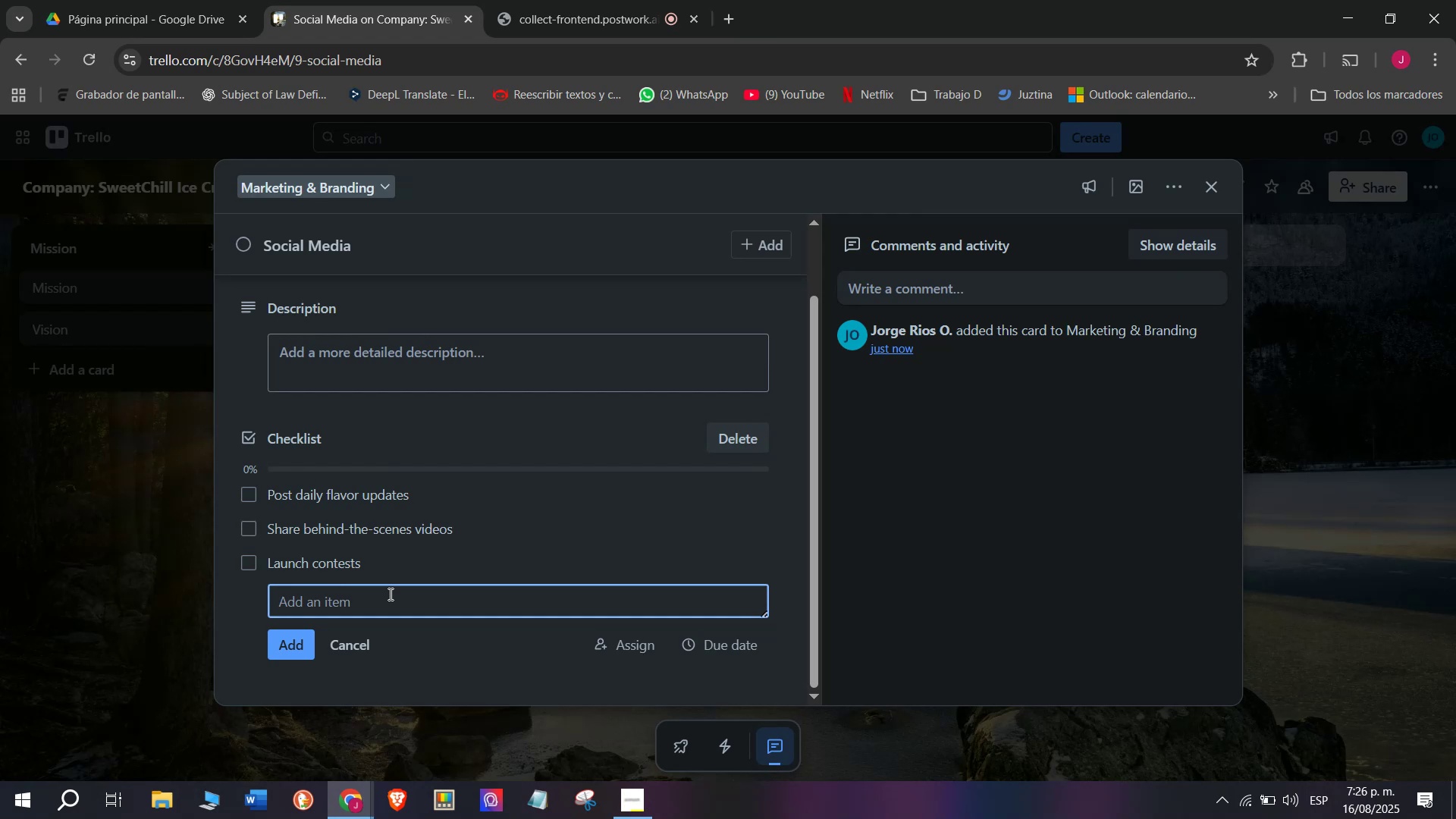 
type(Collaborate with inl)
key(Backspace)
type(fi)
key(Backspace)
type(lu)
 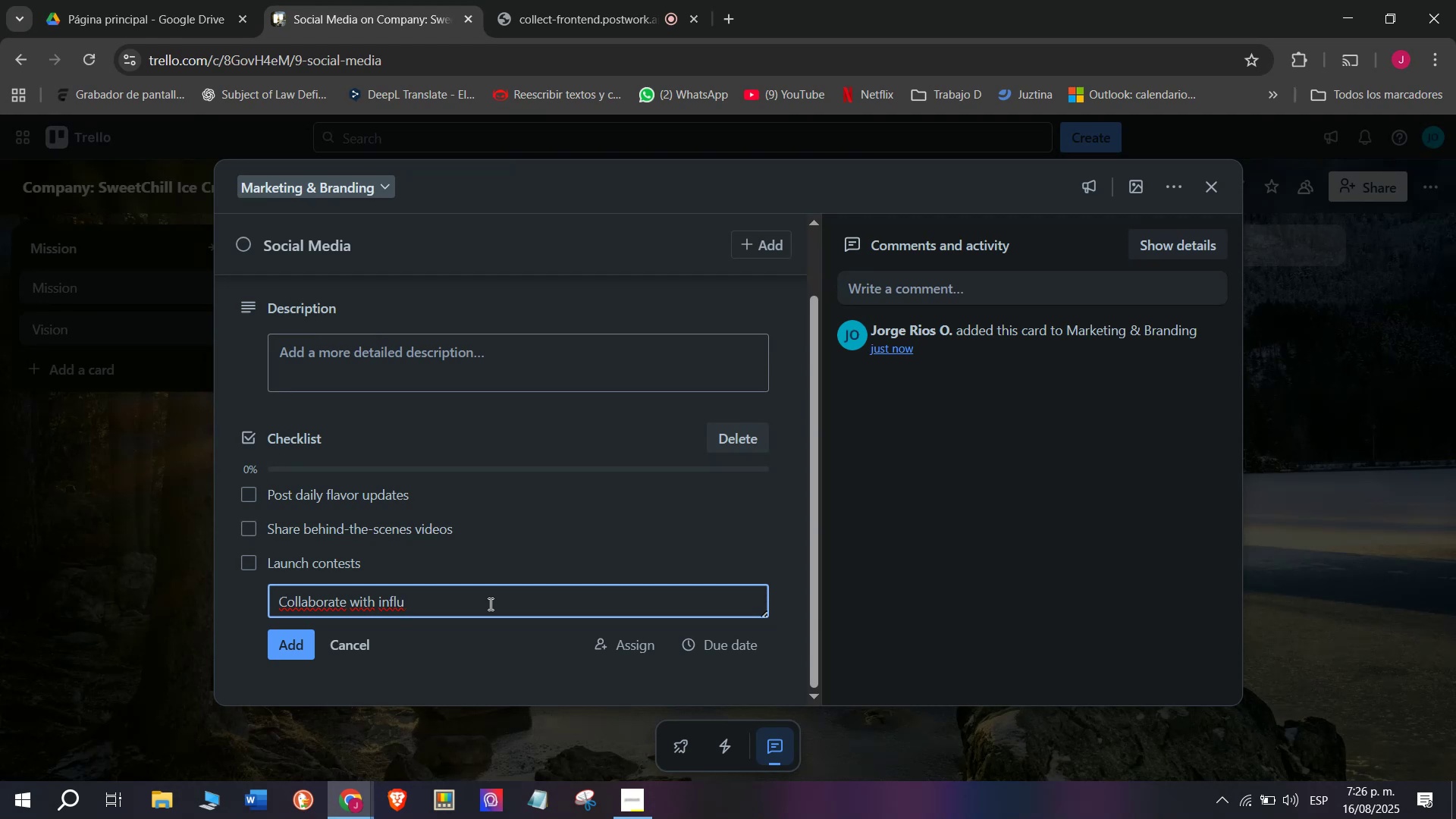 
wait(17.34)
 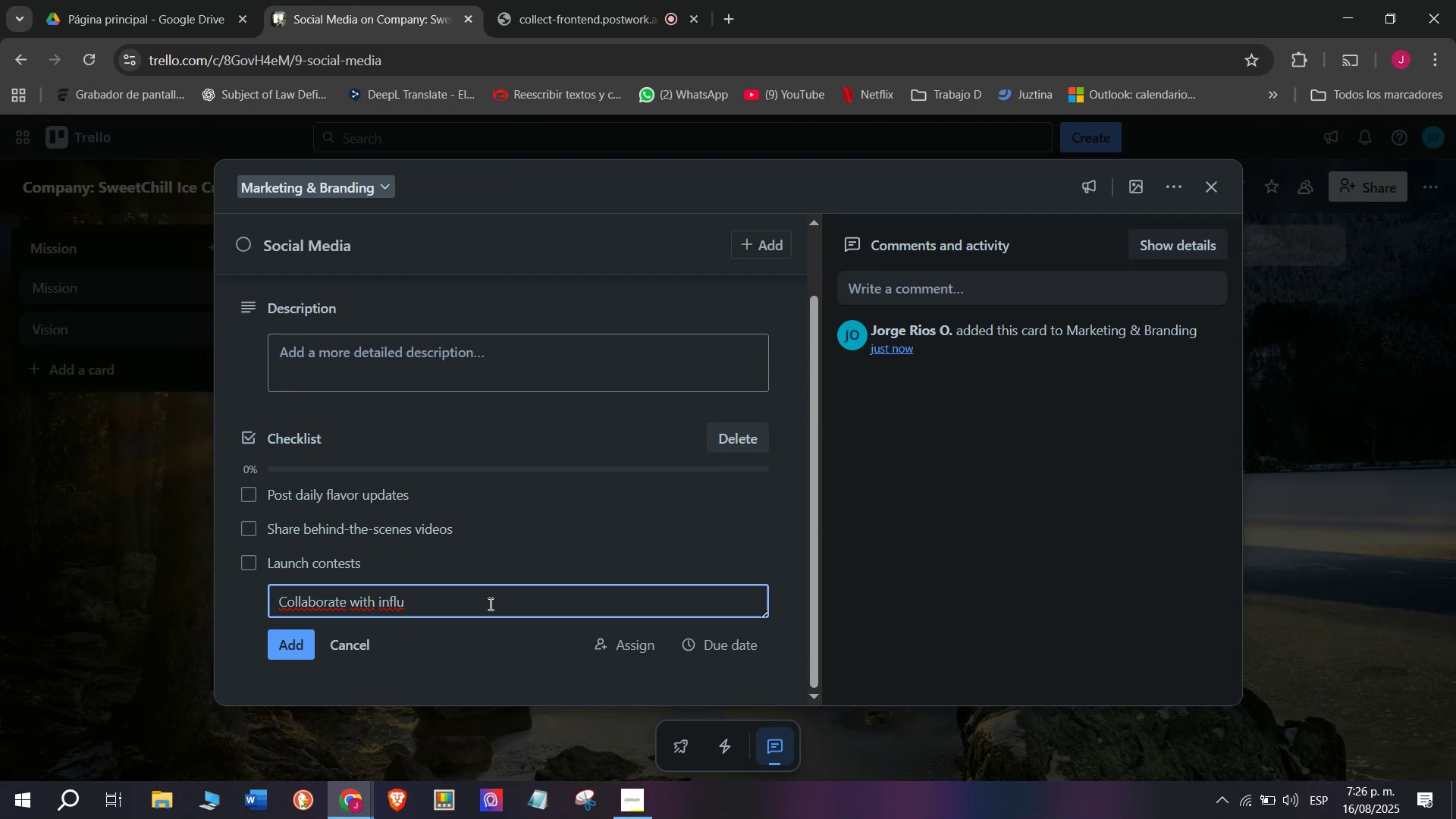 
type(encers)
 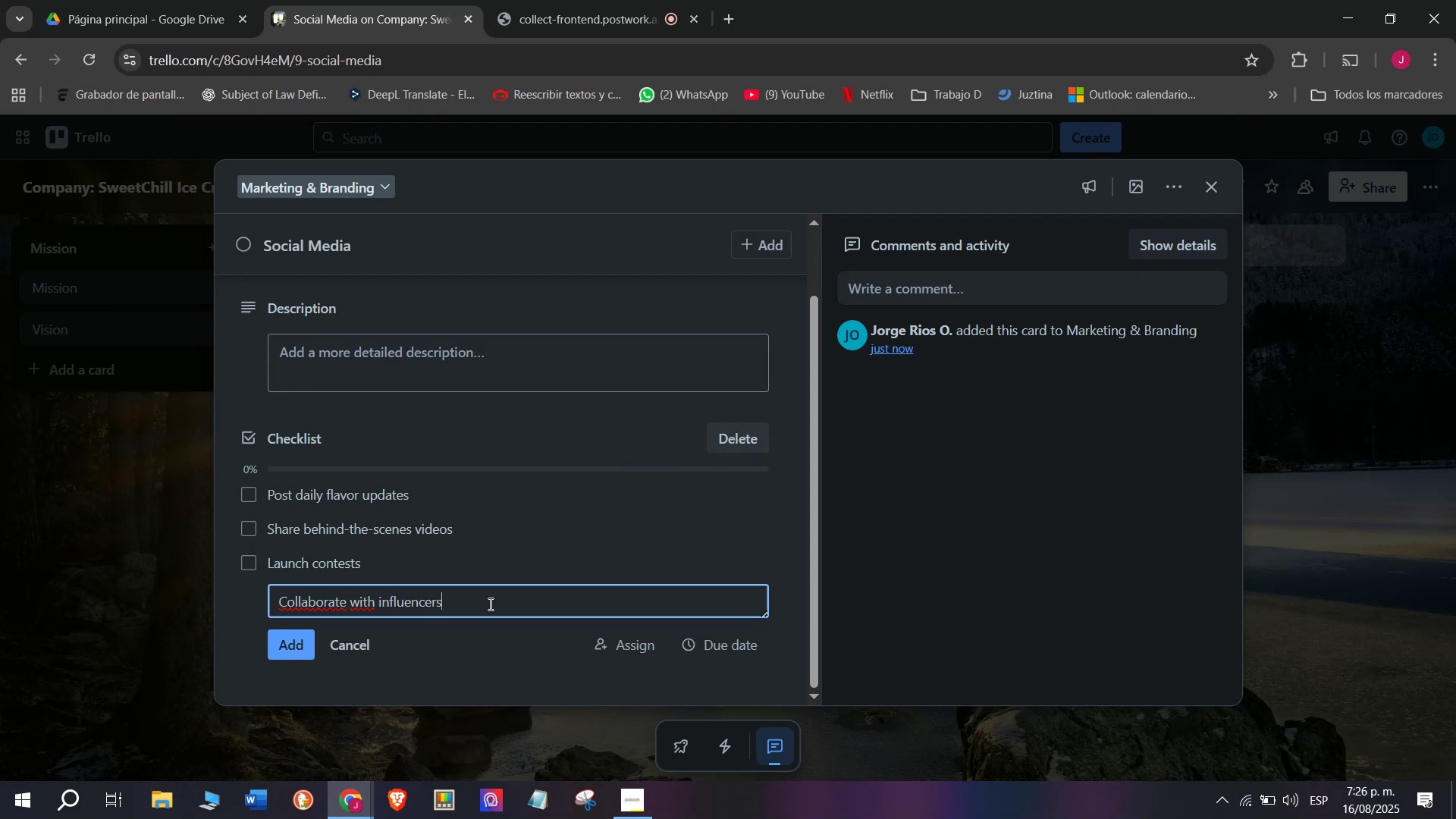 
key(Enter)
 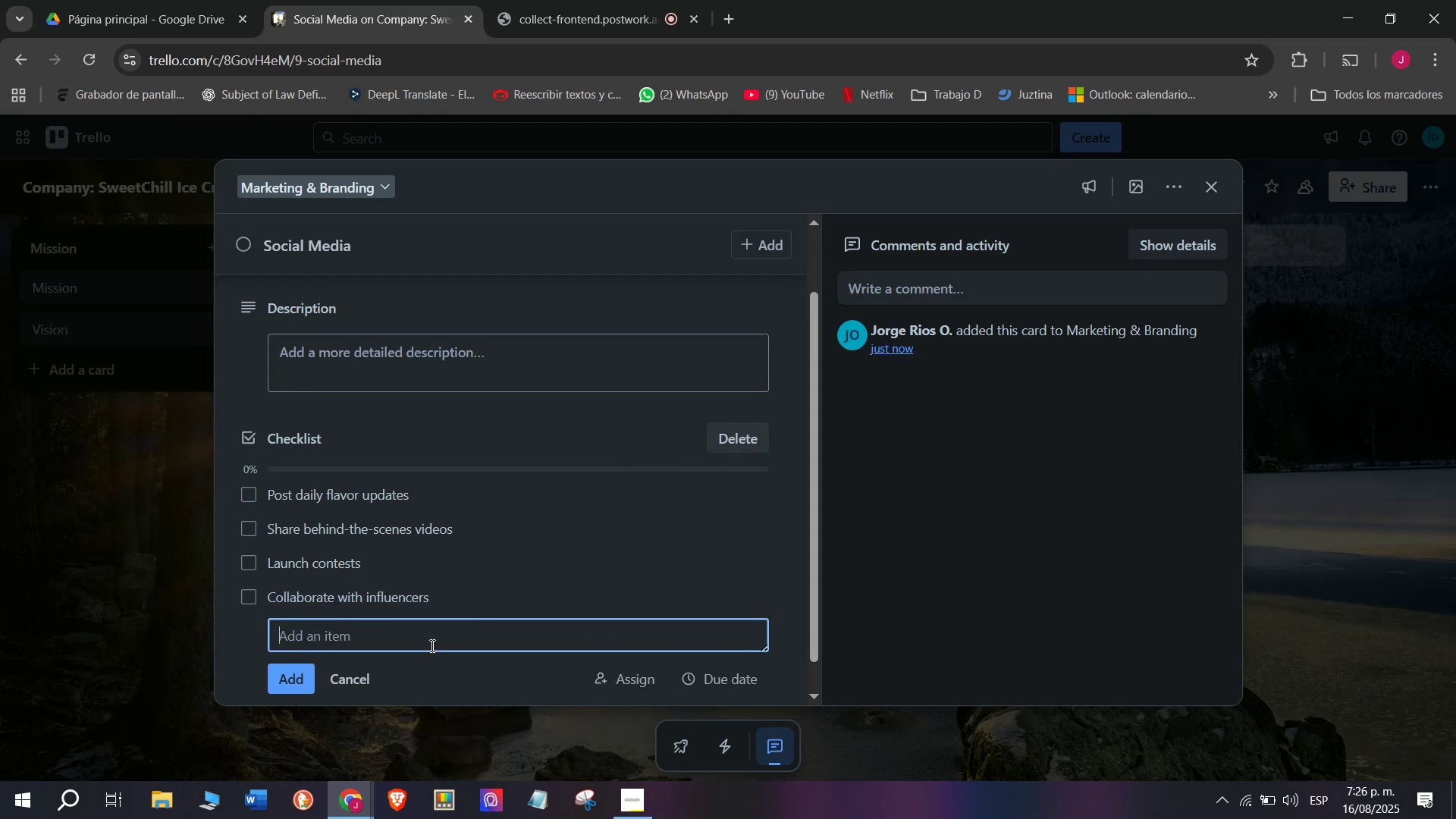 
left_click([417, 654])
 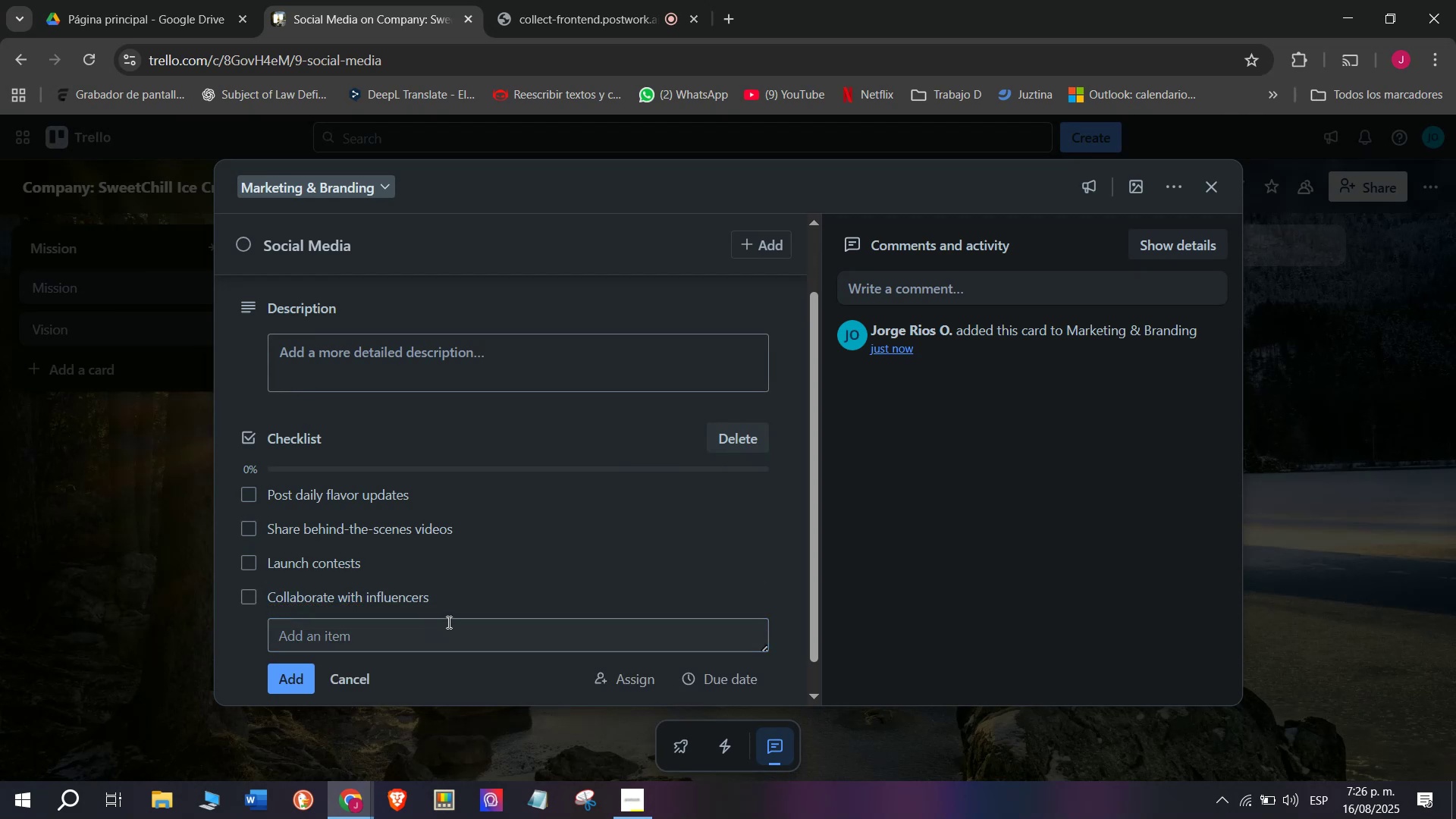 
left_click([447, 622])
 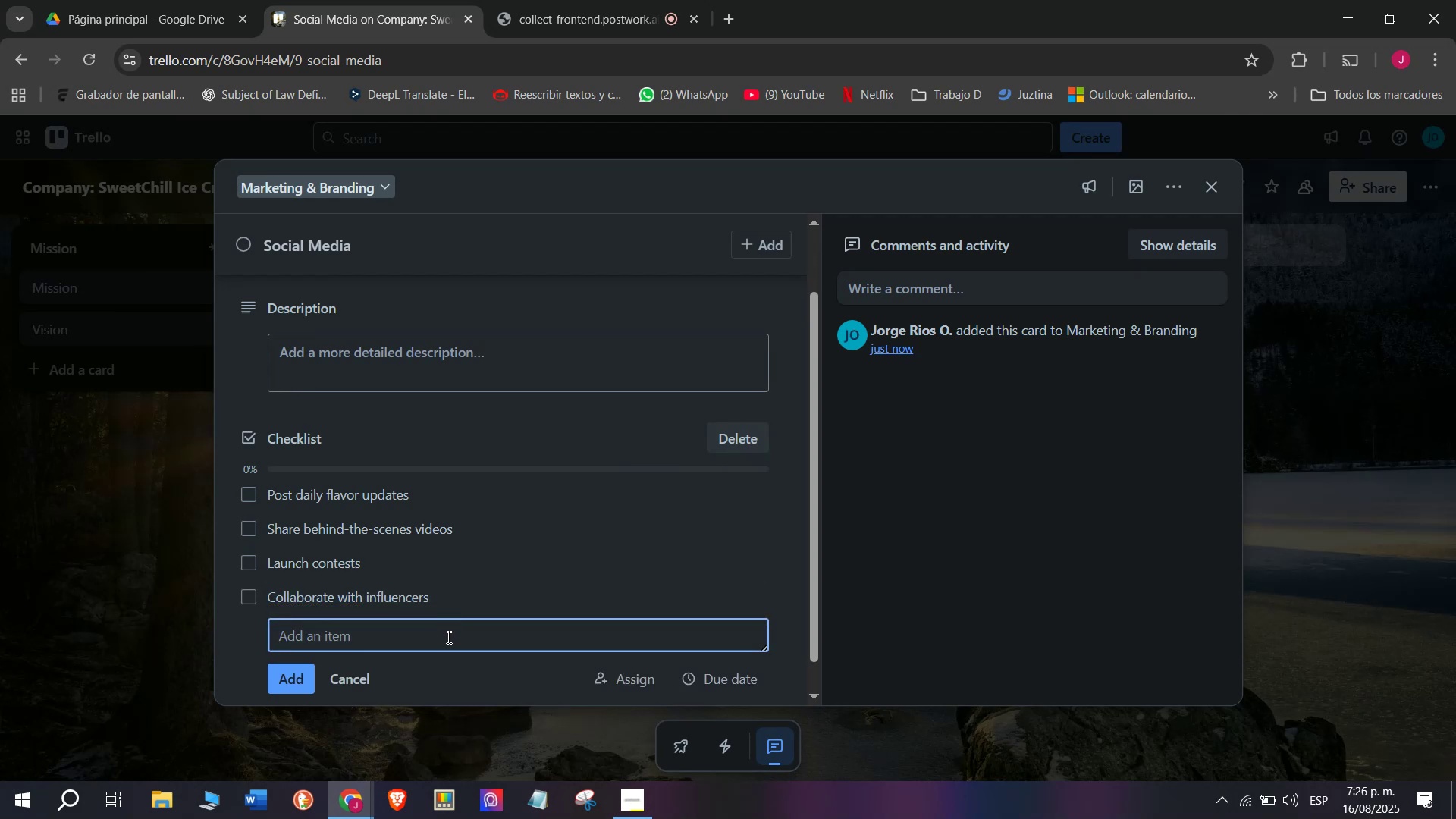 
type(Upload customer revi)
 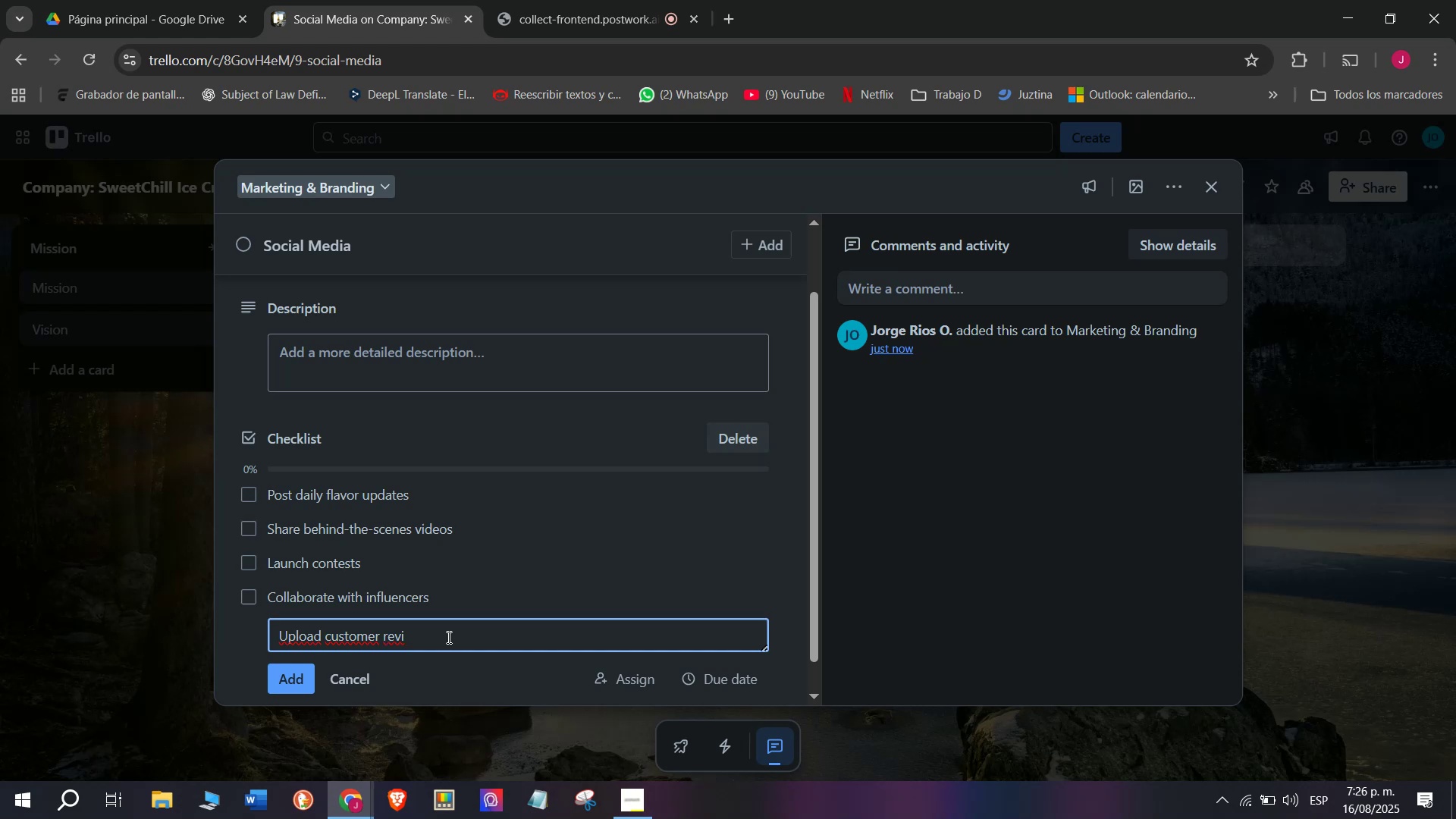 
type(ewsa)
key(Backspace)
 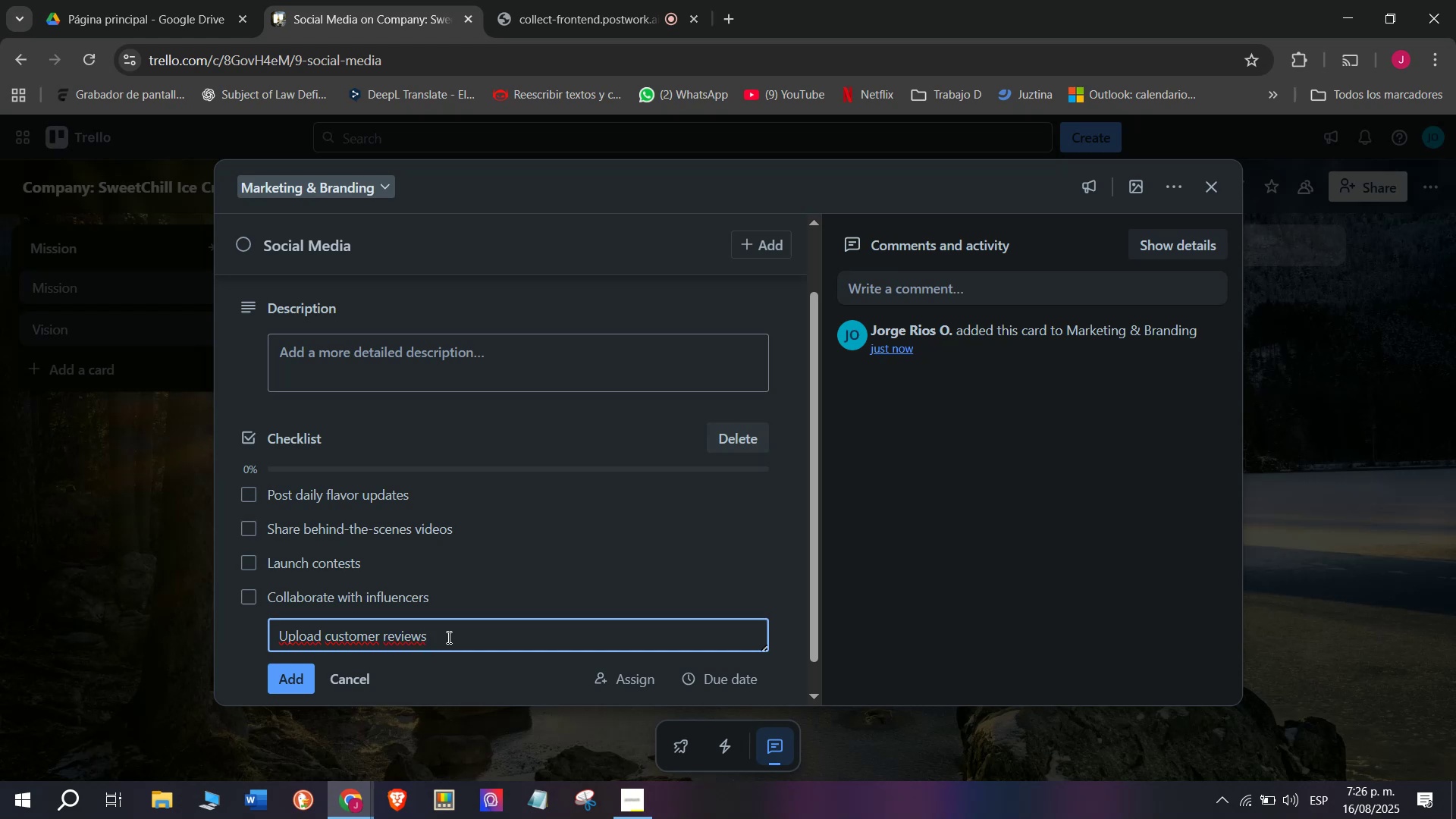 
key(Enter)
 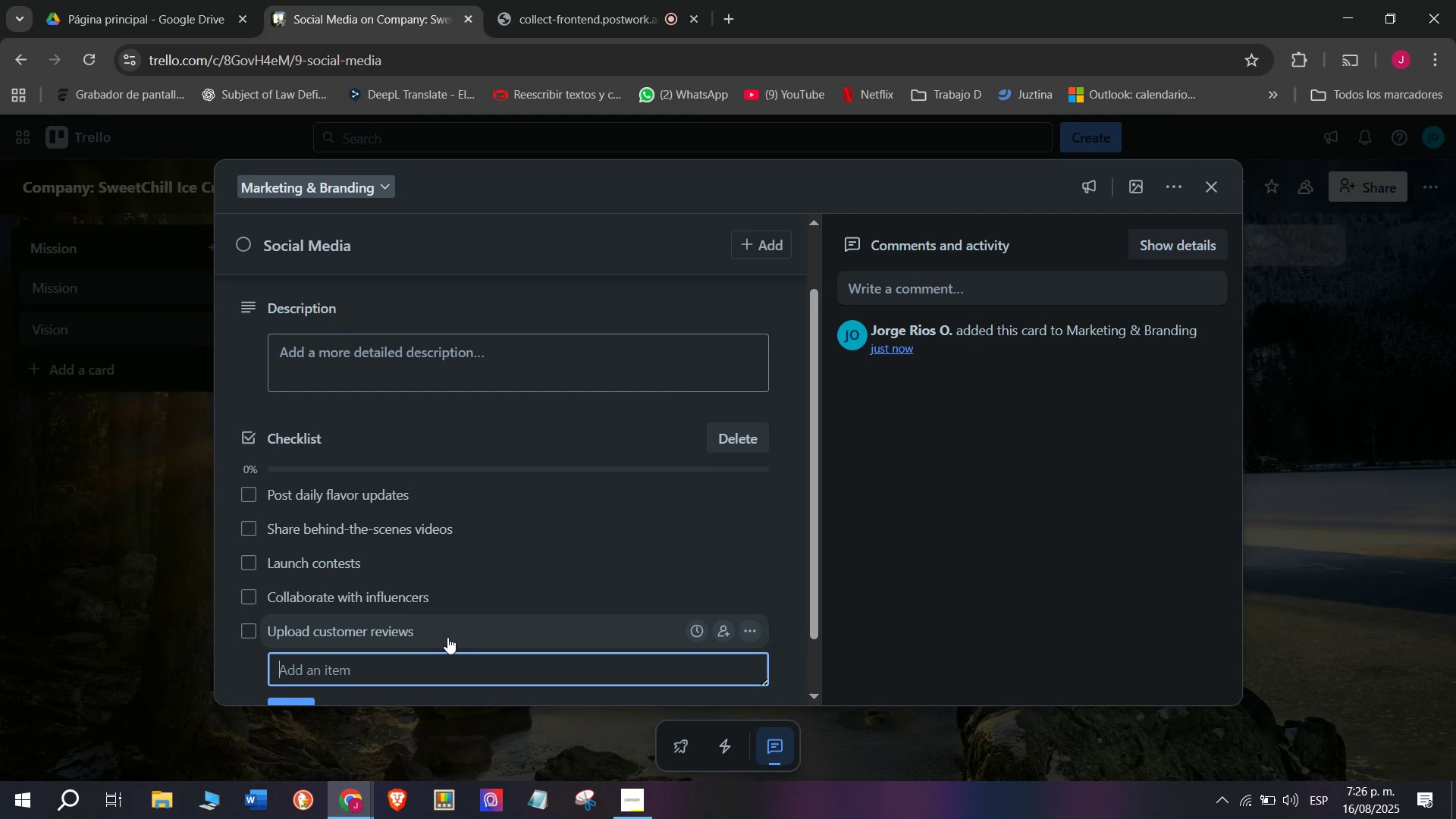 
type(Tracjk)
key(Backspace)
key(Backspace)
type(k engagement)
 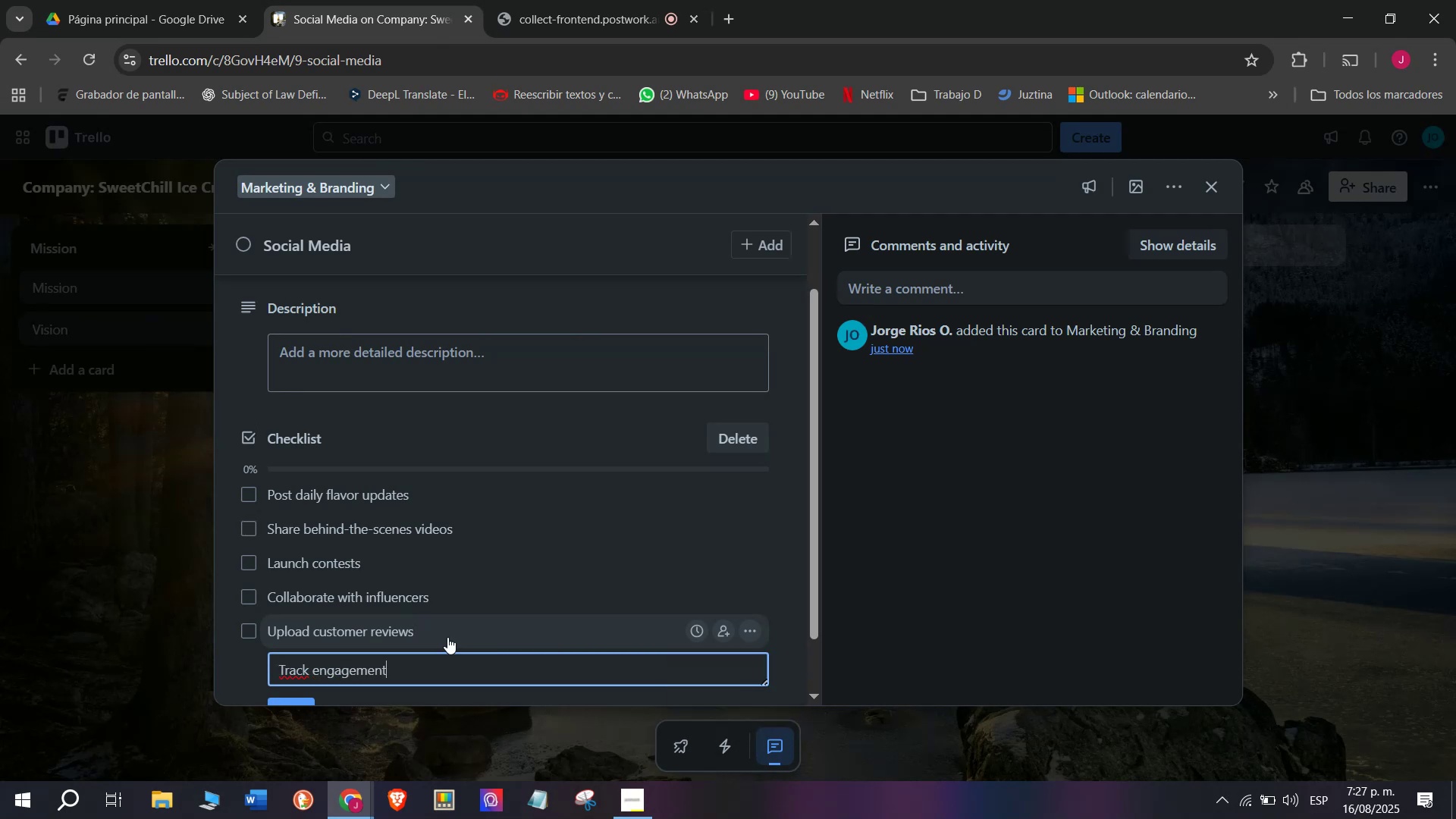 
key(Enter)
 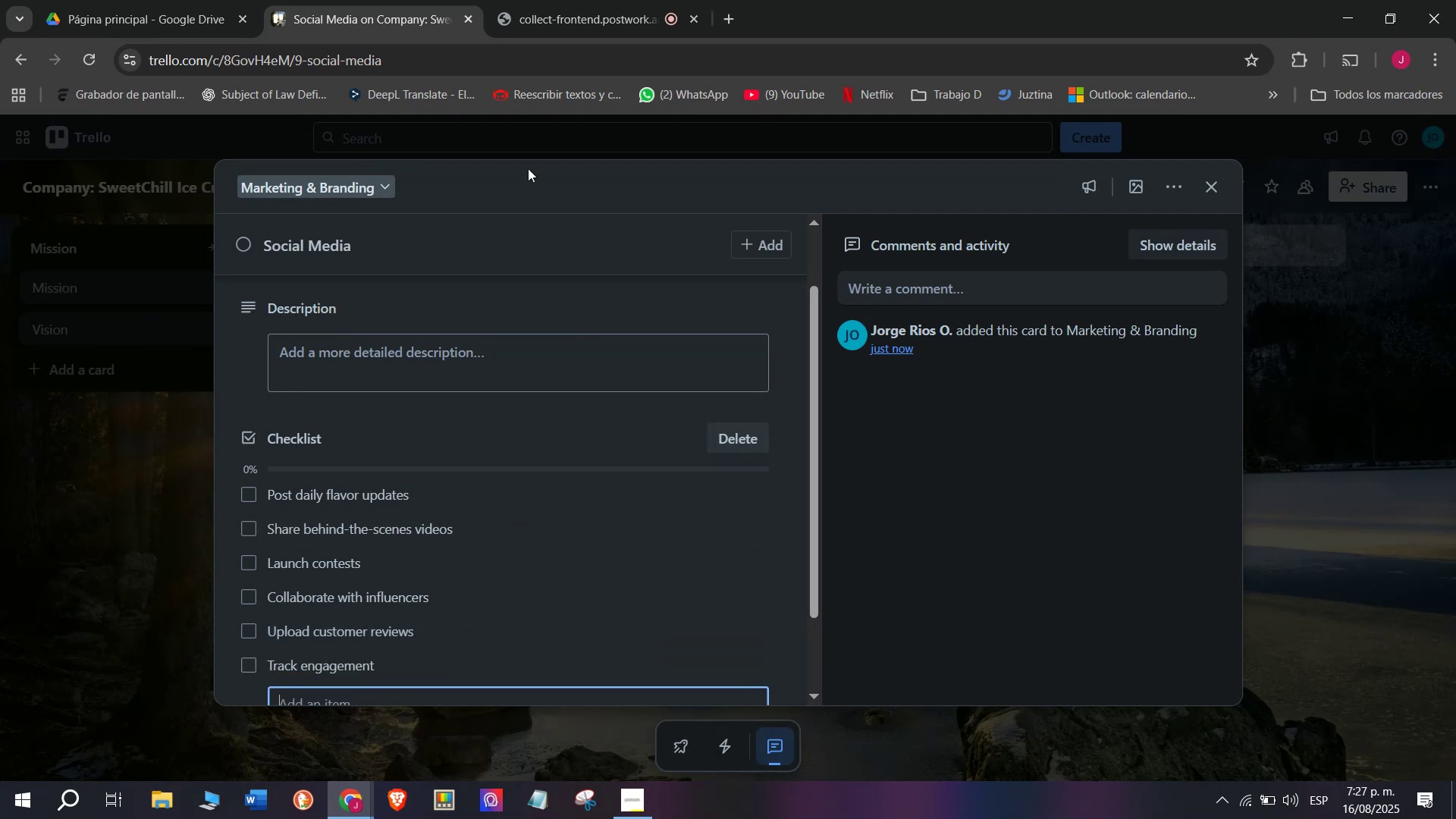 
left_click([553, 0])
 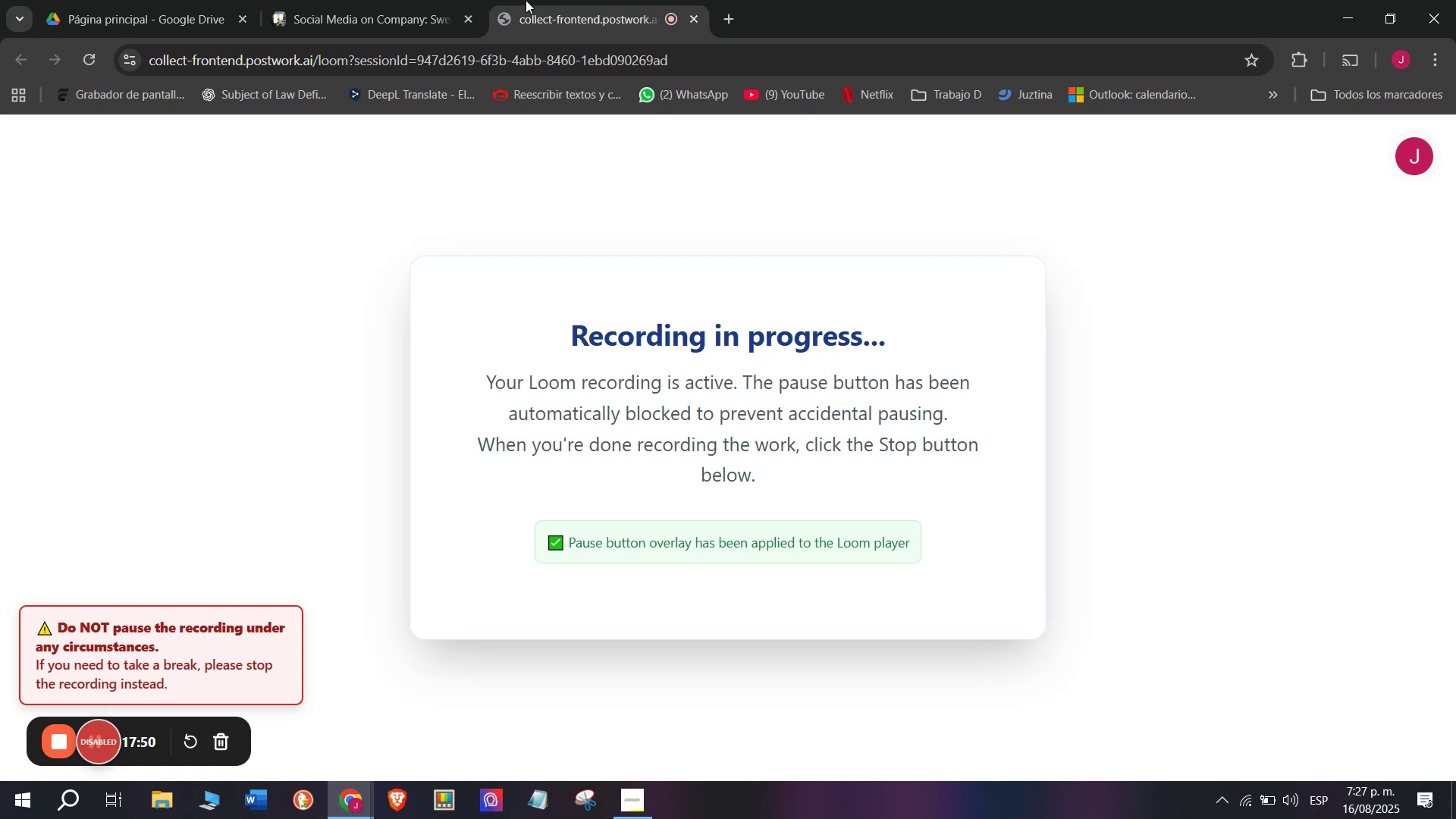 
left_click([439, 0])
 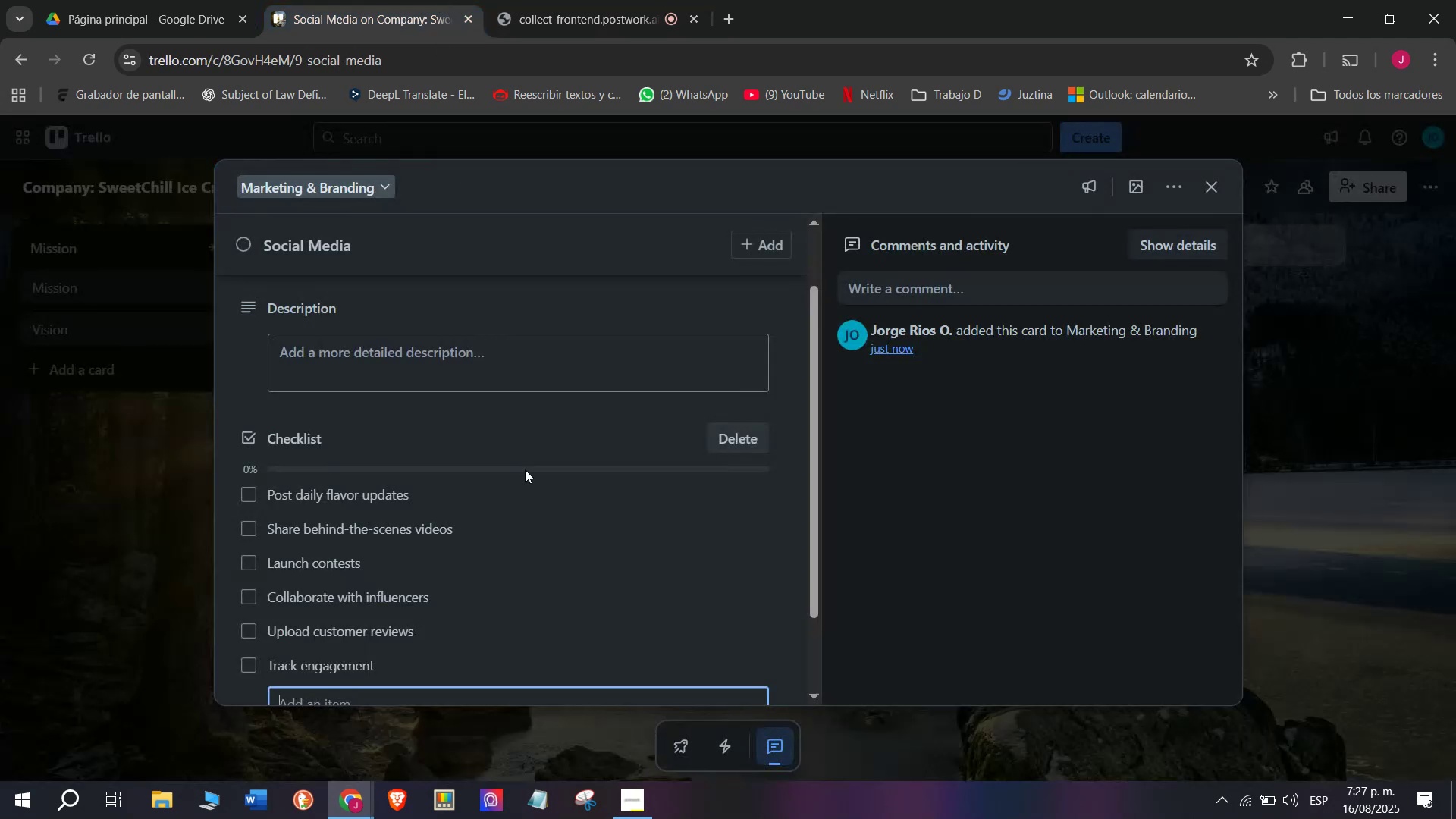 
scroll: coordinate [525, 469], scroll_direction: down, amount: 3.0
 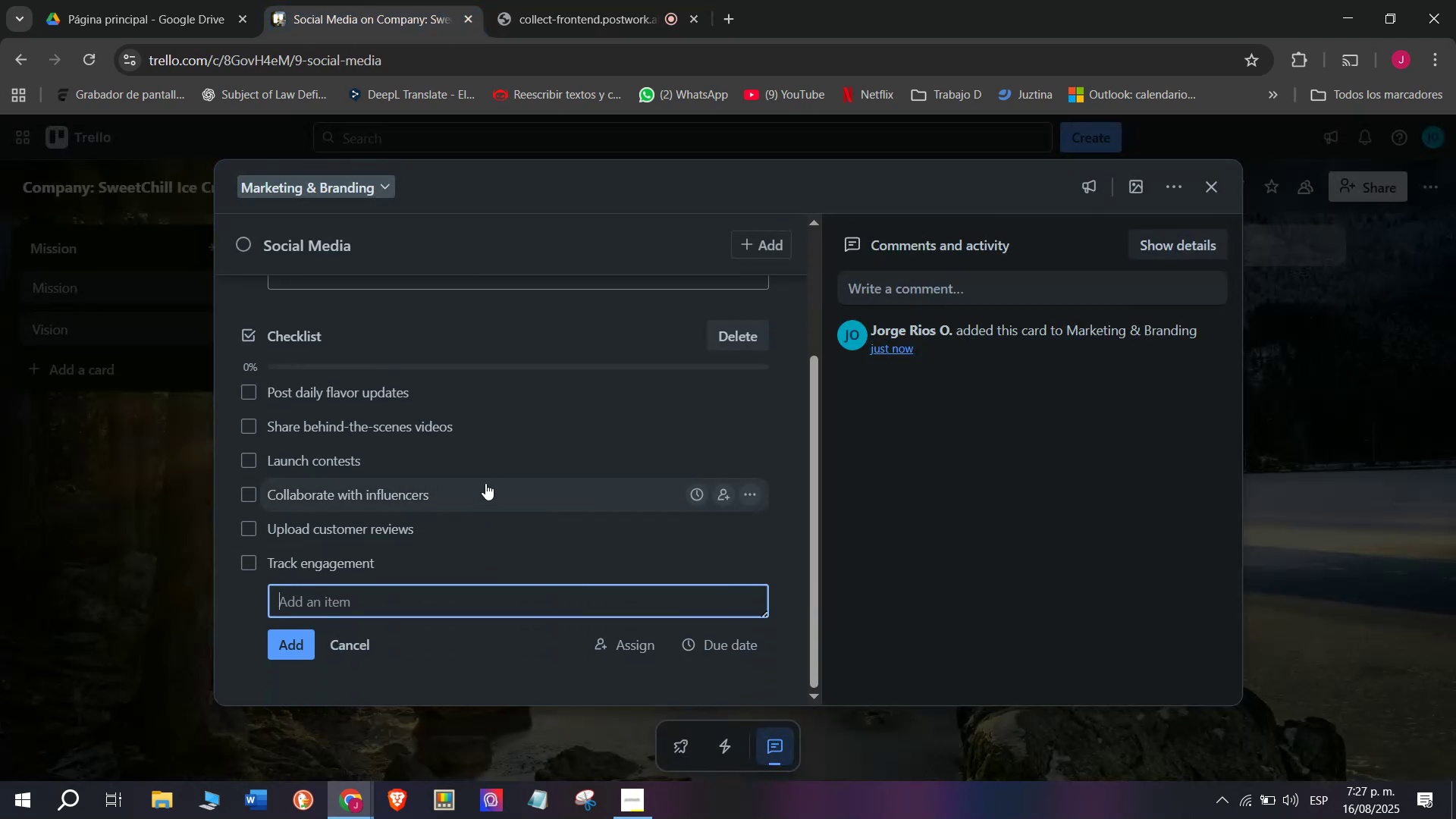 
scroll: coordinate [485, 483], scroll_direction: up, amount: 3.0
 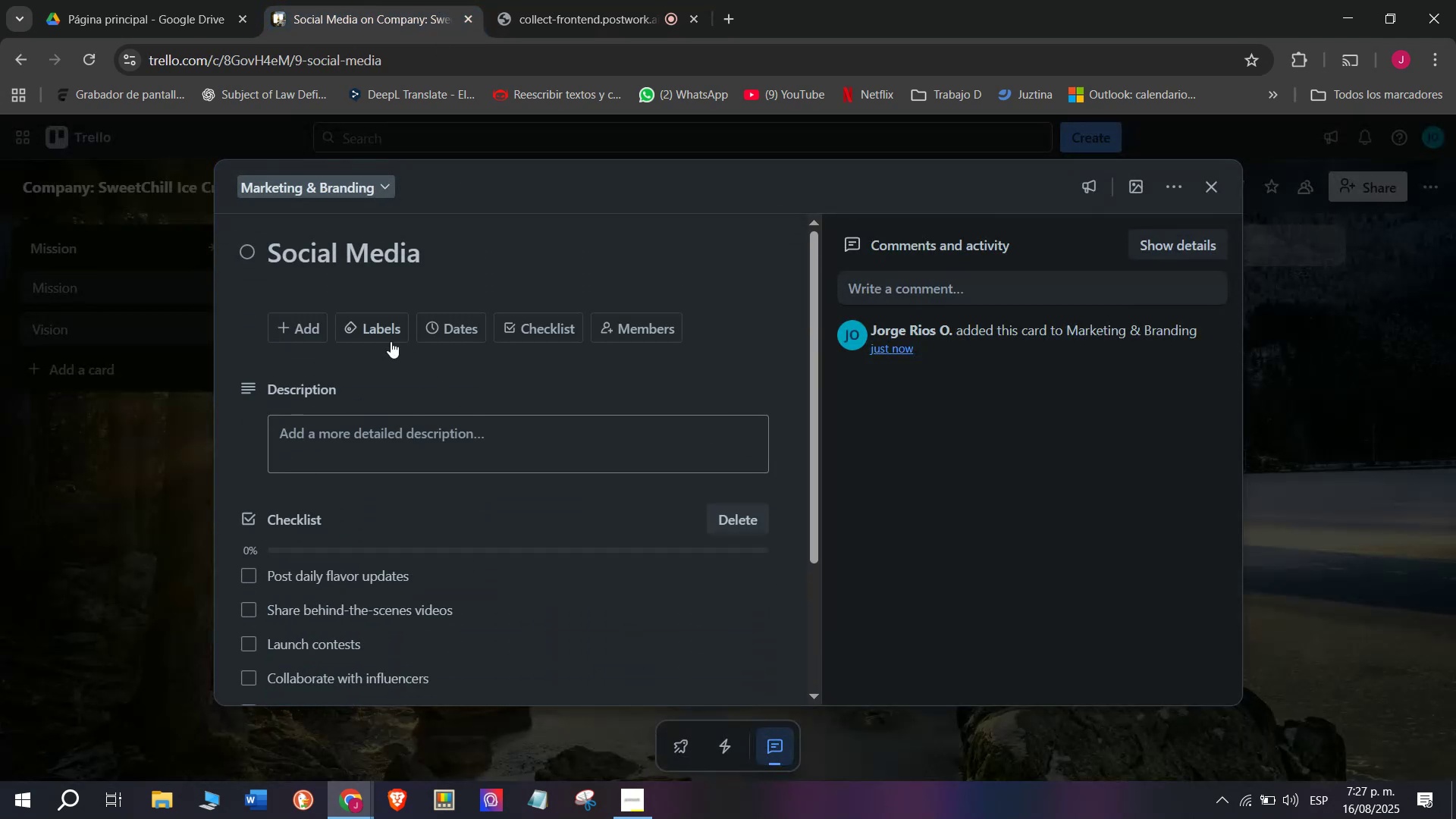 
left_click([370, 329])
 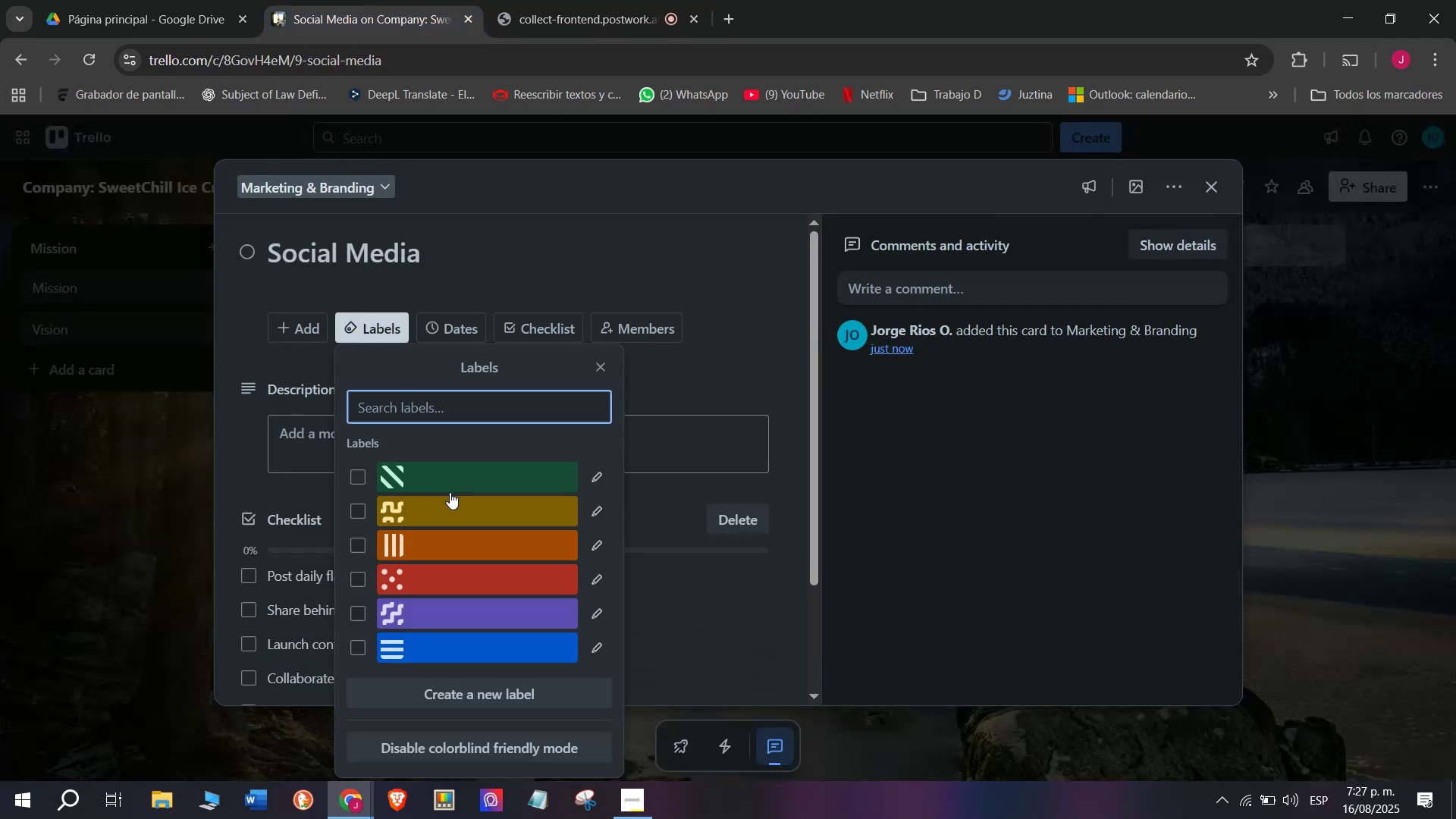 
left_click([450, 485])
 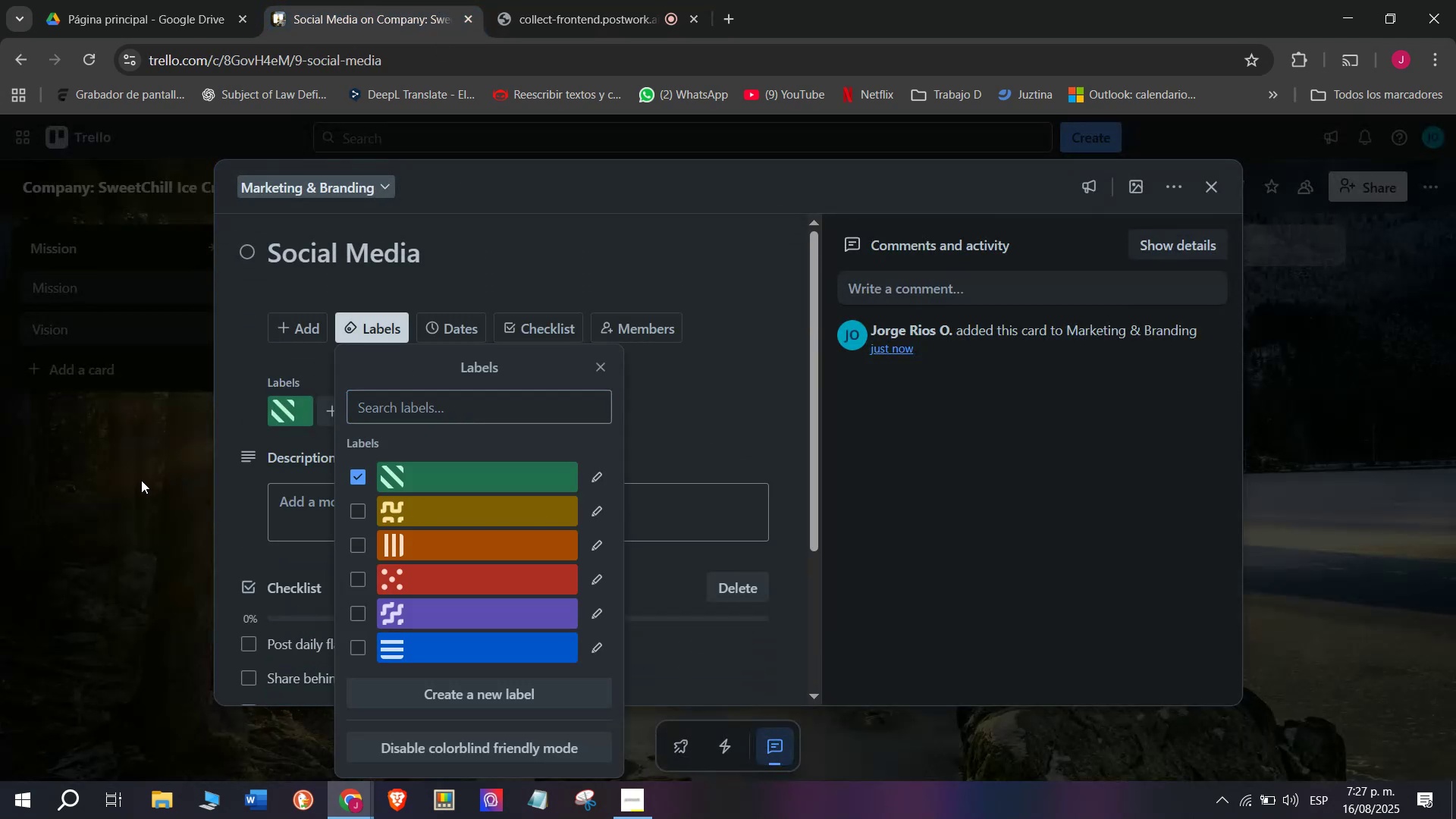 
double_click([140, 482])
 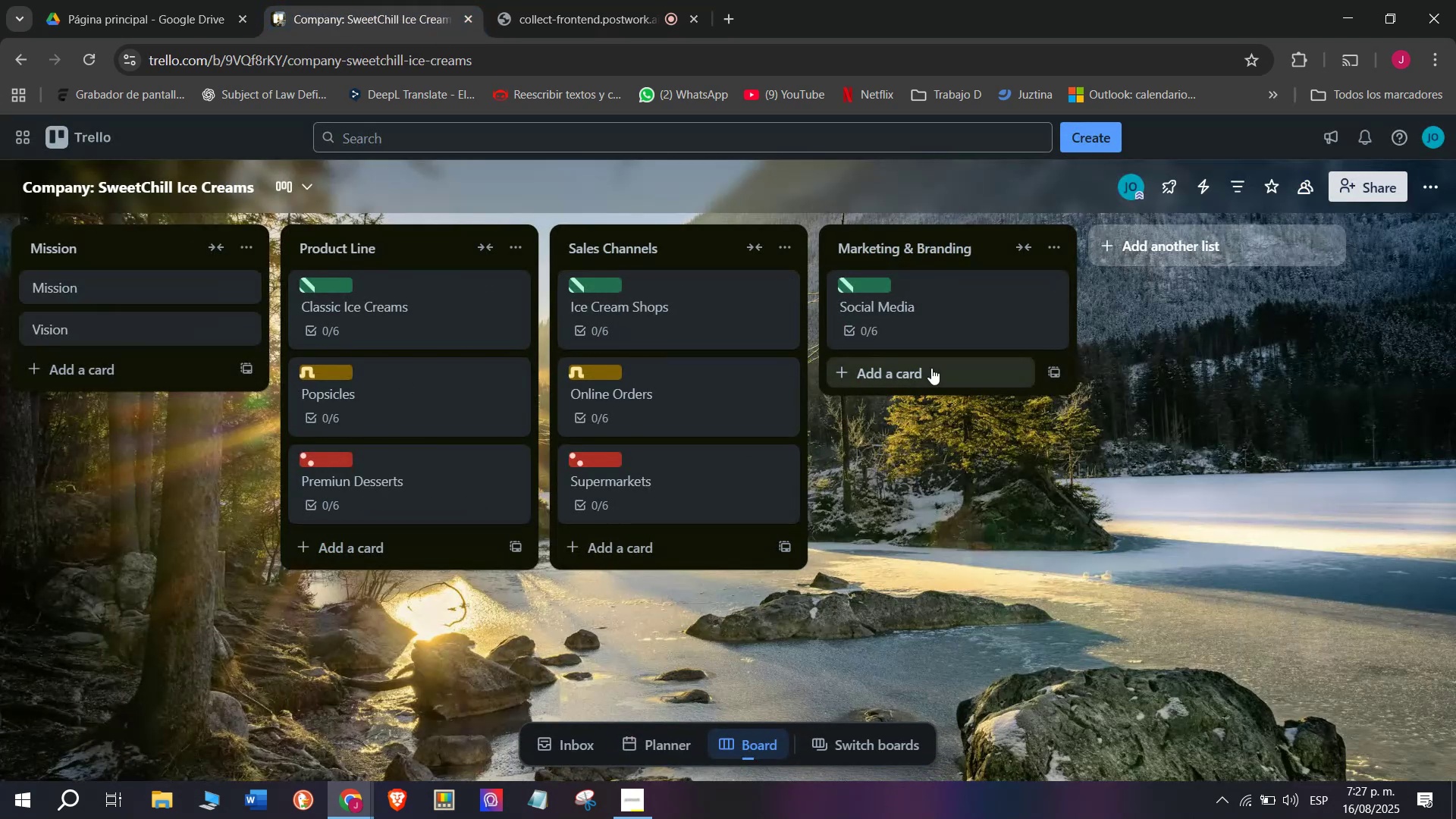 
left_click([928, 368])
 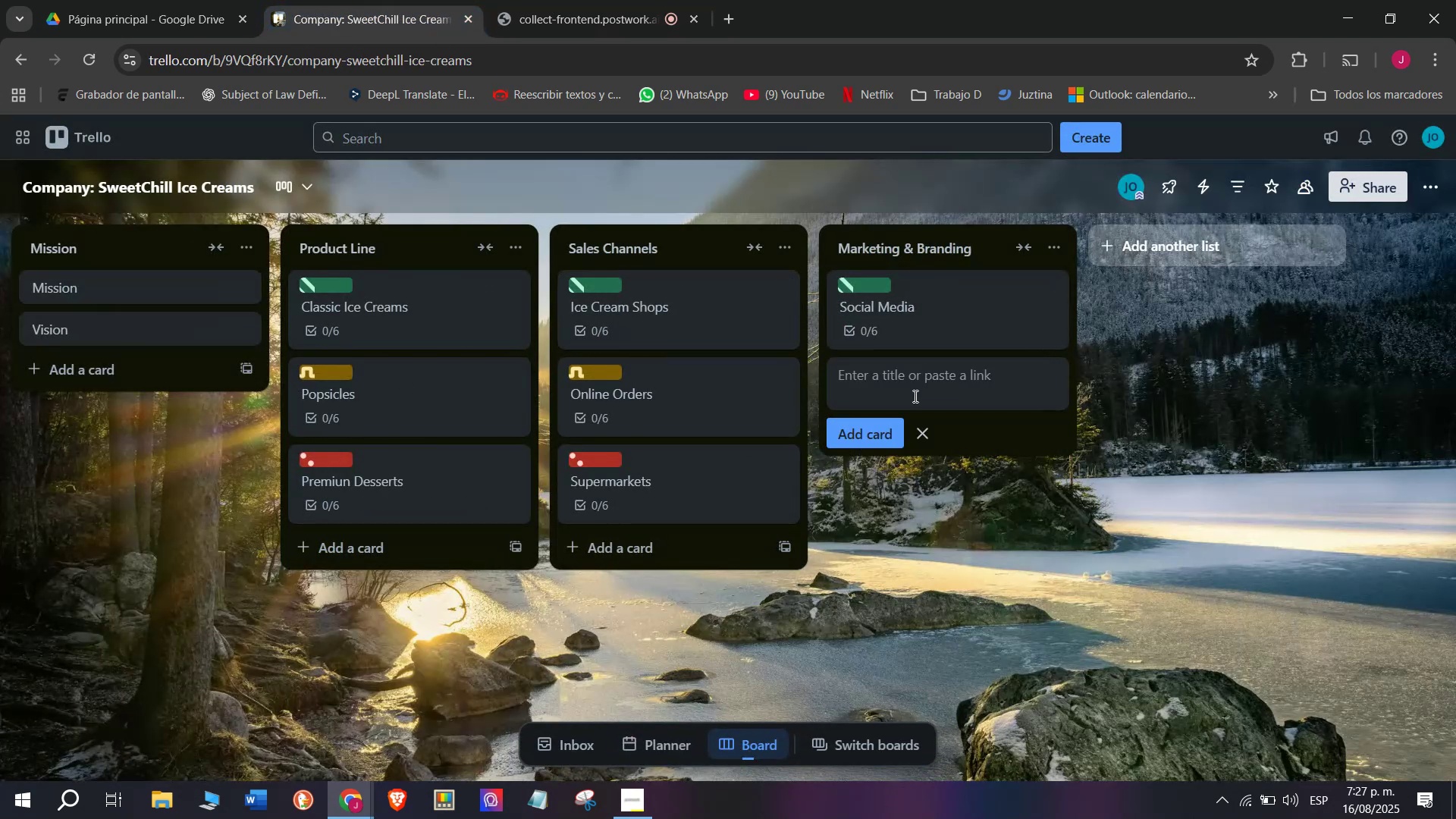 
left_click([919, 388])
 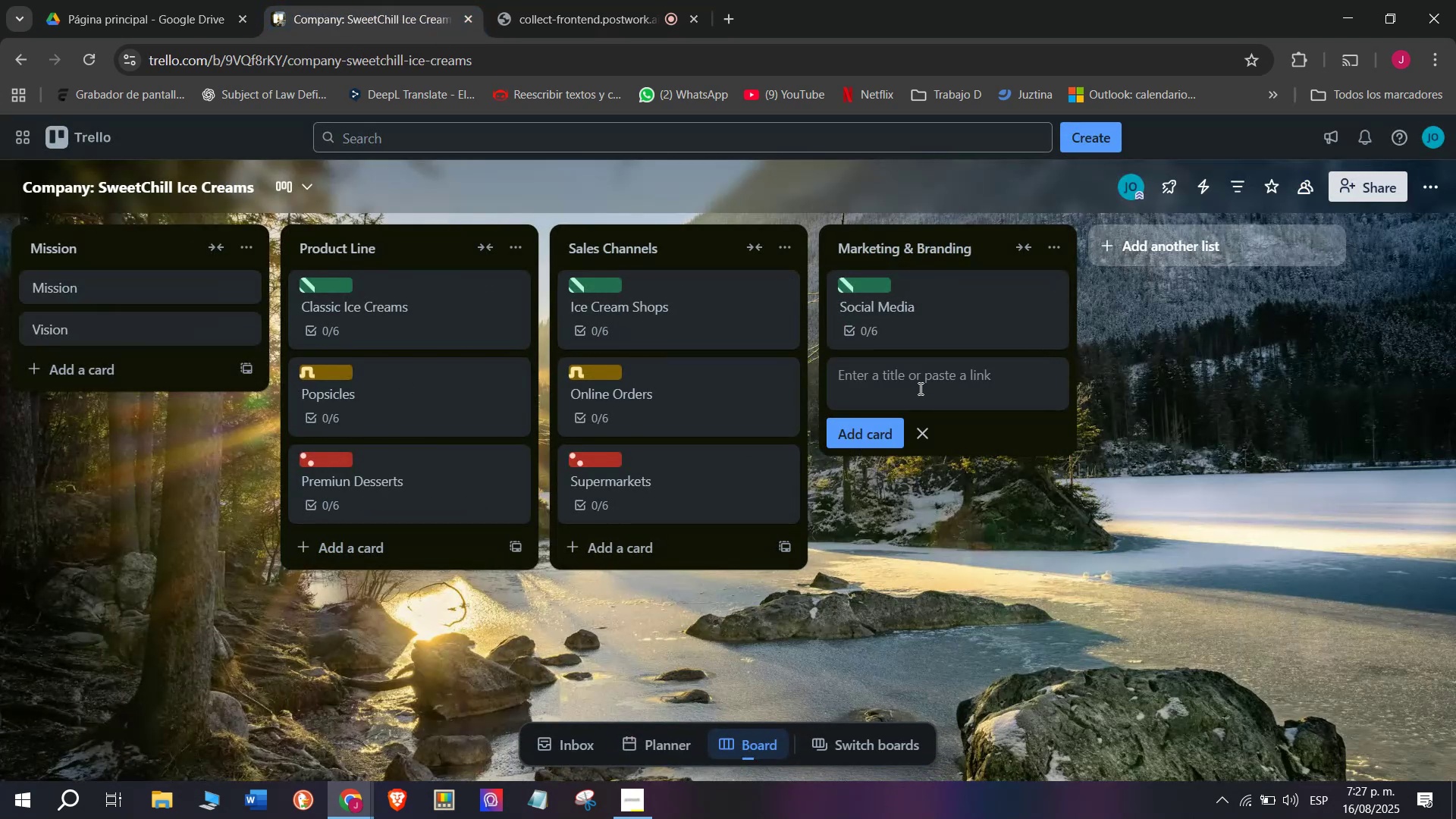 
type(Promotionss)
key(Backspace)
 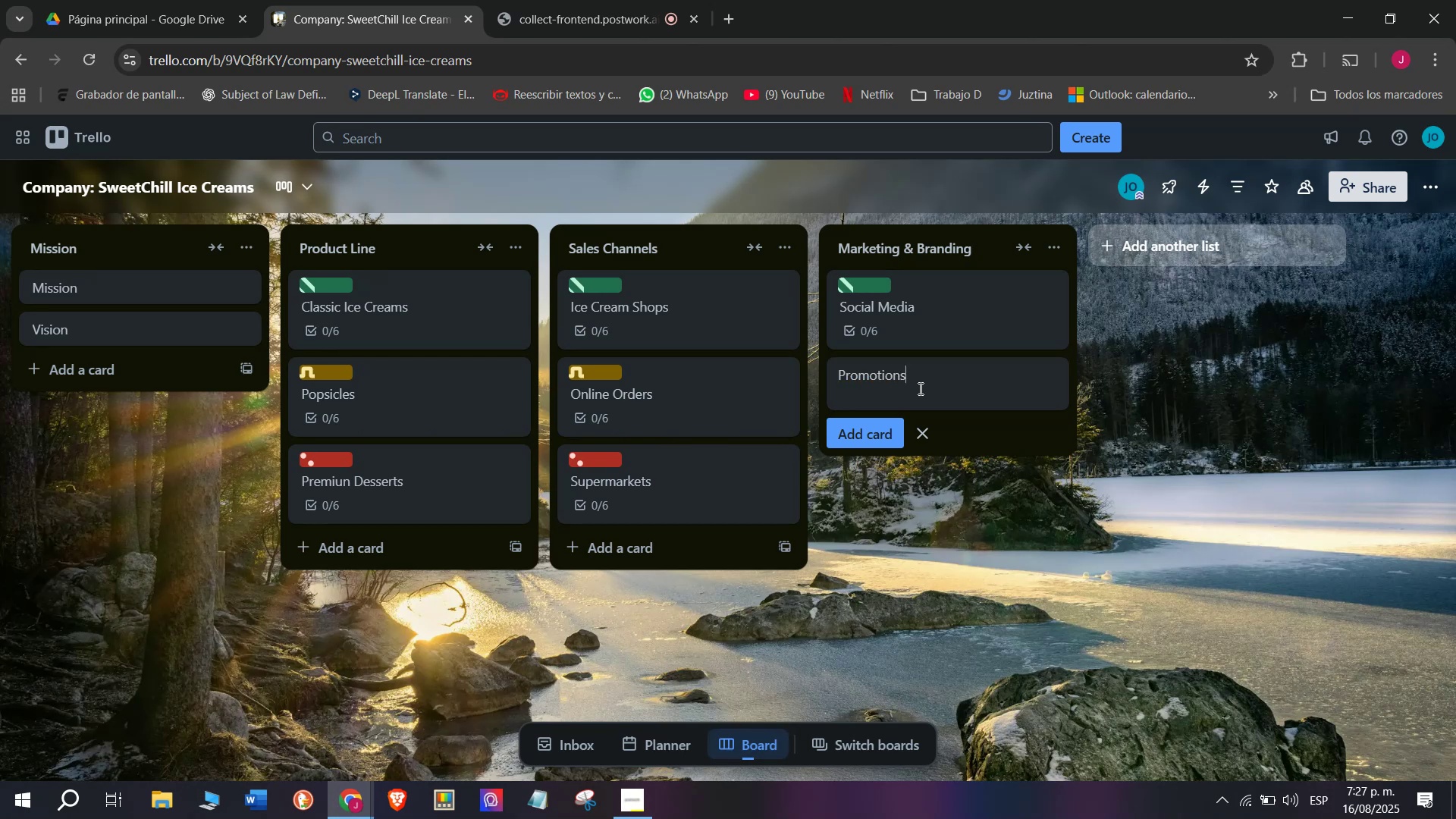 
key(Enter)
 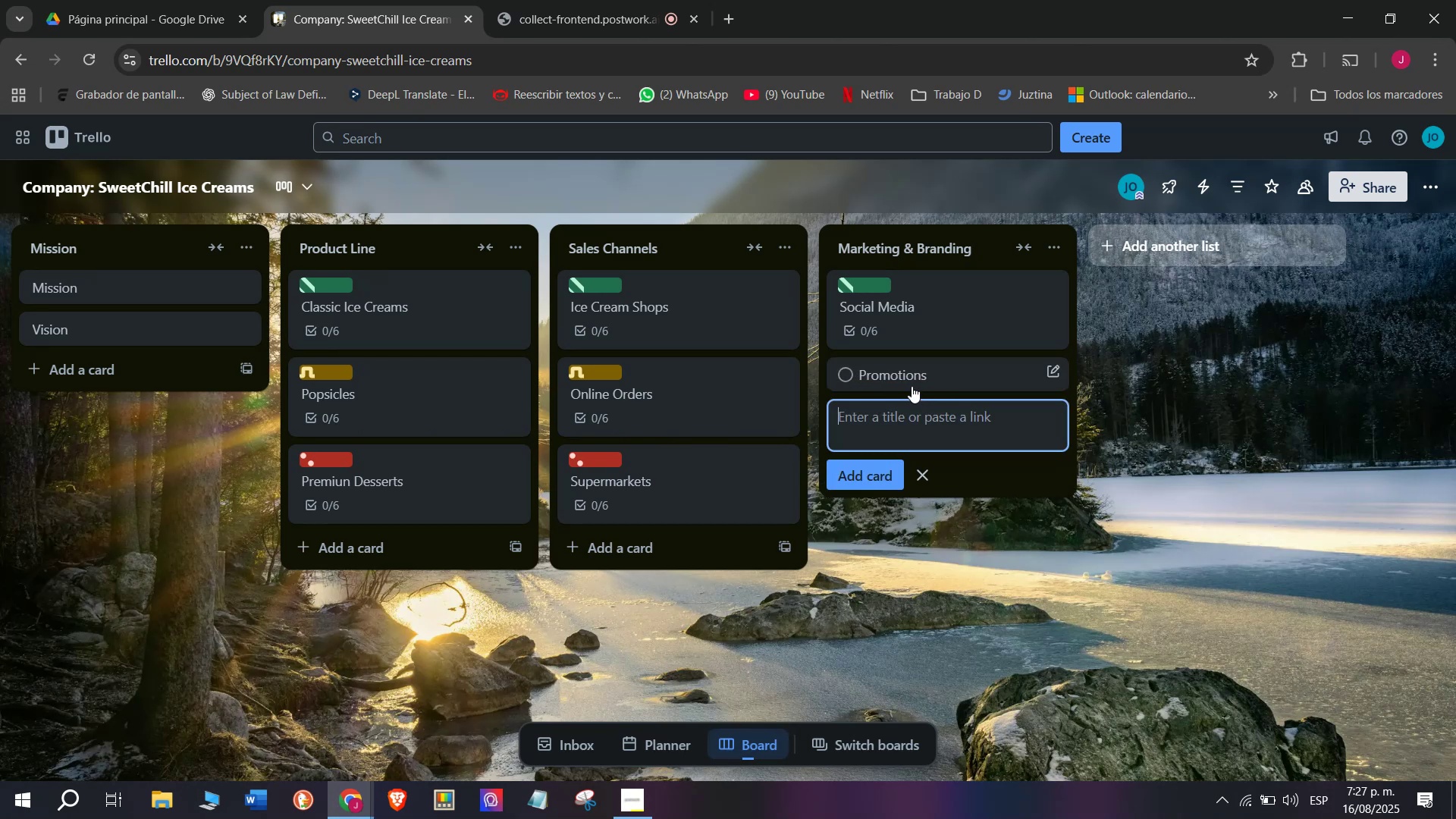 
left_click([899, 374])
 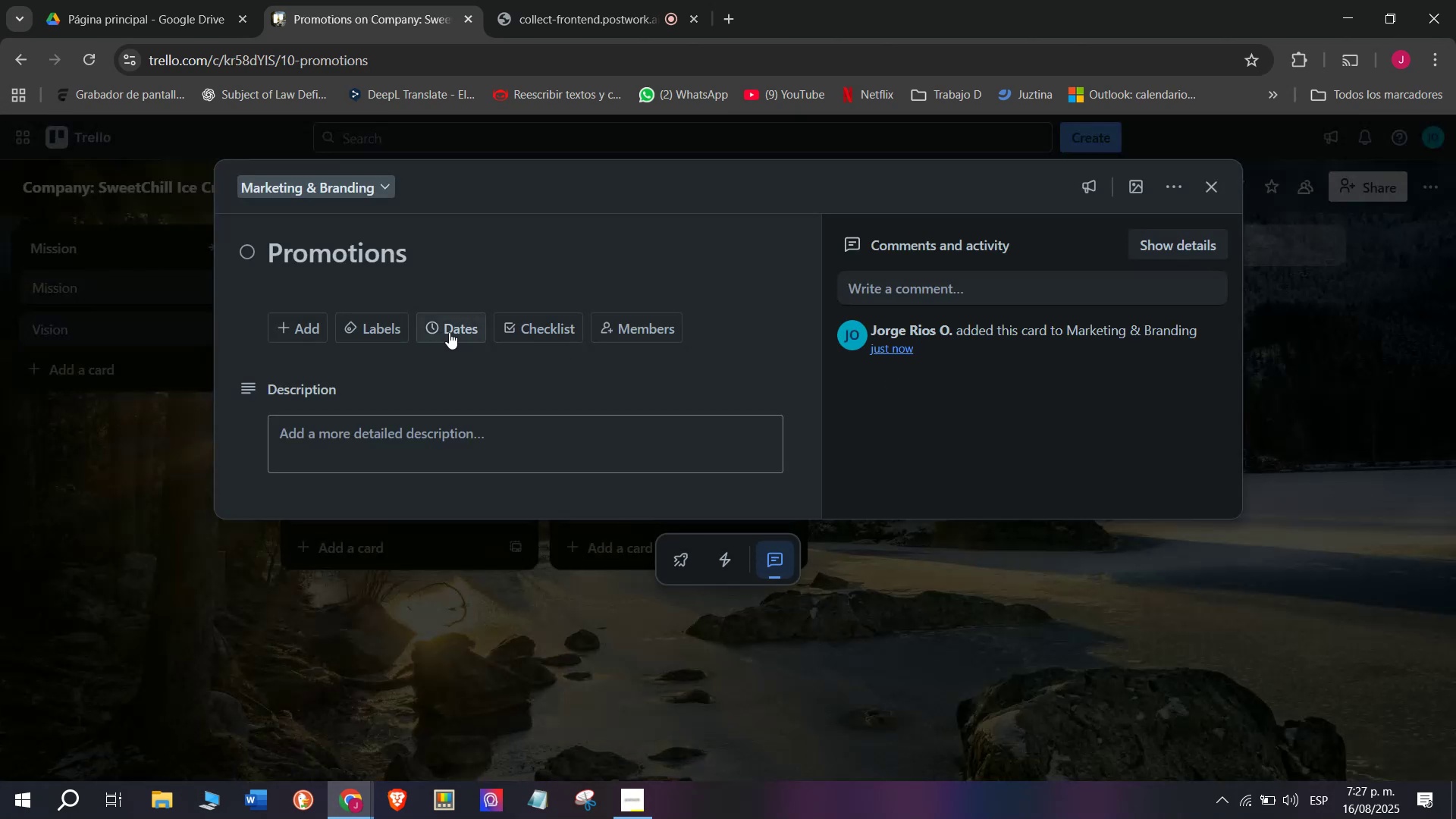 
left_click([552, 329])
 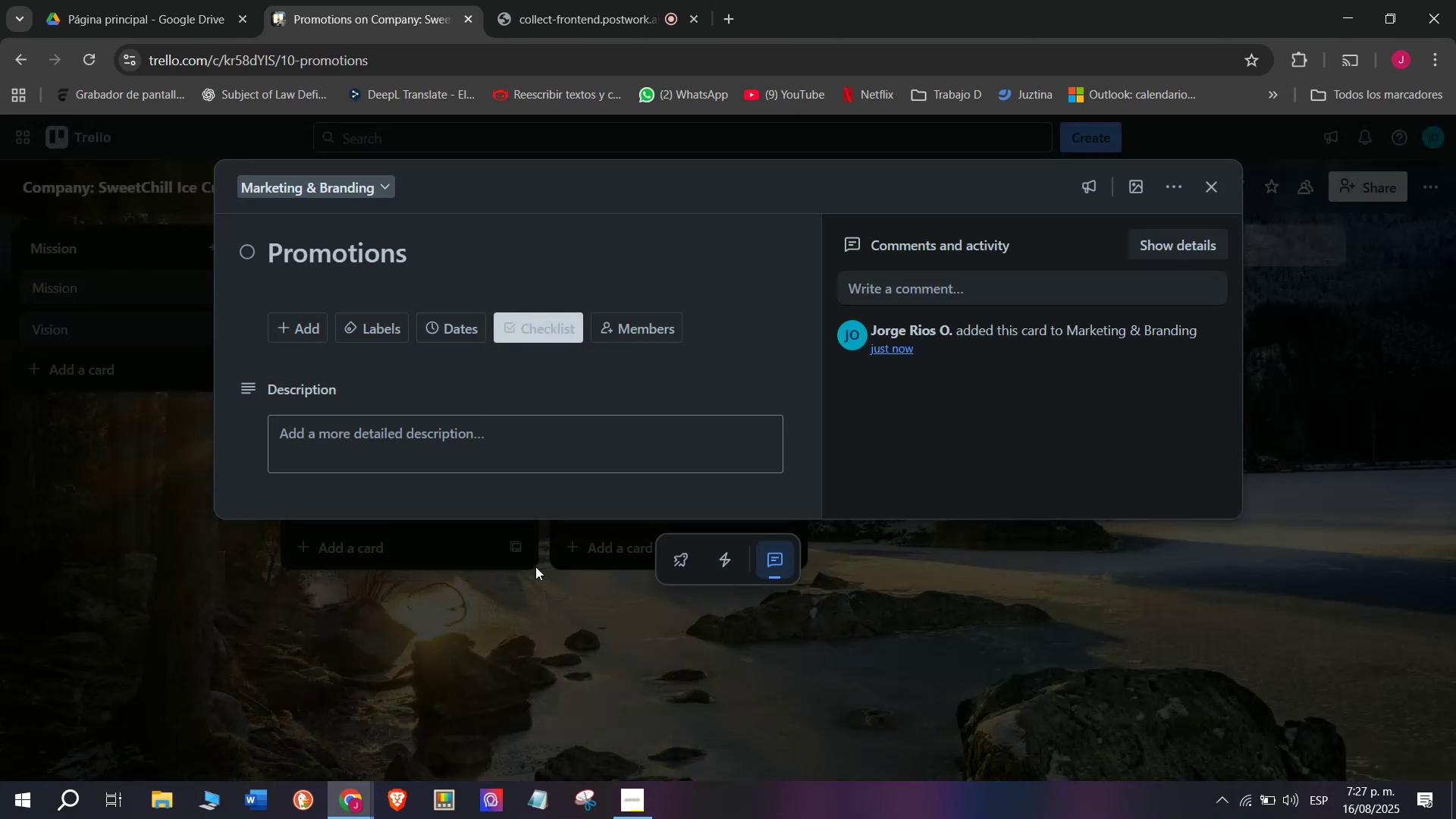 
scroll: coordinate [400, 523], scroll_direction: down, amount: 3.0
 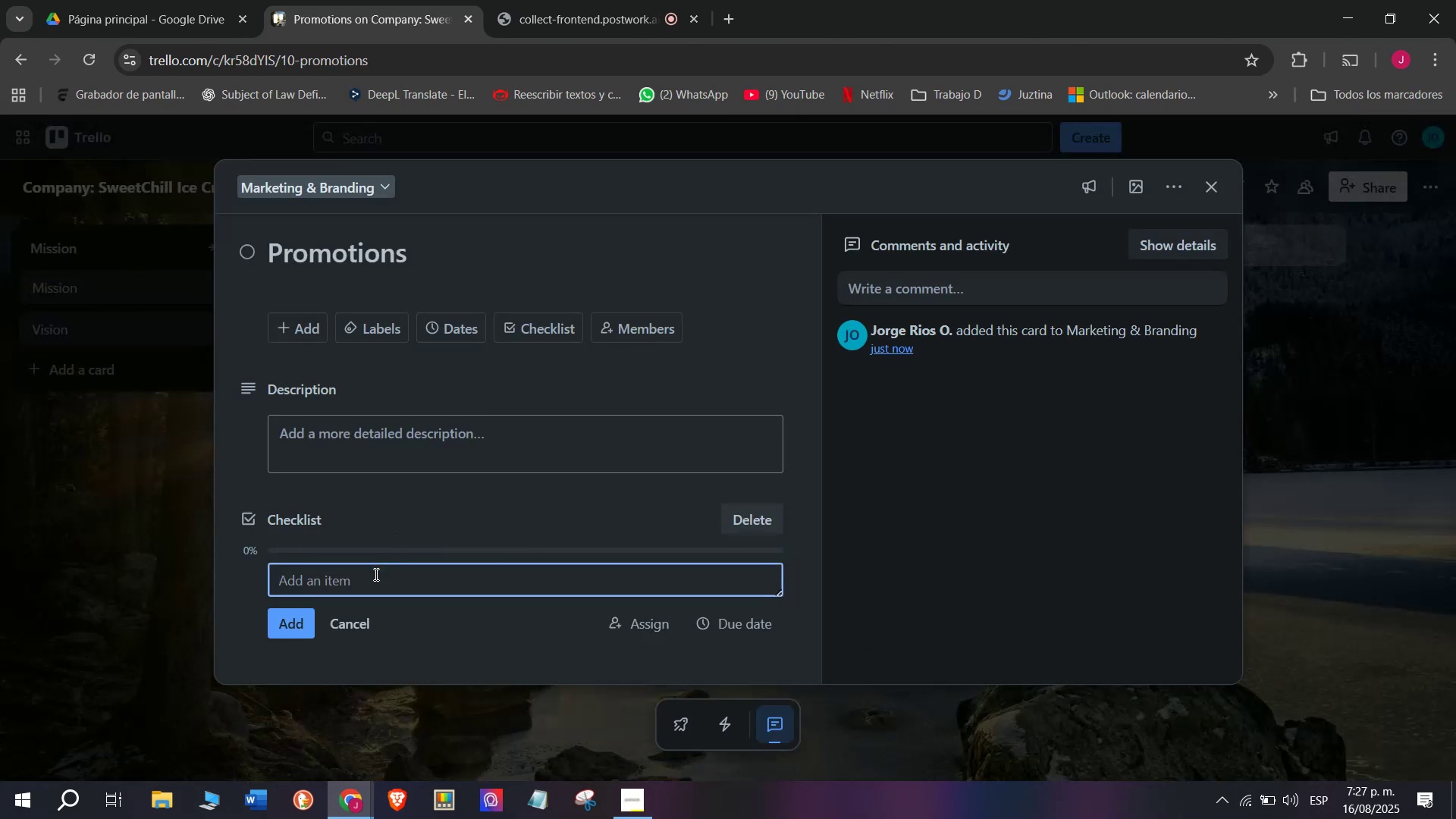 
left_click([374, 579])
 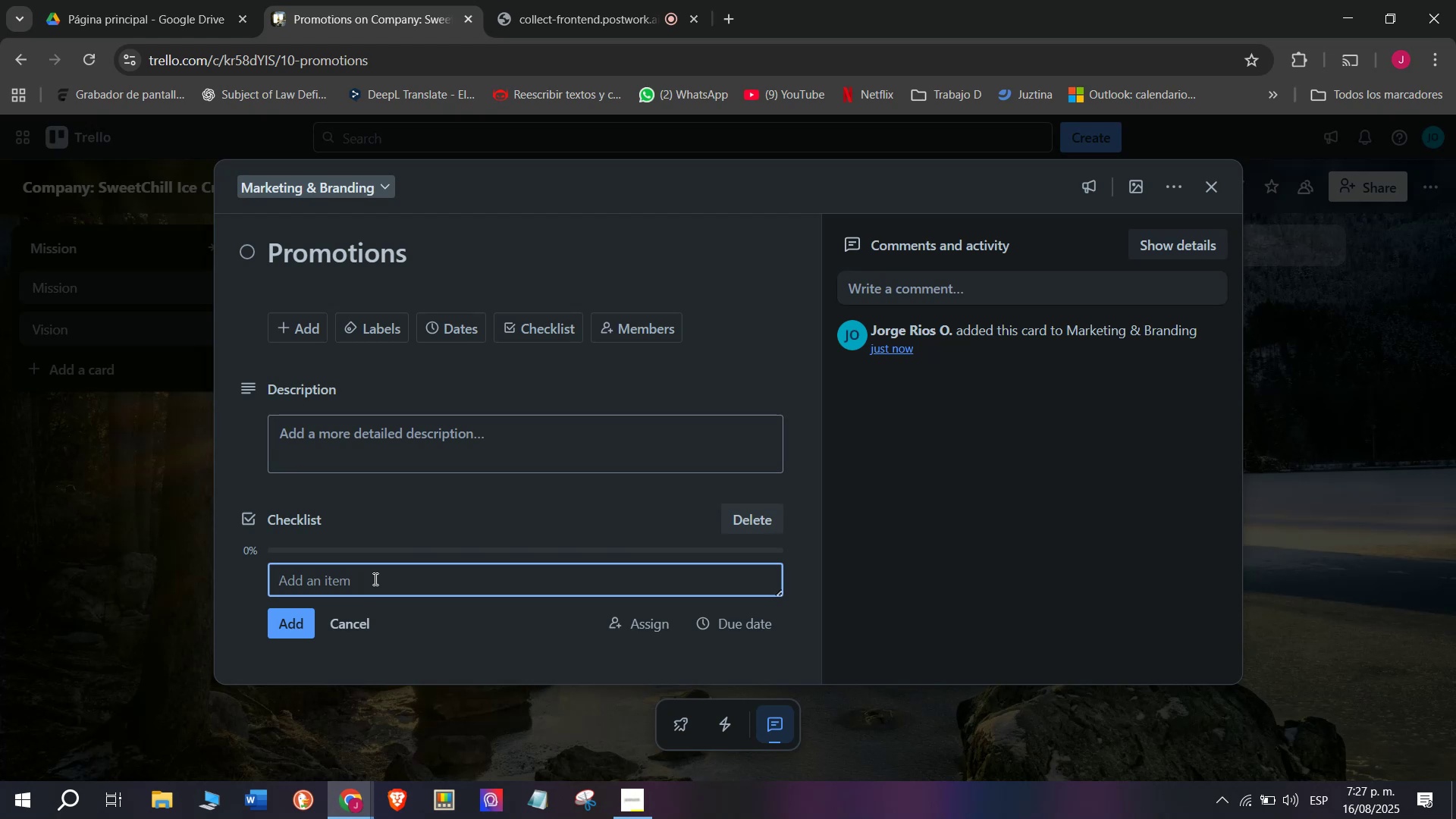 
type(Offert)
key(Backspace)
type( buy-one-get-onme)
key(Backspace)
key(Backspace)
type(e)
 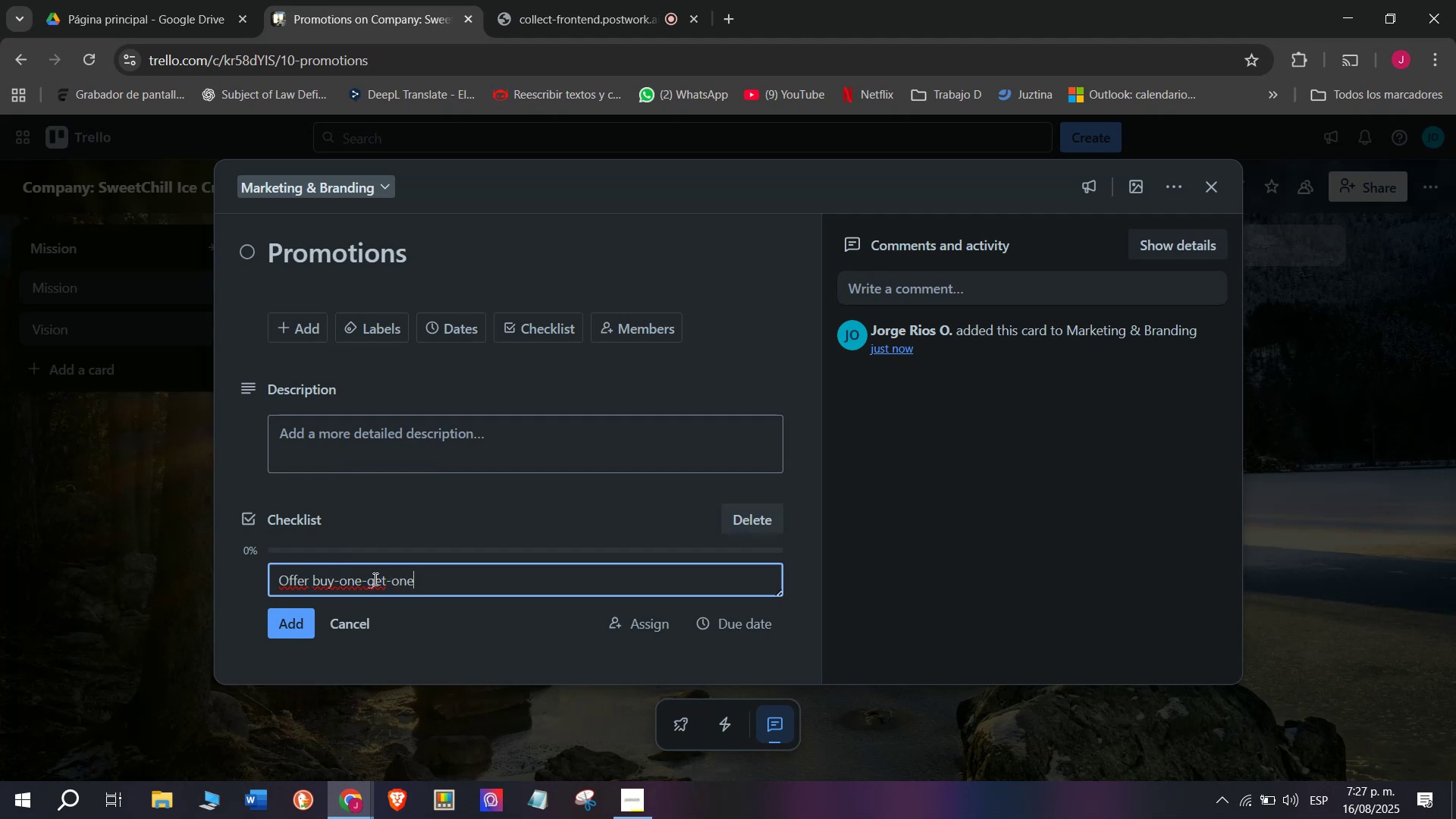 
key(Enter)
 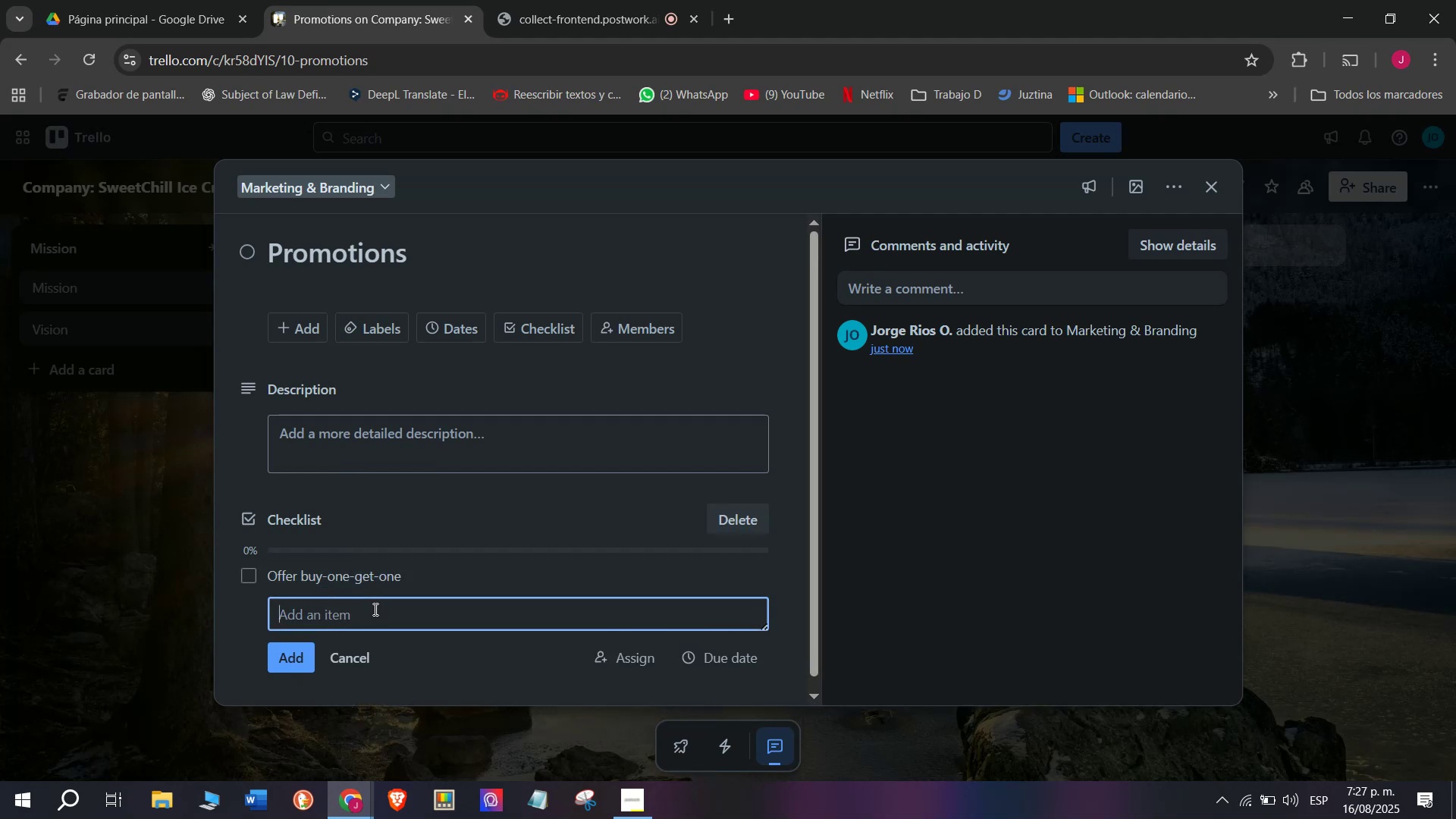 
type(Cretae)
key(Backspace)
key(Backspace)
key(Backspace)
type(ate)
 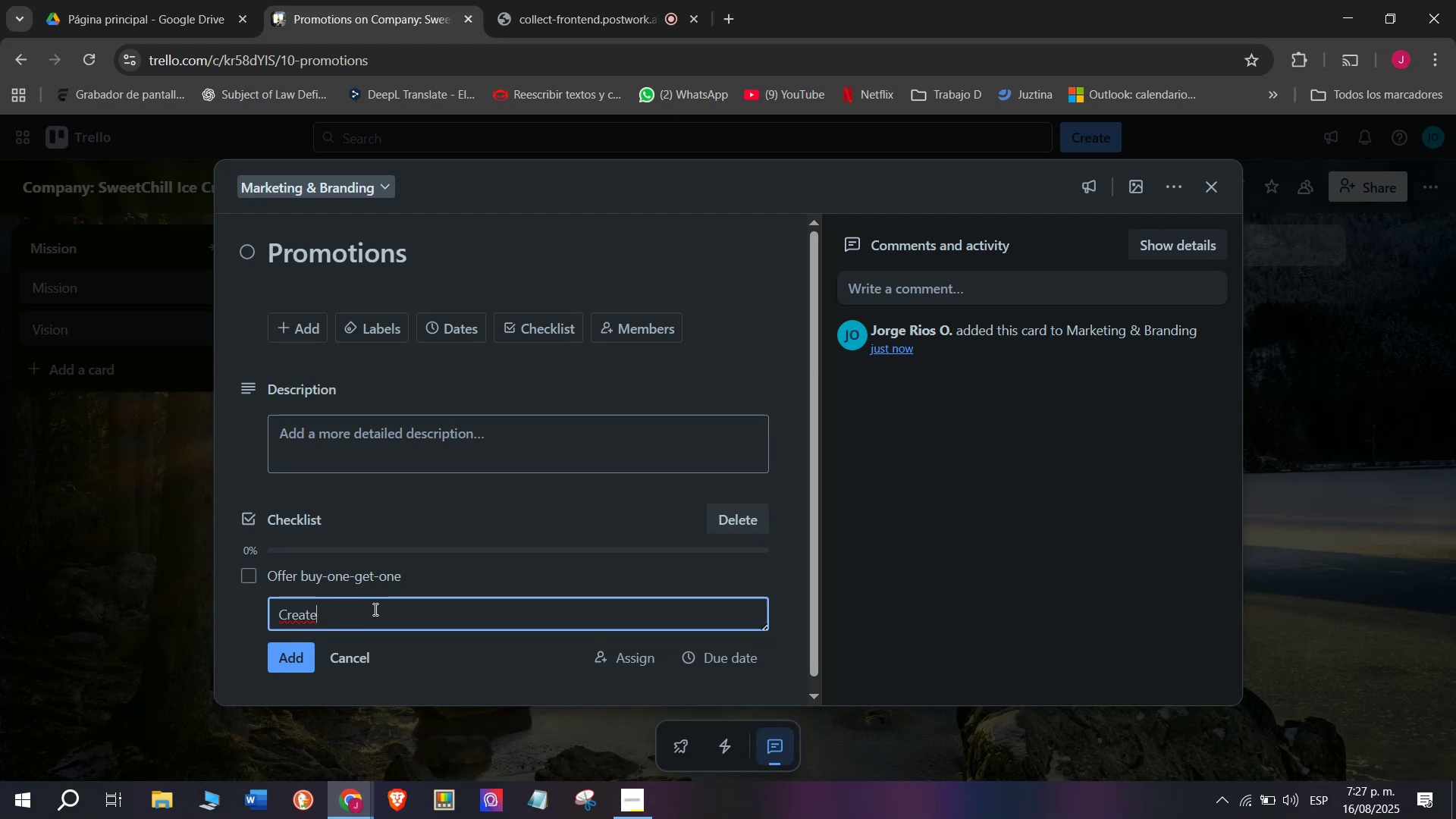 
type( seasonal discounts)
 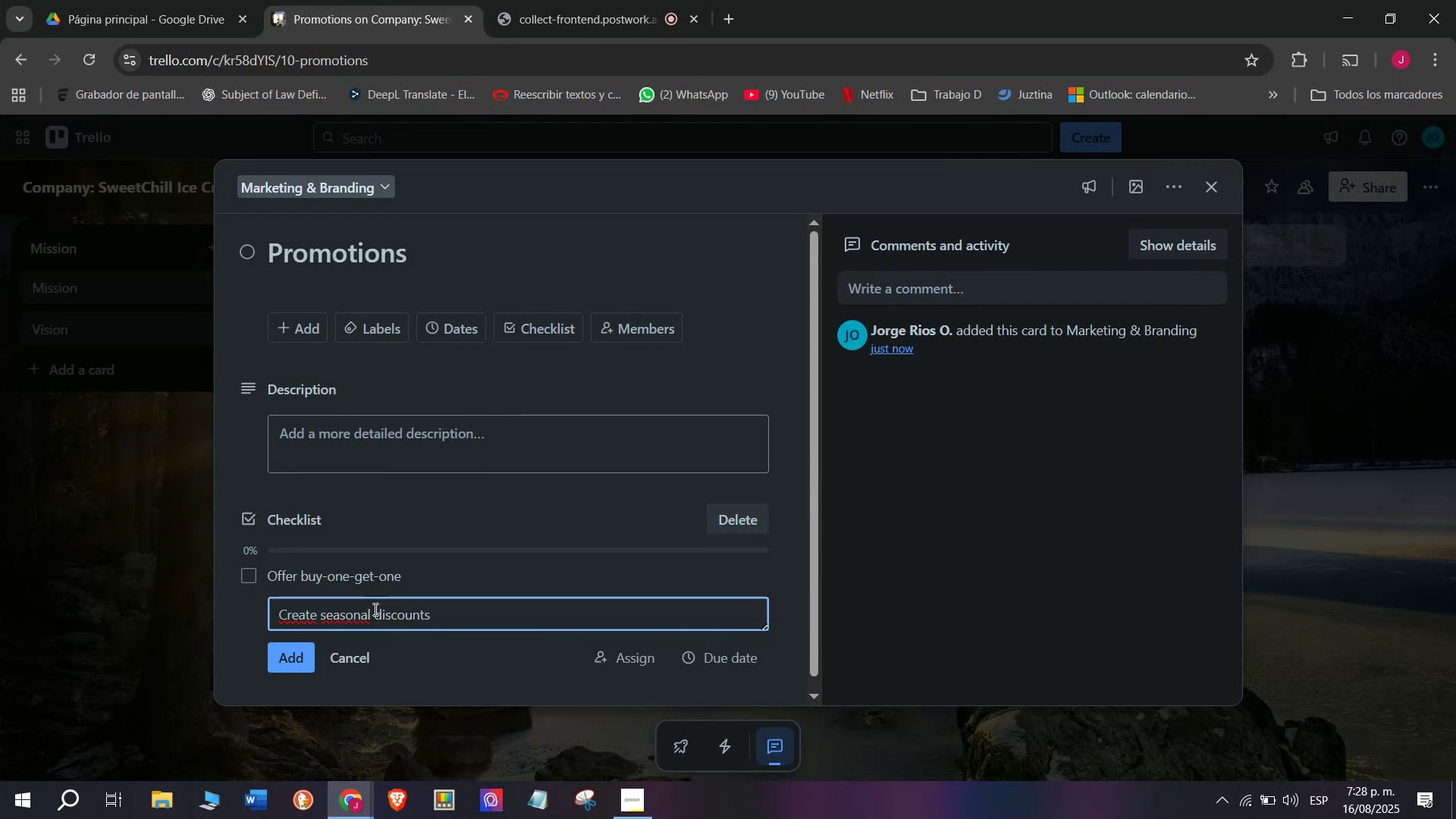 
key(Enter)
 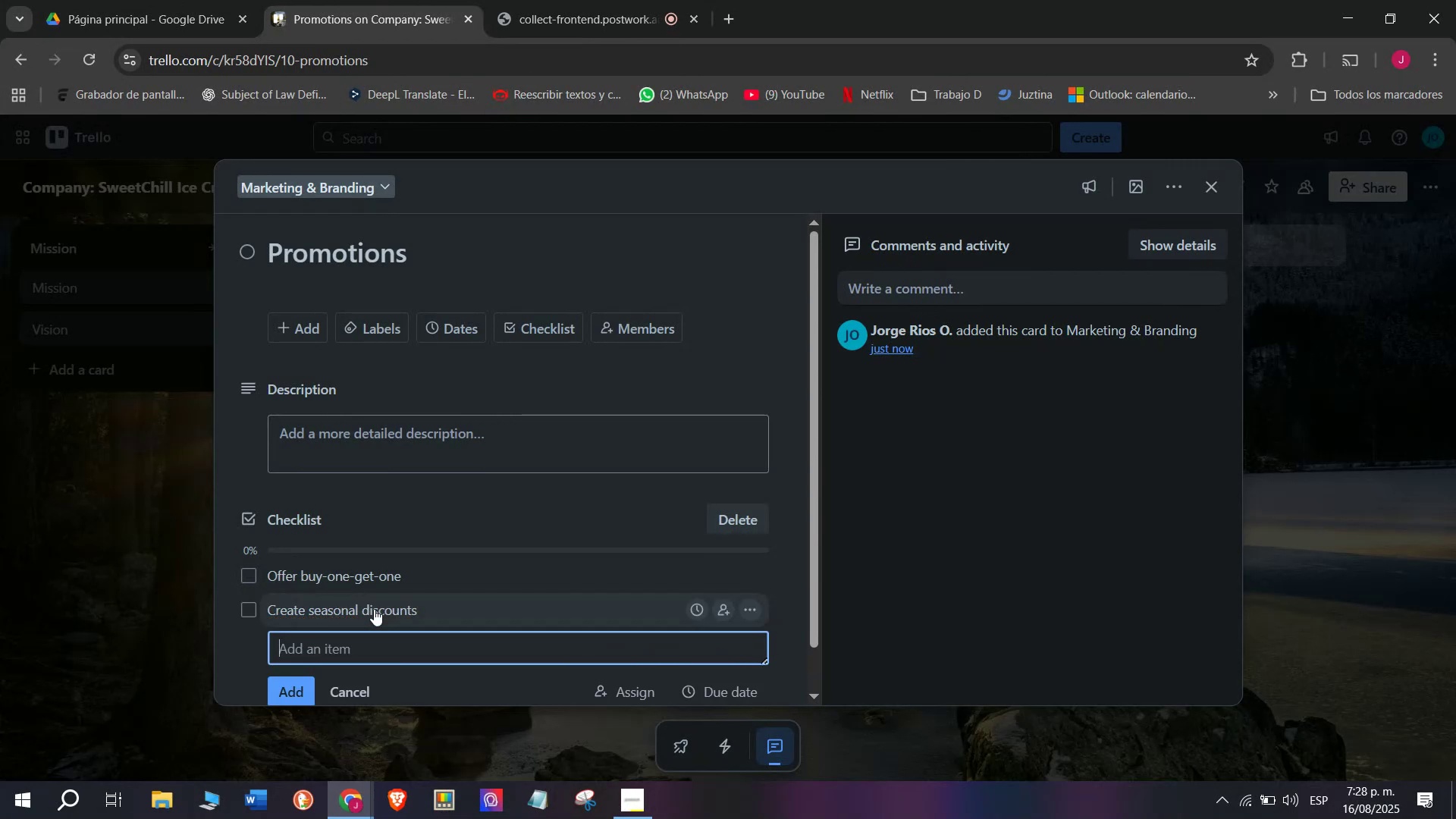 
scroll: coordinate [374, 609], scroll_direction: down, amount: 2.0
 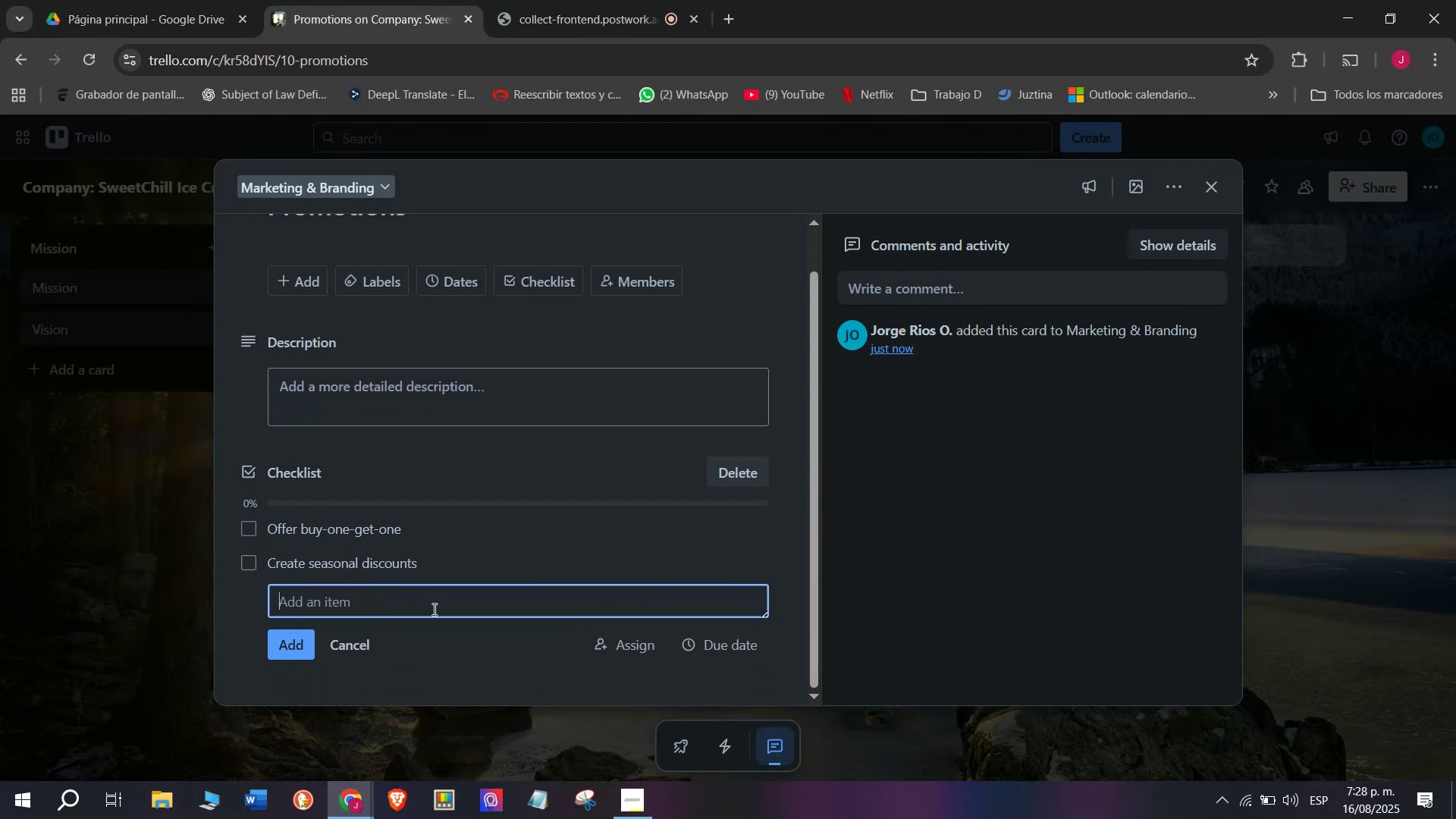 
type(Add family bundles)
 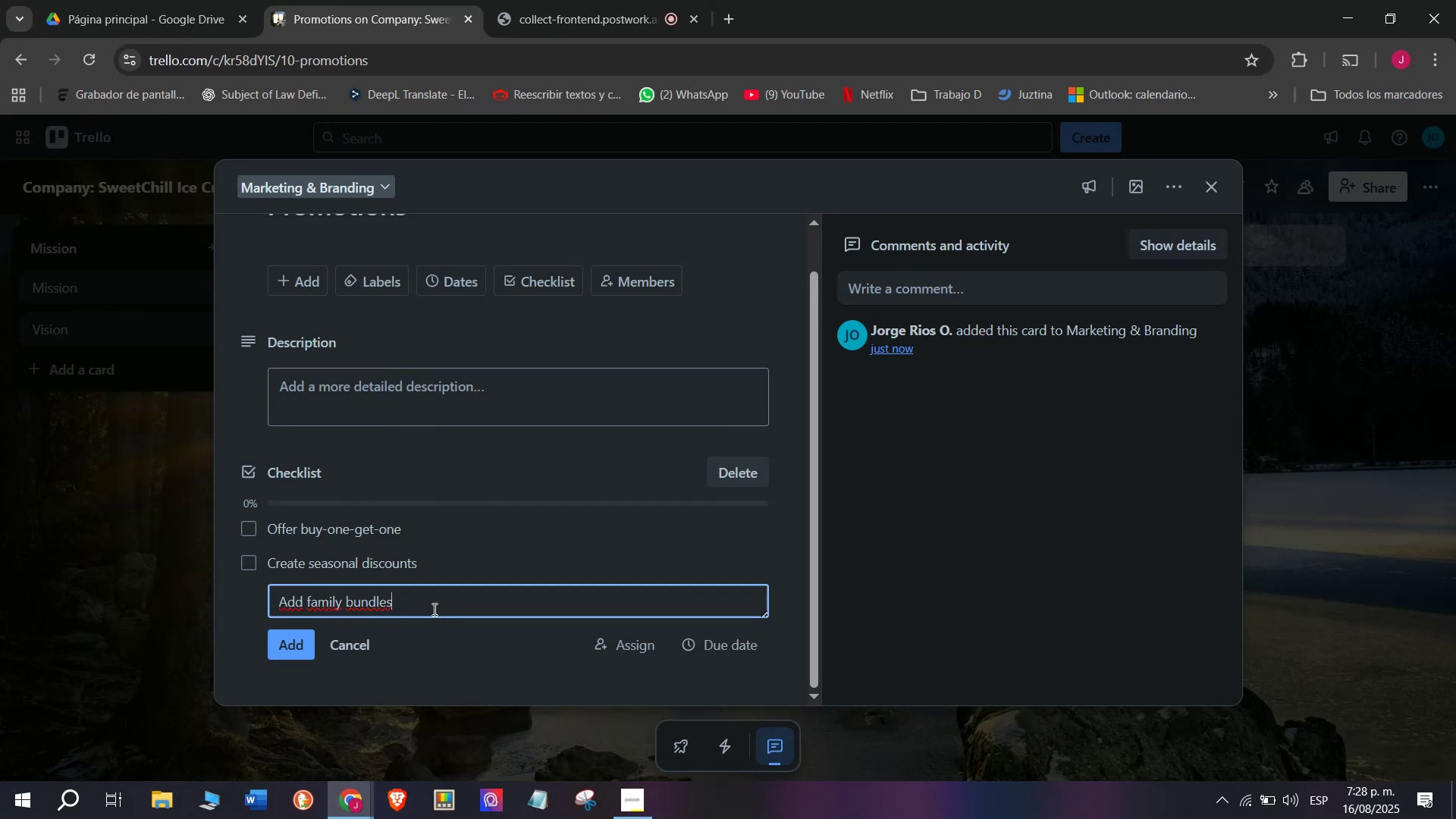 
key(Enter)
 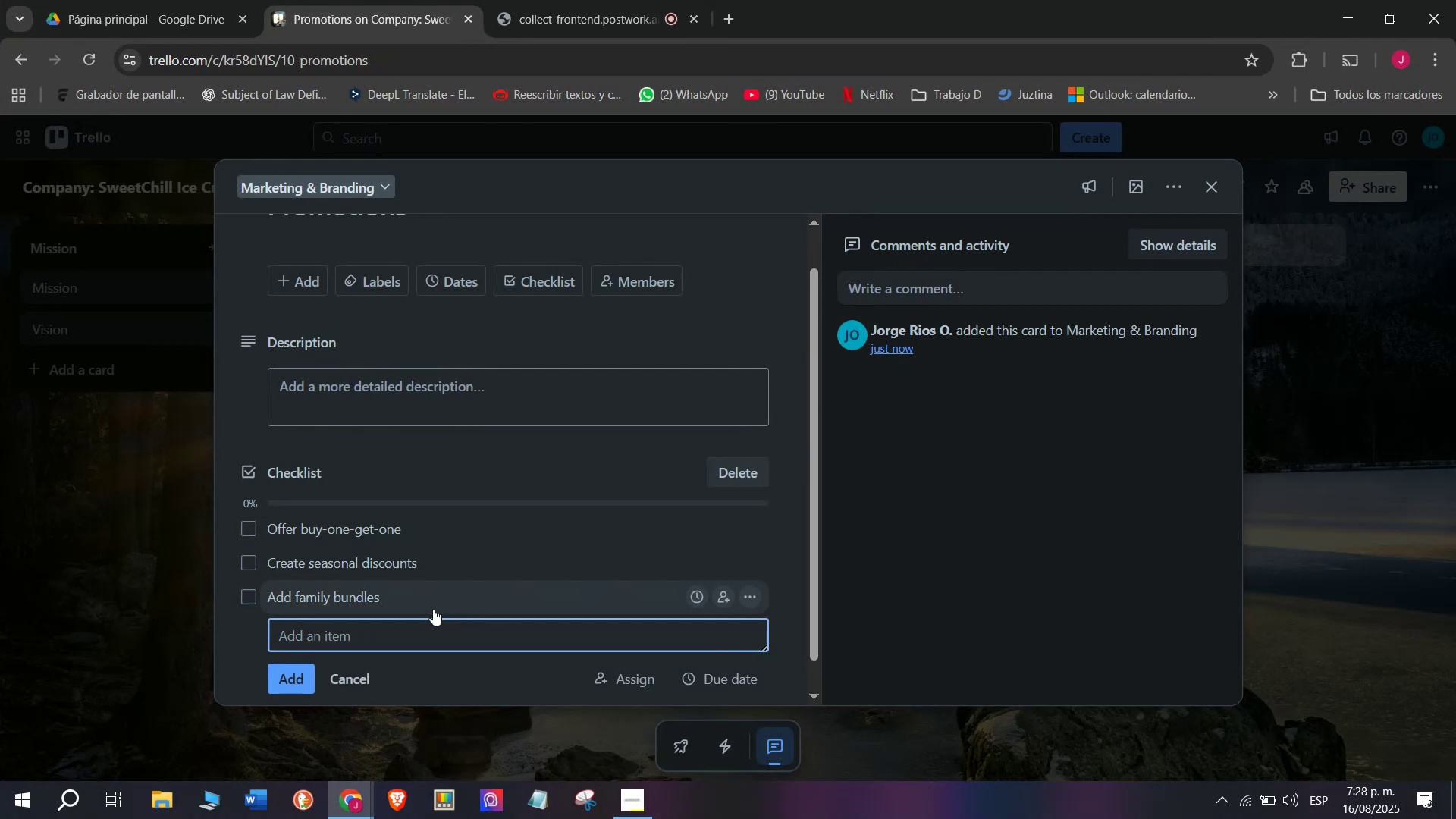 
type(Launch loya)
 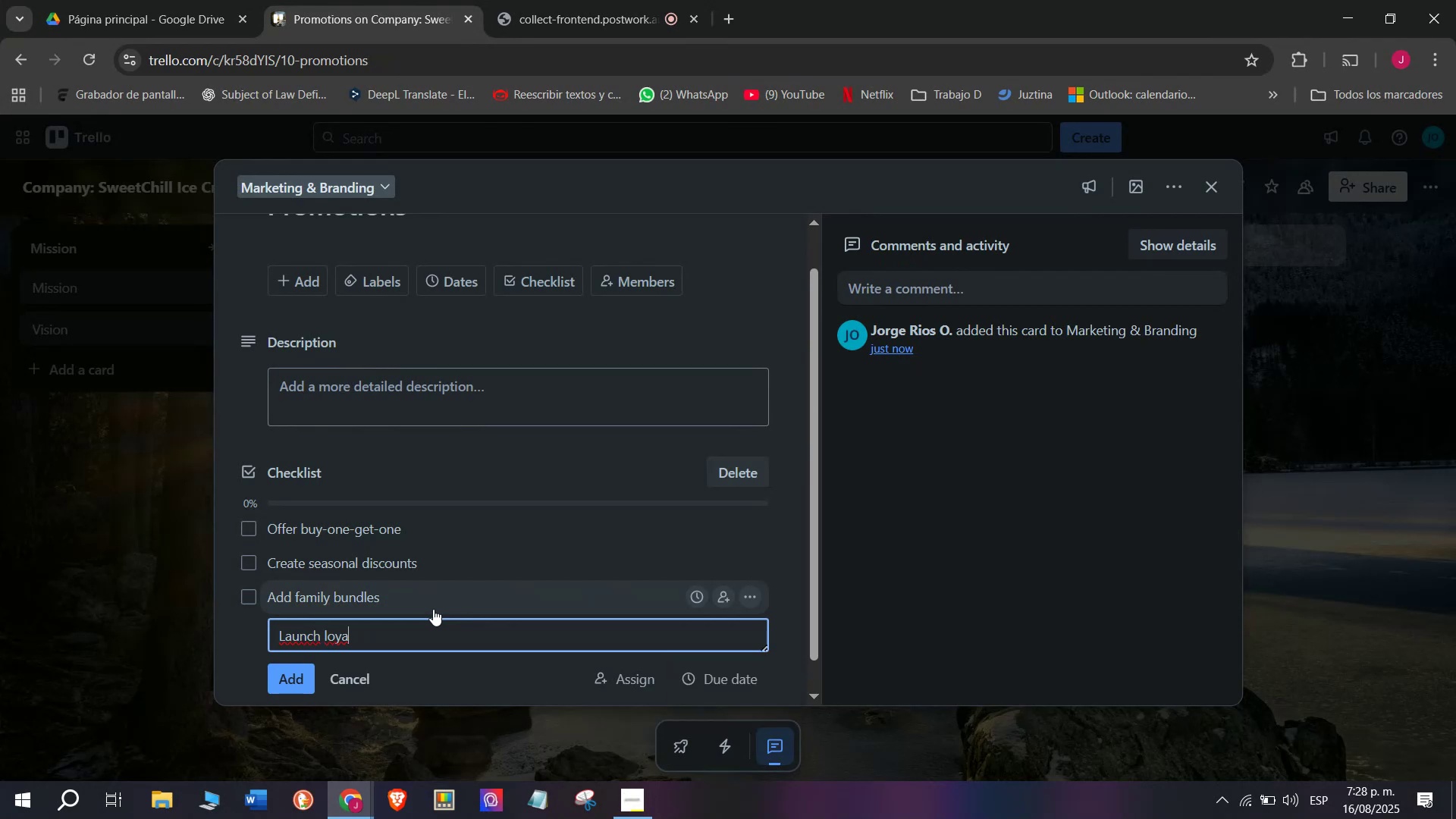 
type(lty cards)
 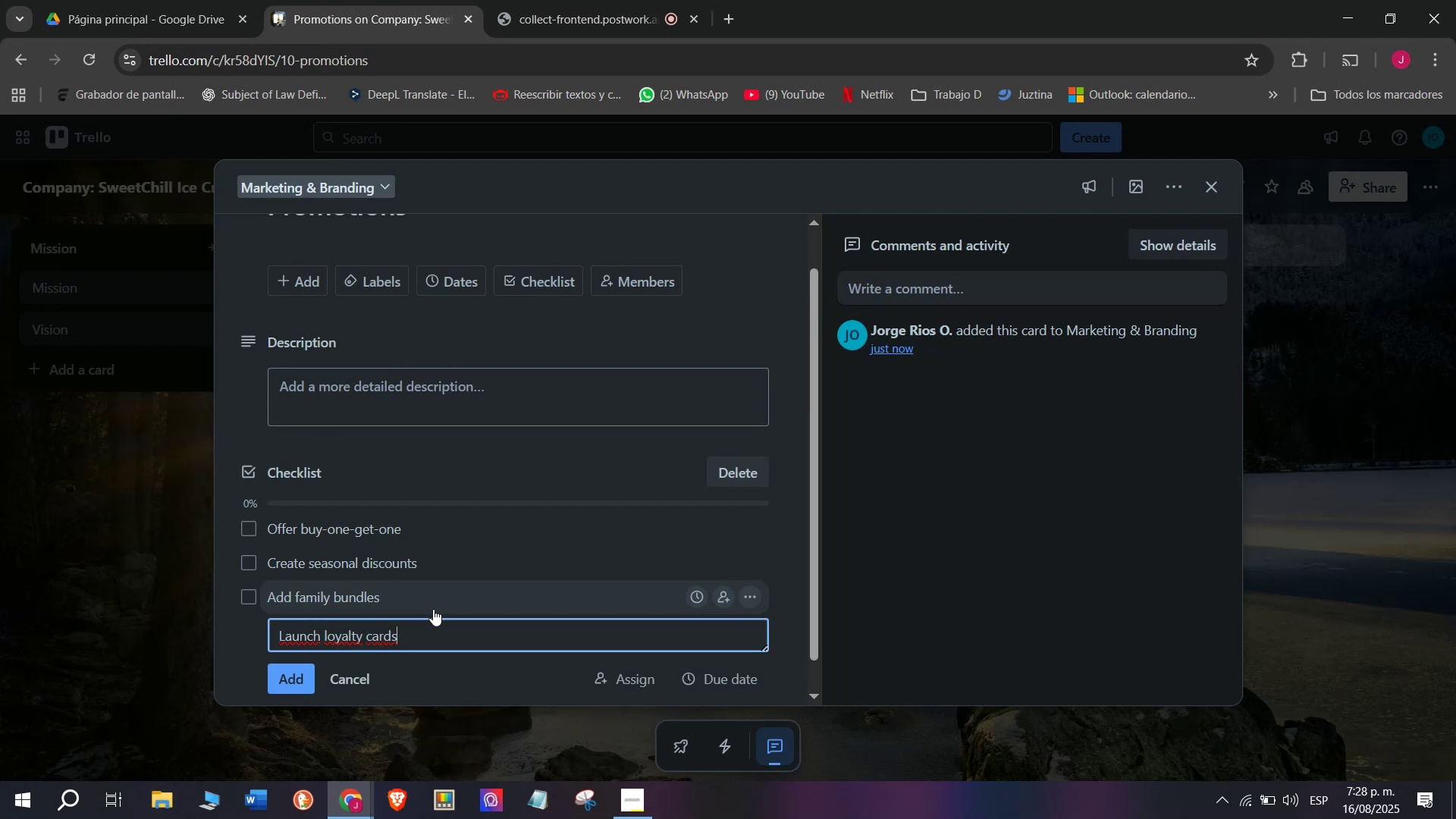 
key(Enter)
 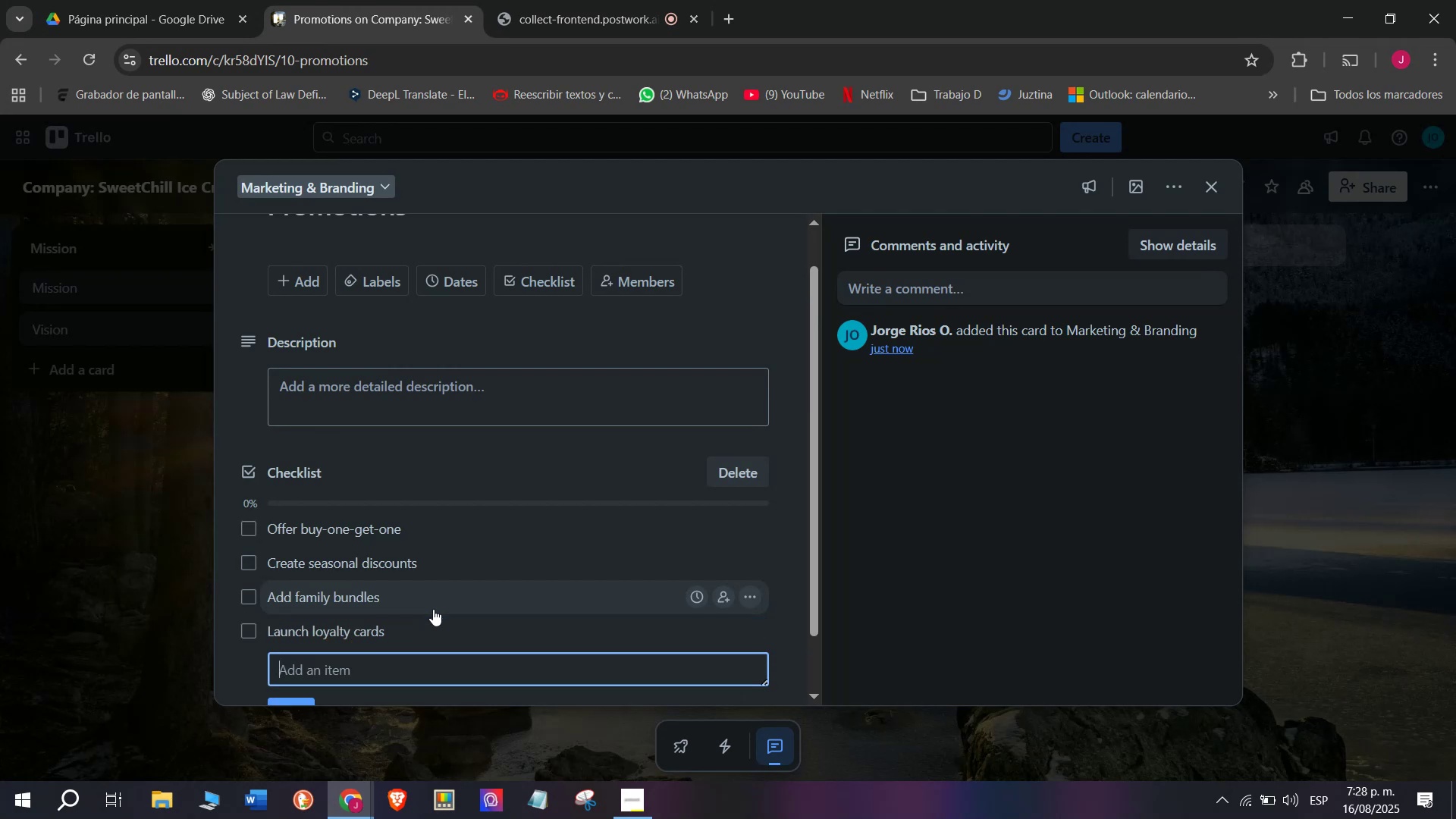 
type(Proi)
key(Backspace)
type(vide sop)
key(Backspace)
key(Backspace)
key(Backspace)
type(coupons)
 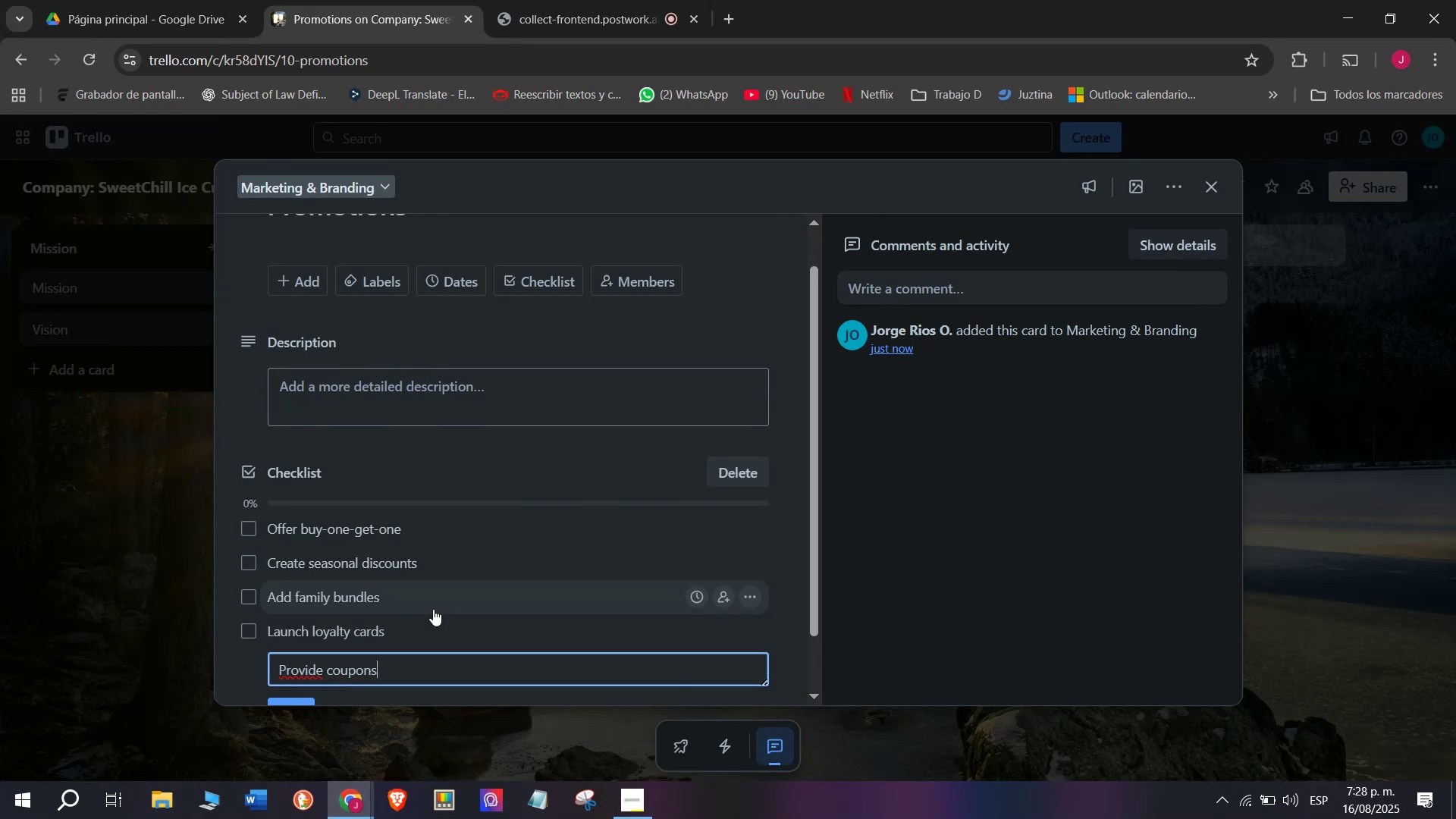 
key(Enter)
 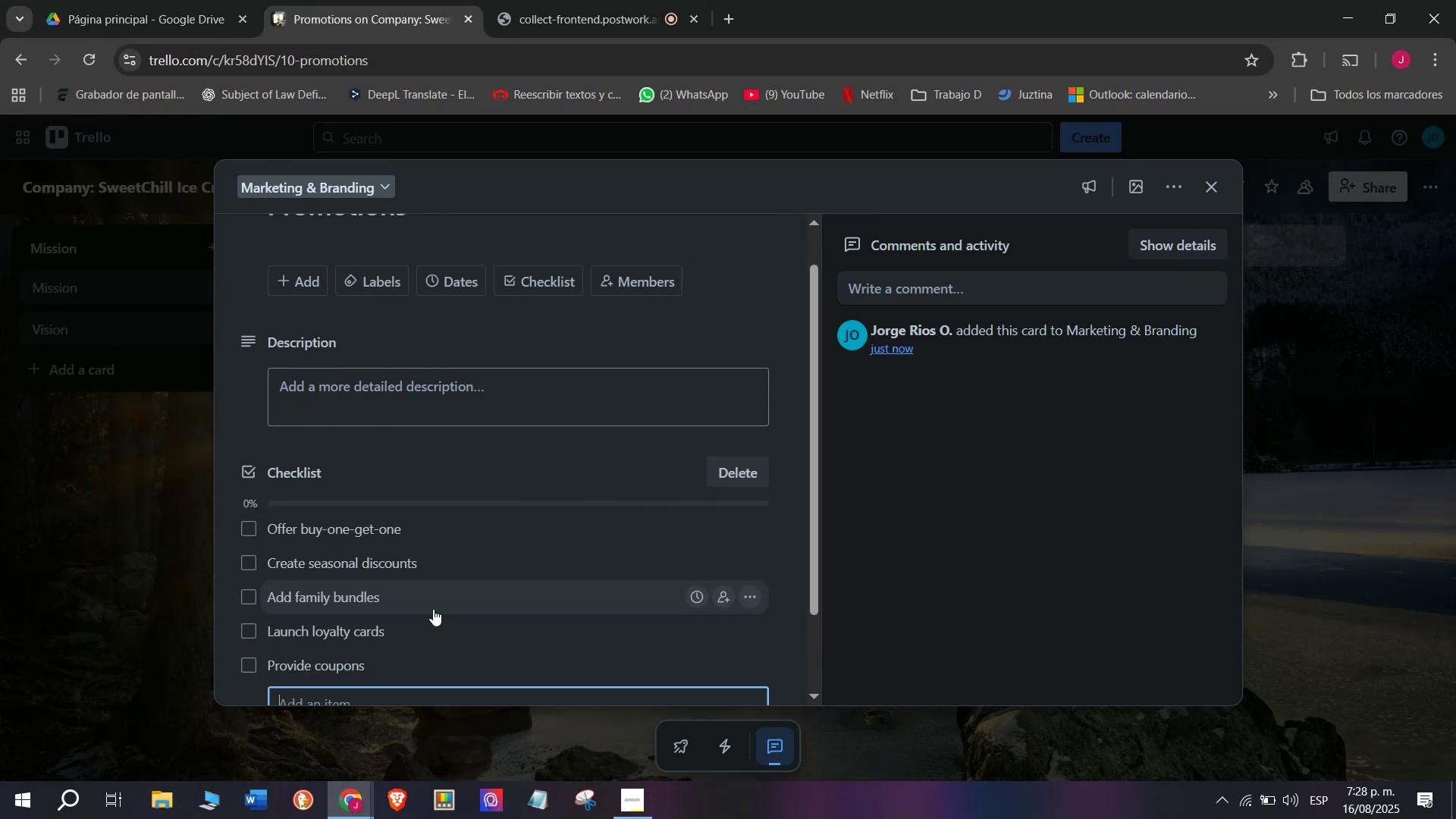 
scroll: coordinate [431, 609], scroll_direction: down, amount: 1.0
 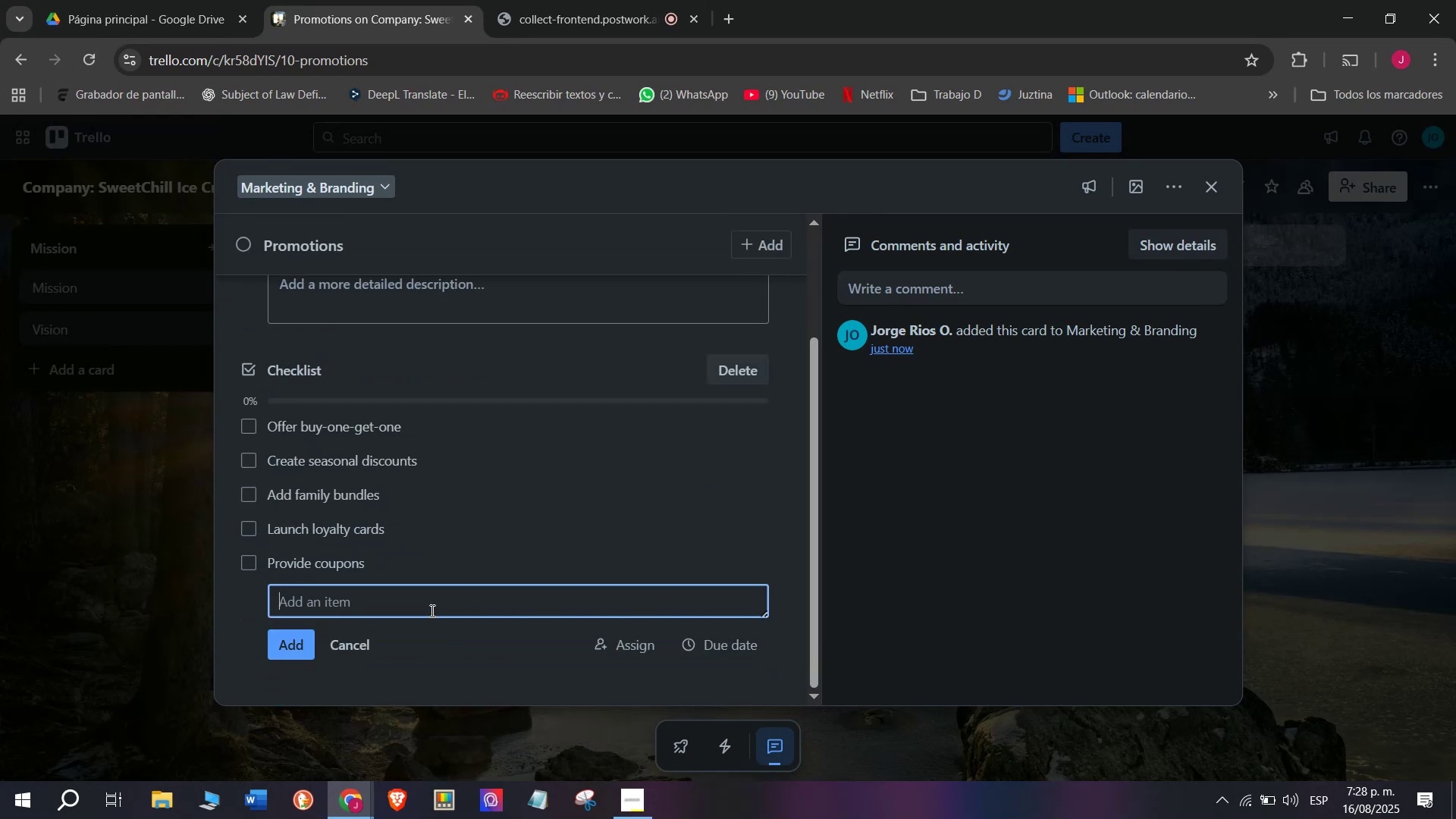 
type(Eva)
key(Backspace)
type(aluate cou)
 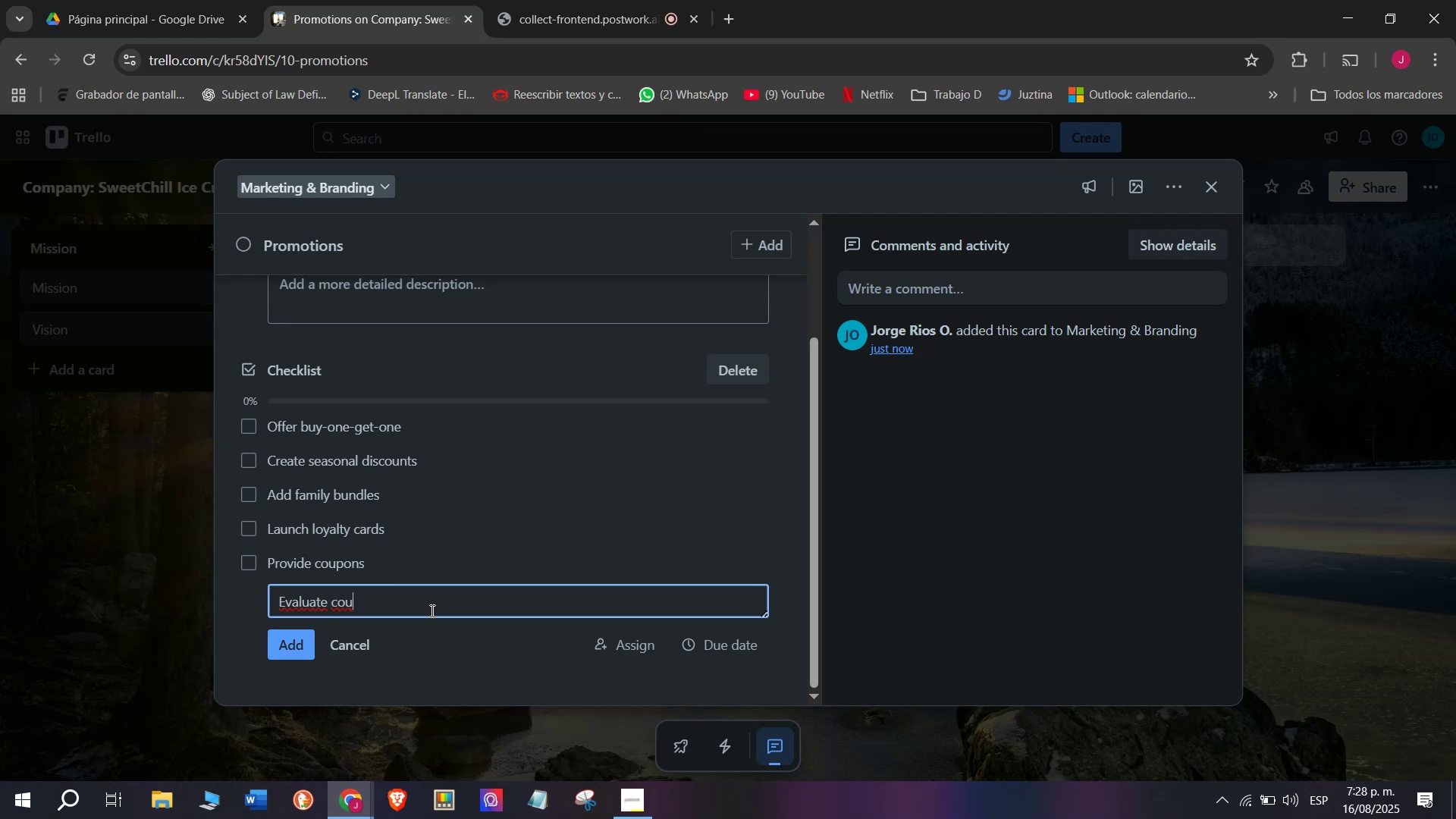 
key(Backspace)
key(Backspace)
key(Backspace)
type(campaign results)
 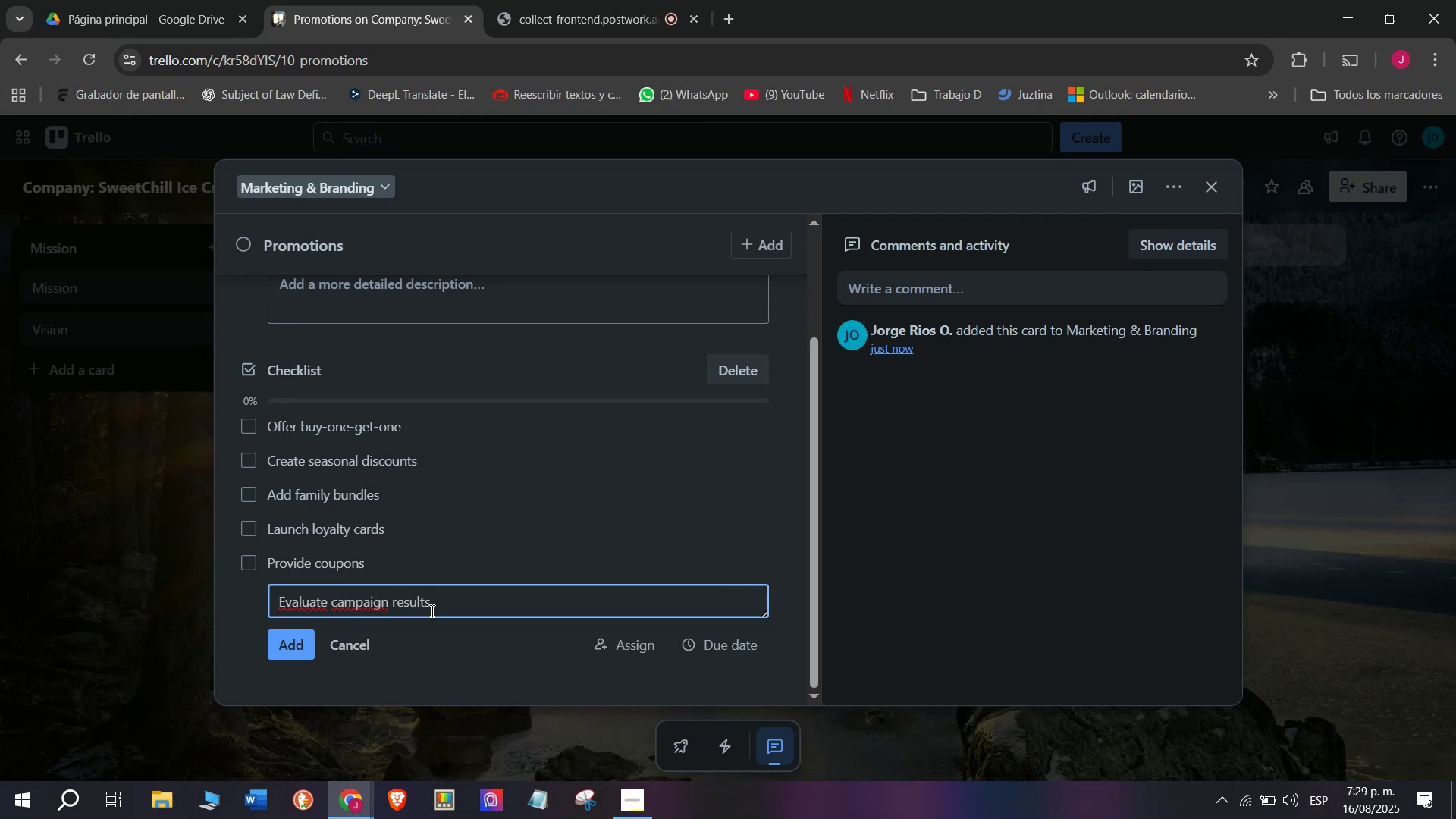 
key(Enter)
 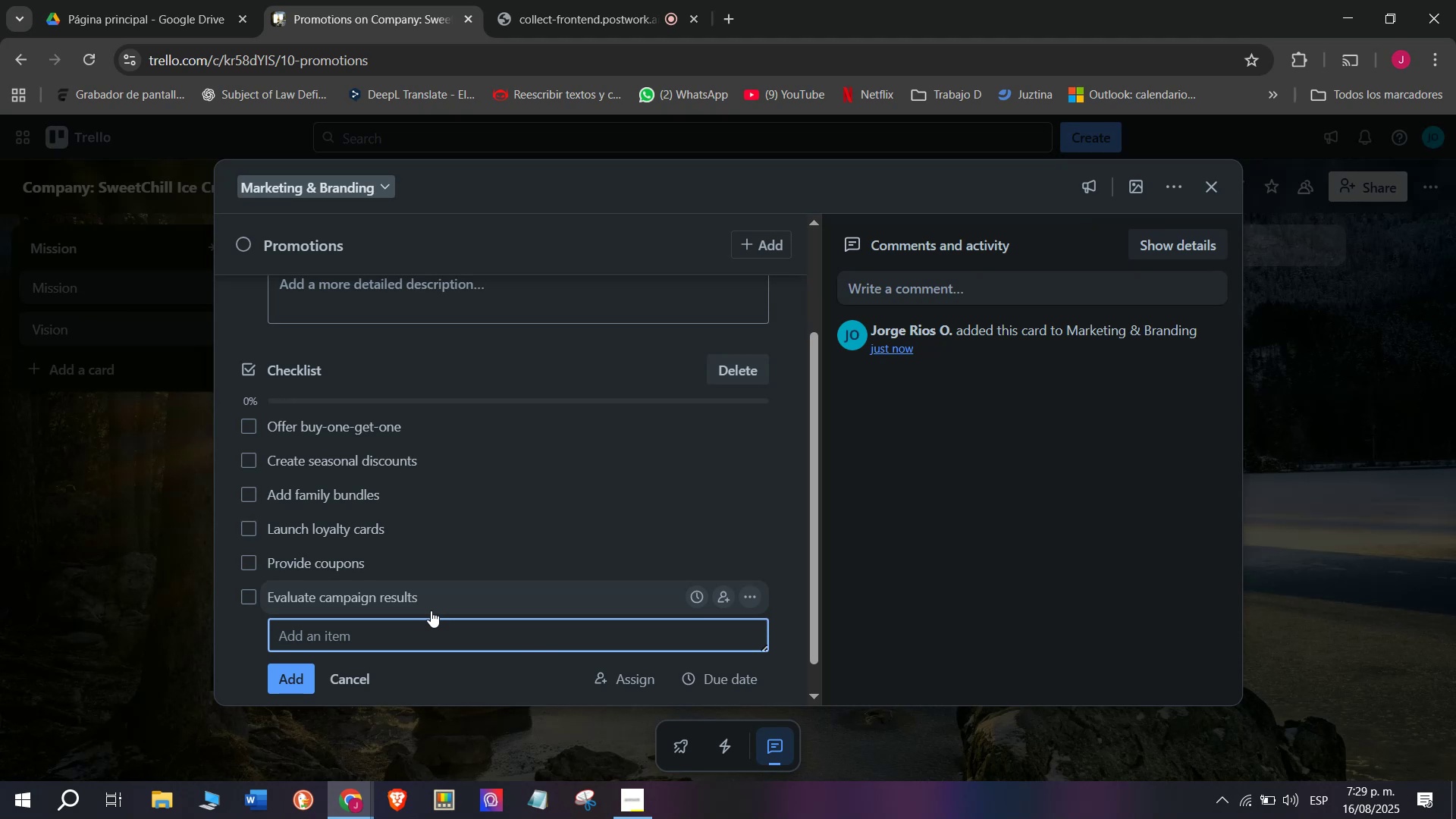 
scroll: coordinate [458, 364], scroll_direction: up, amount: 4.0
 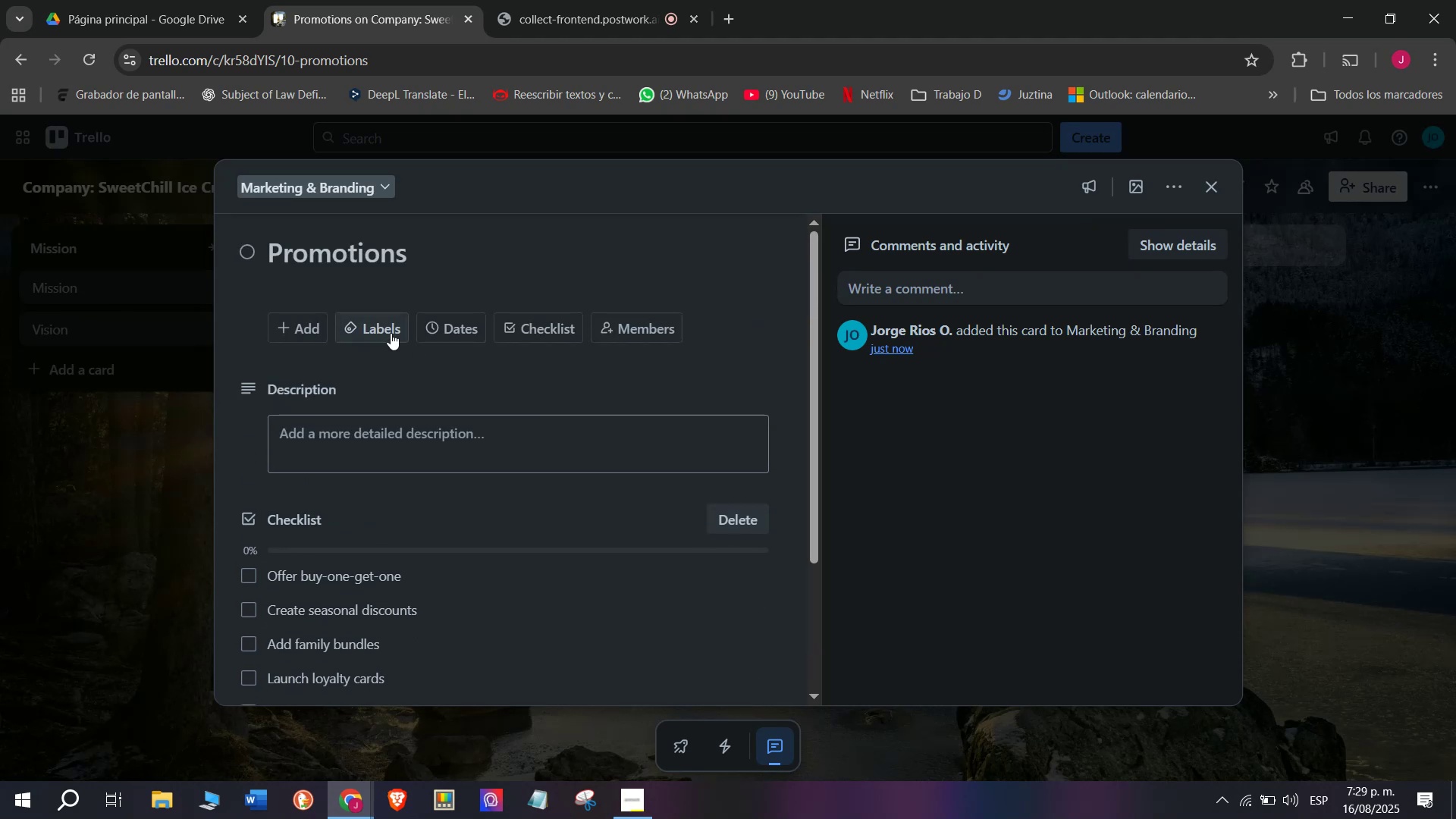 
left_click([391, 333])
 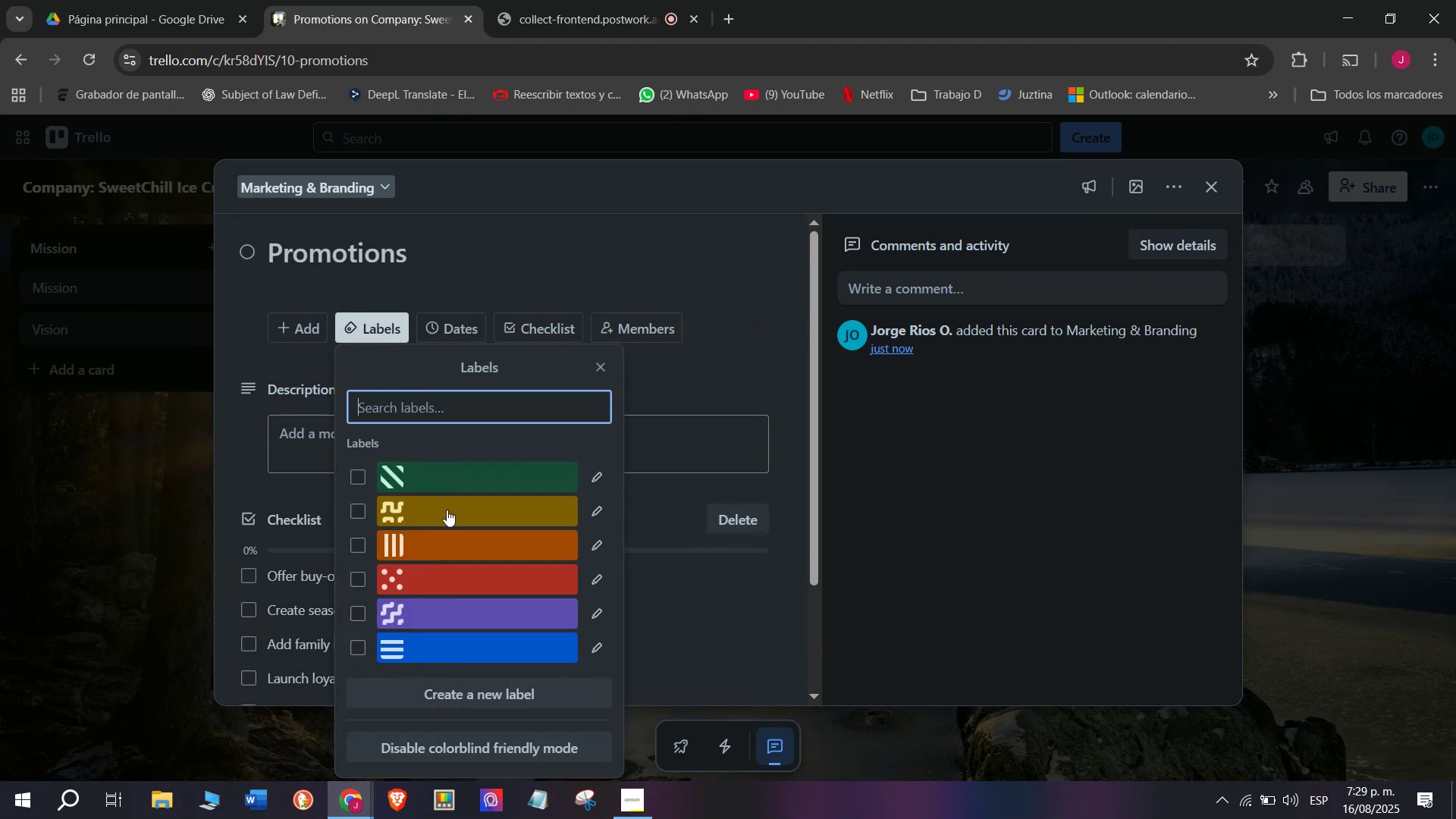 
left_click([458, 513])
 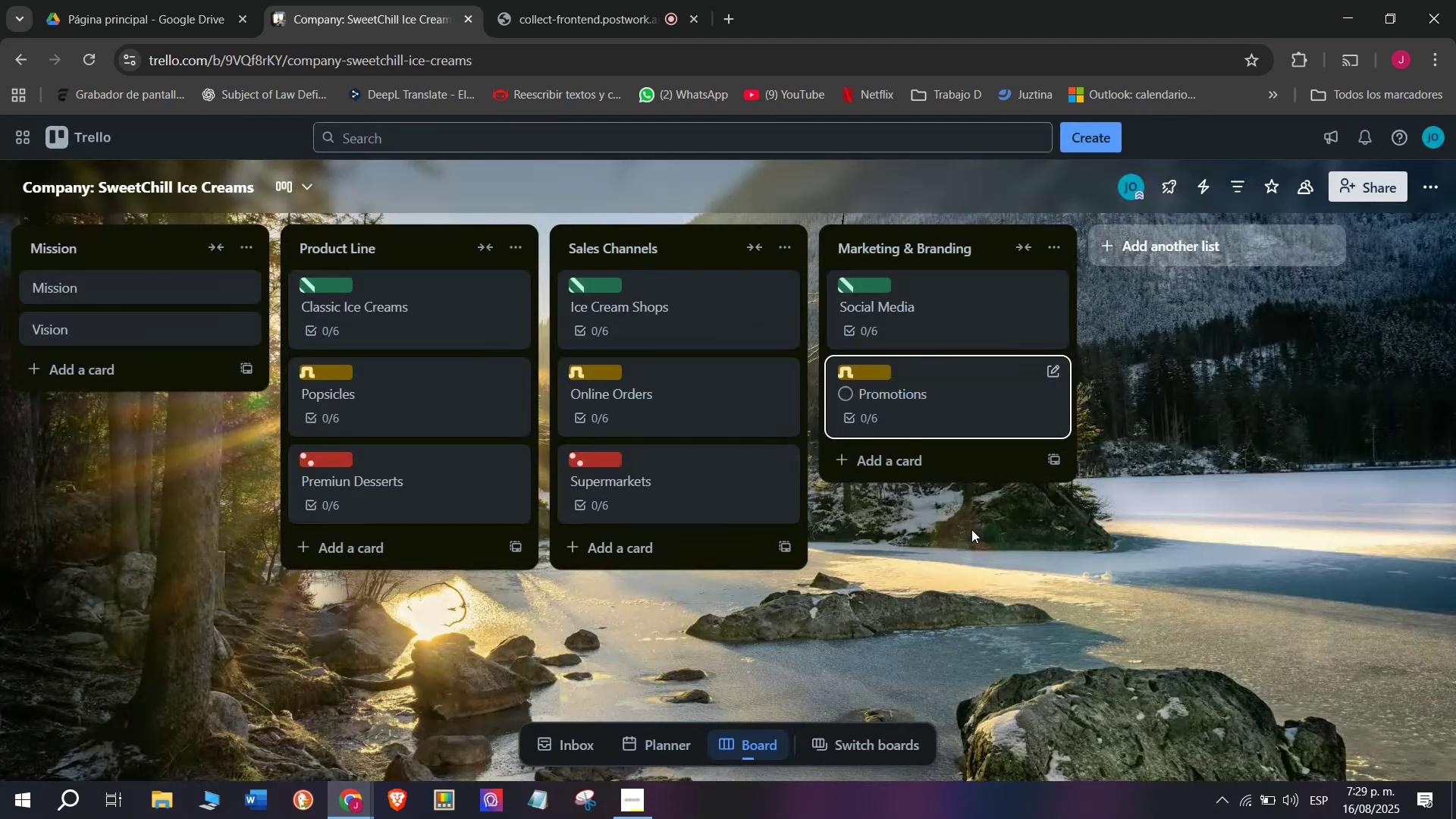 
left_click([878, 456])
 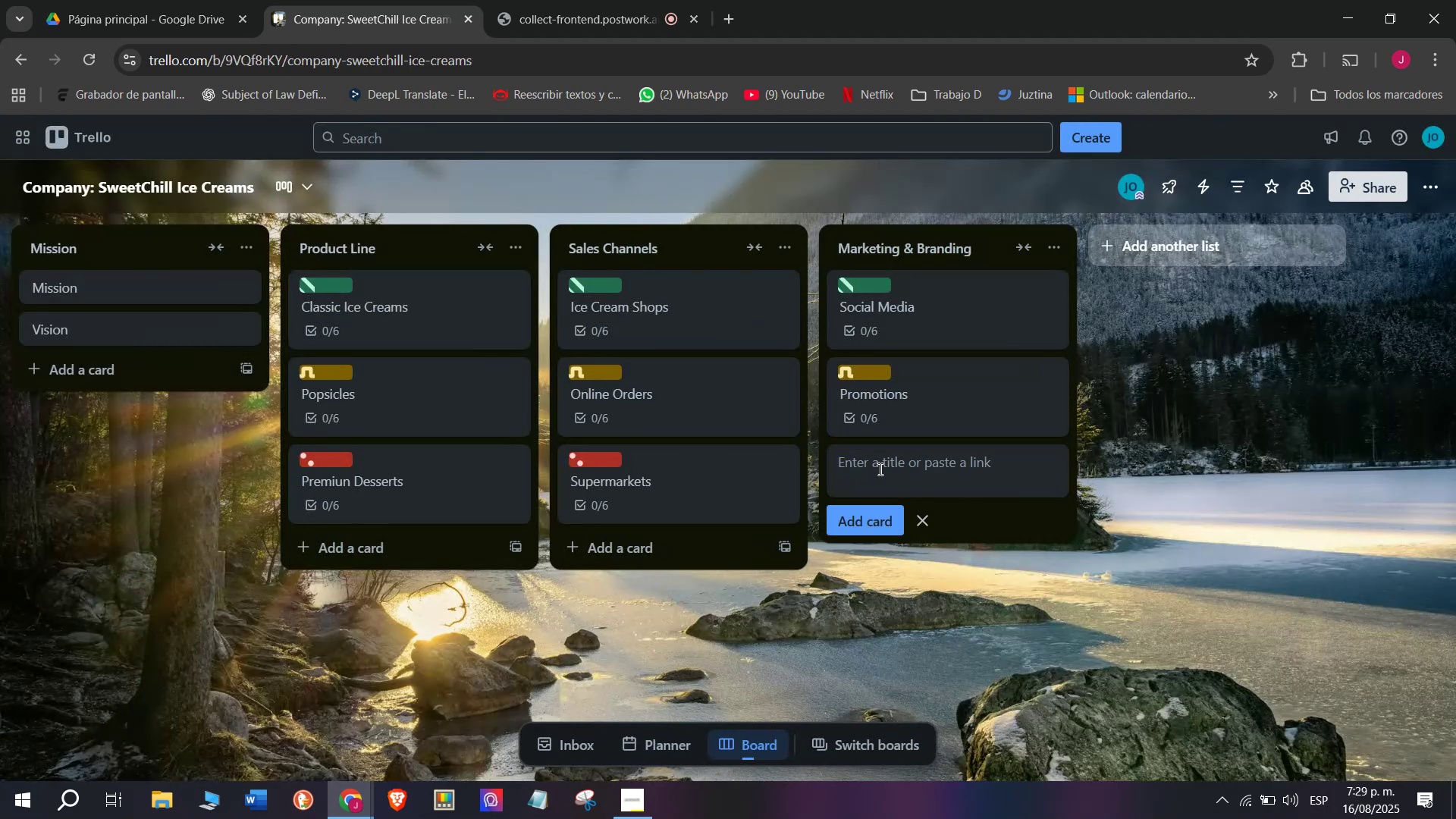 
type(Evebn)
key(Backspace)
key(Backspace)
type(nts)
 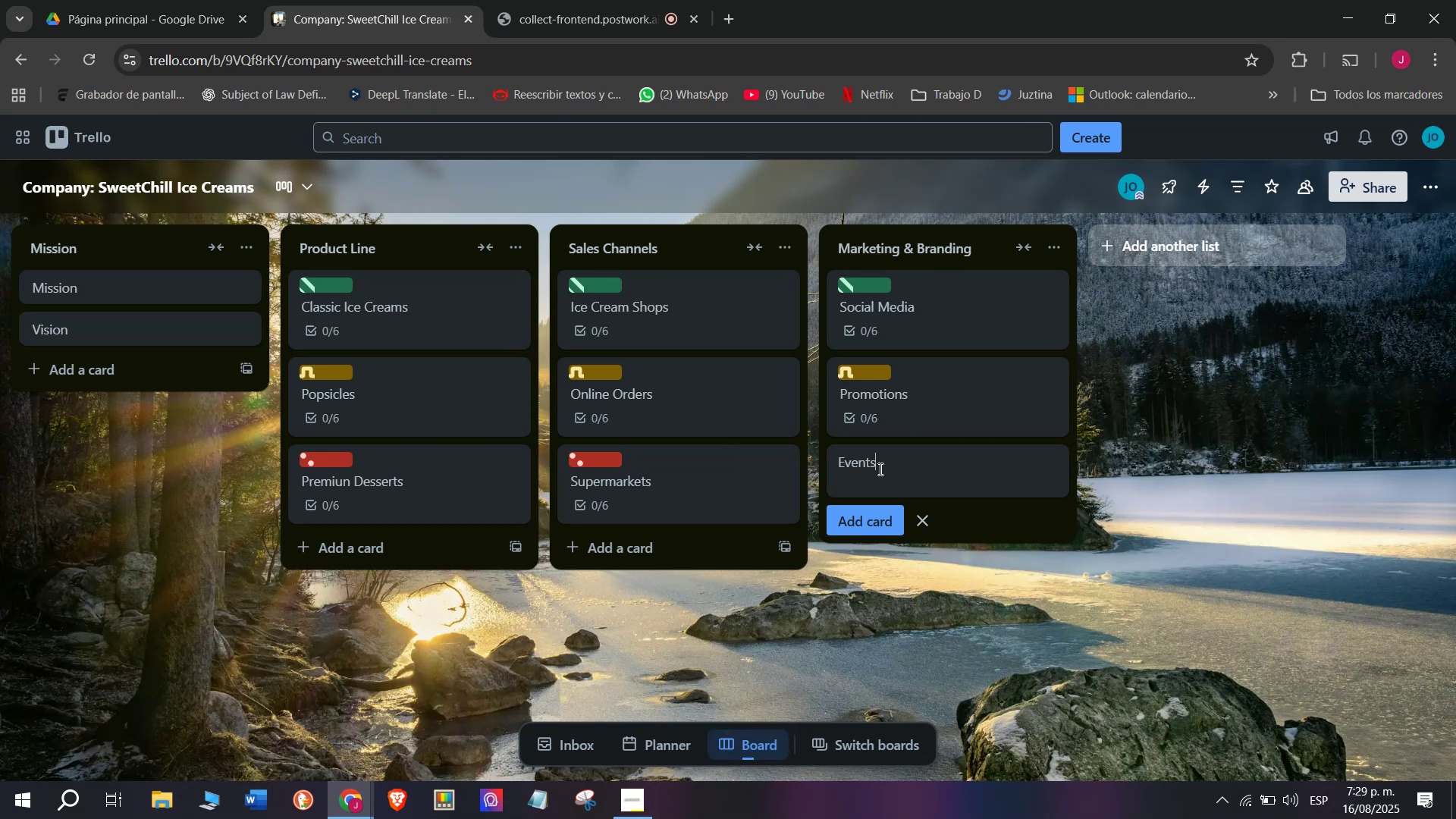 
key(Enter)
 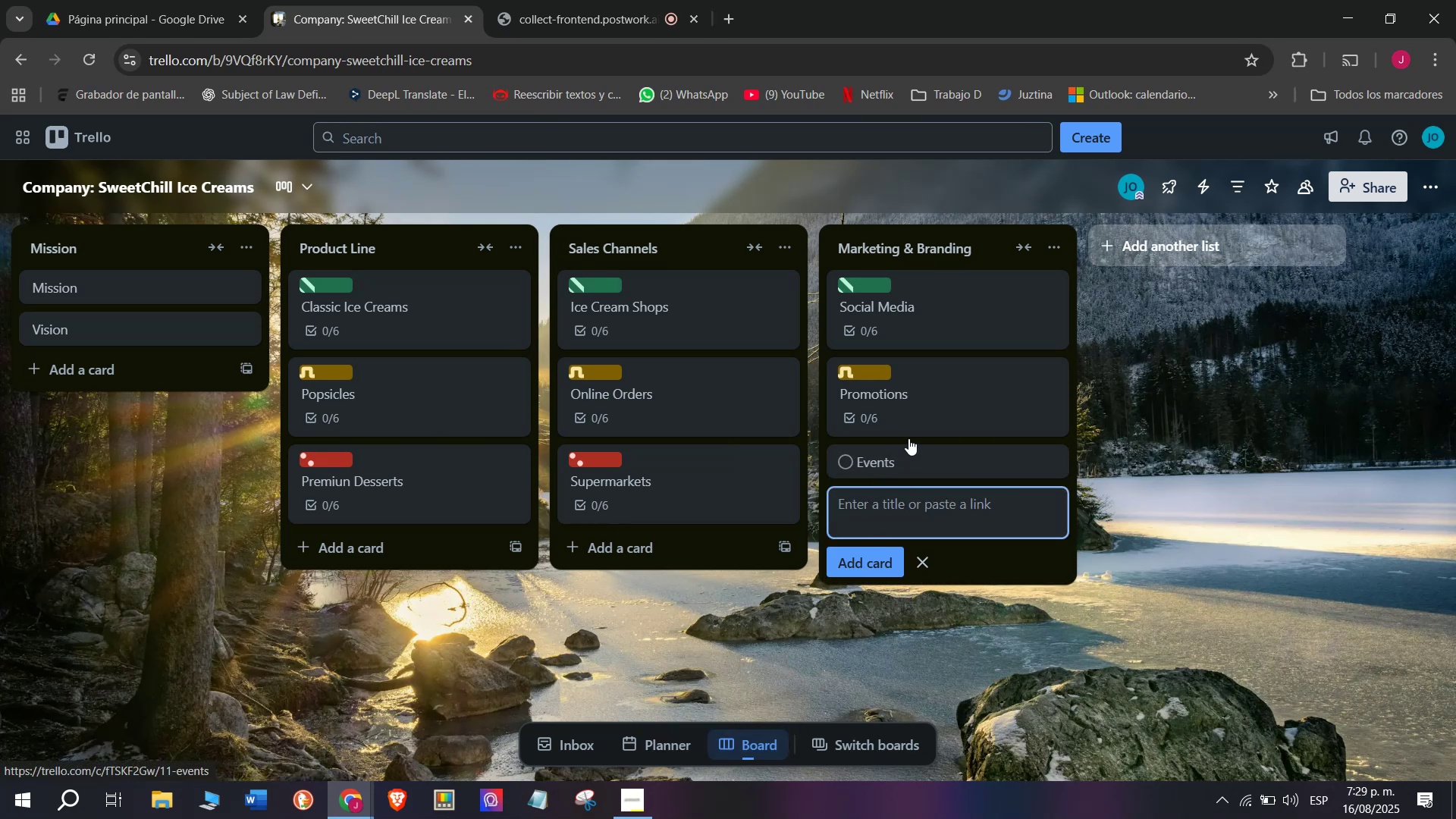 
left_click([937, 450])
 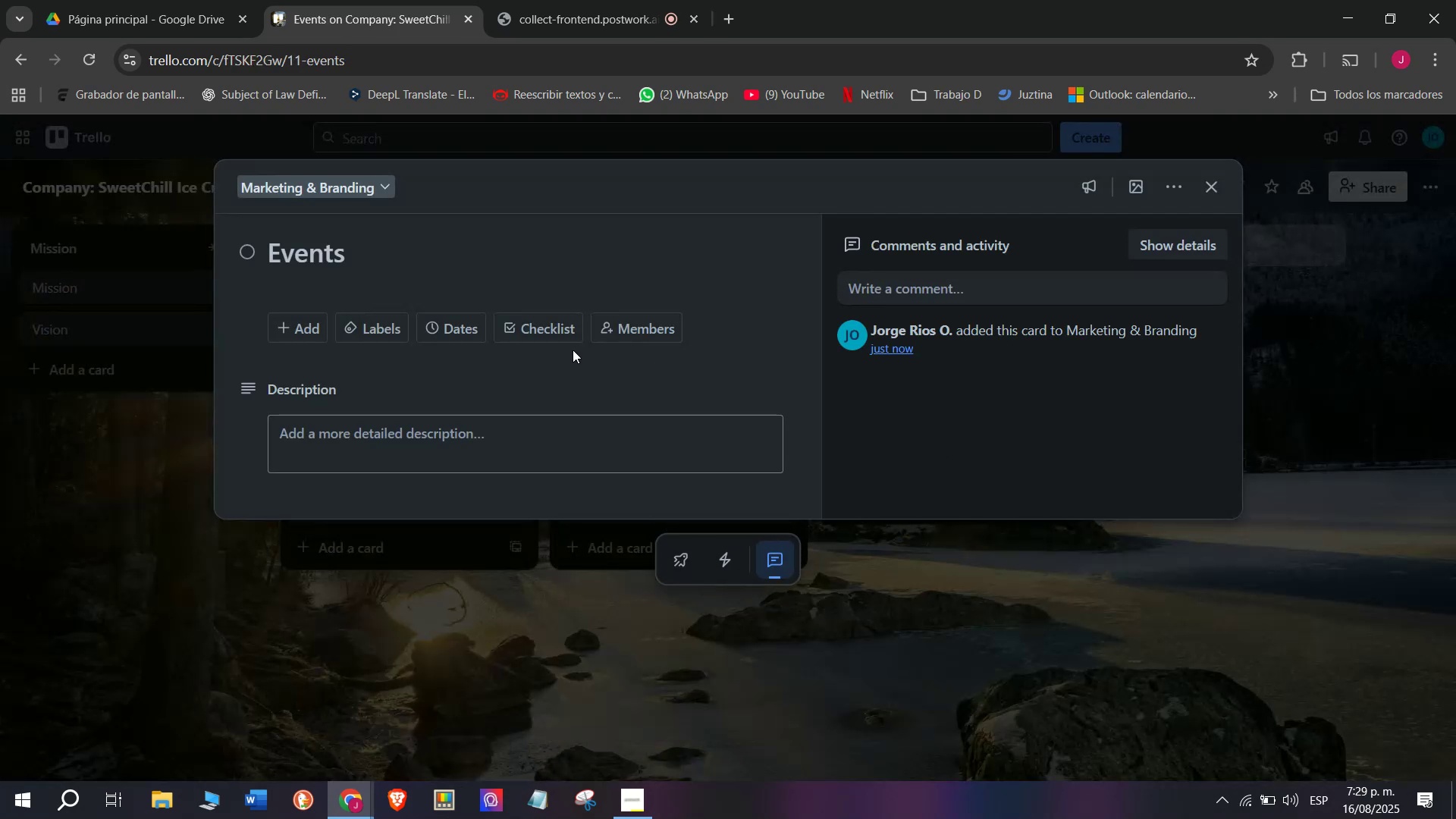 
left_click([562, 340])
 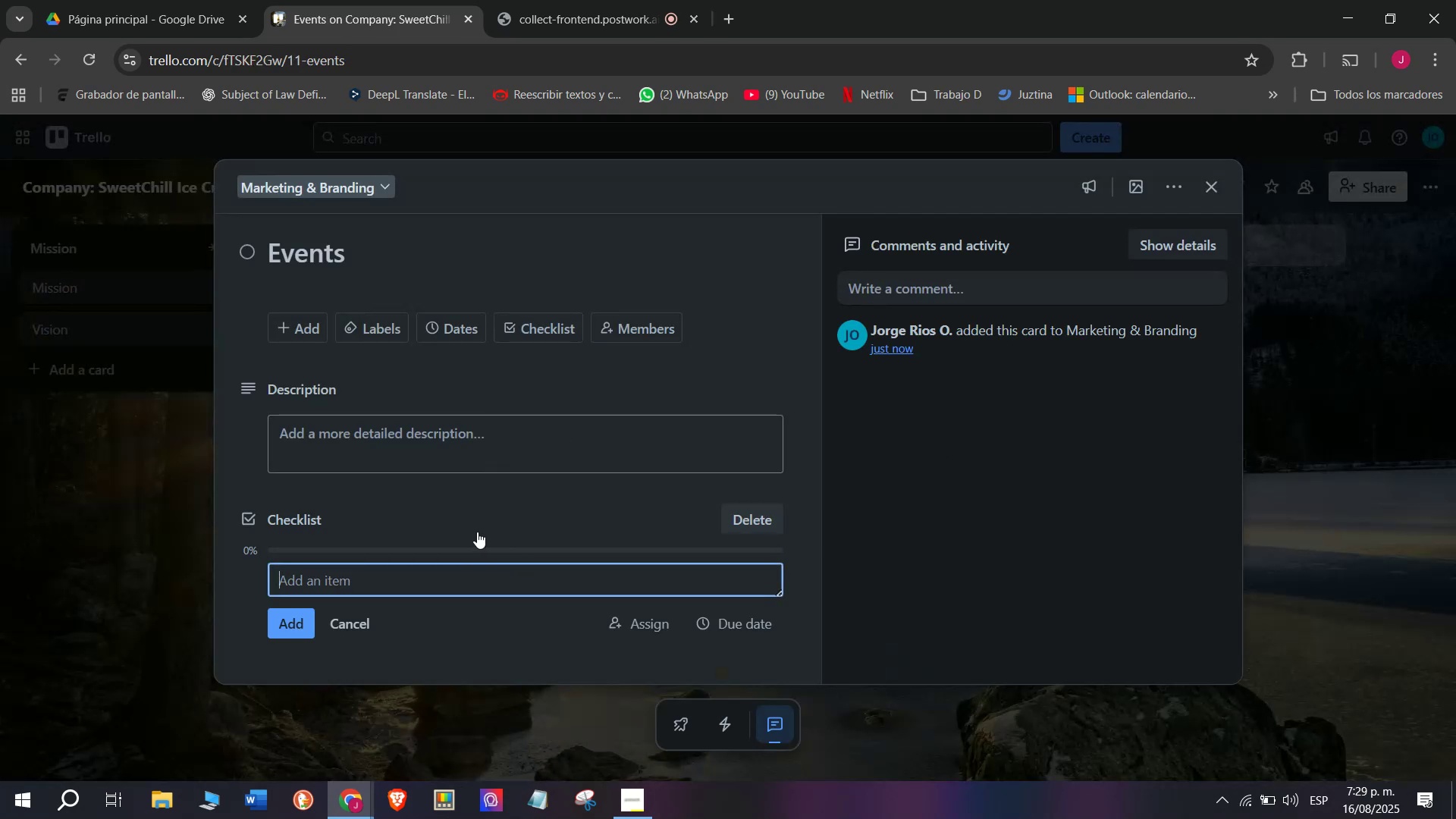 
left_click([381, 569])
 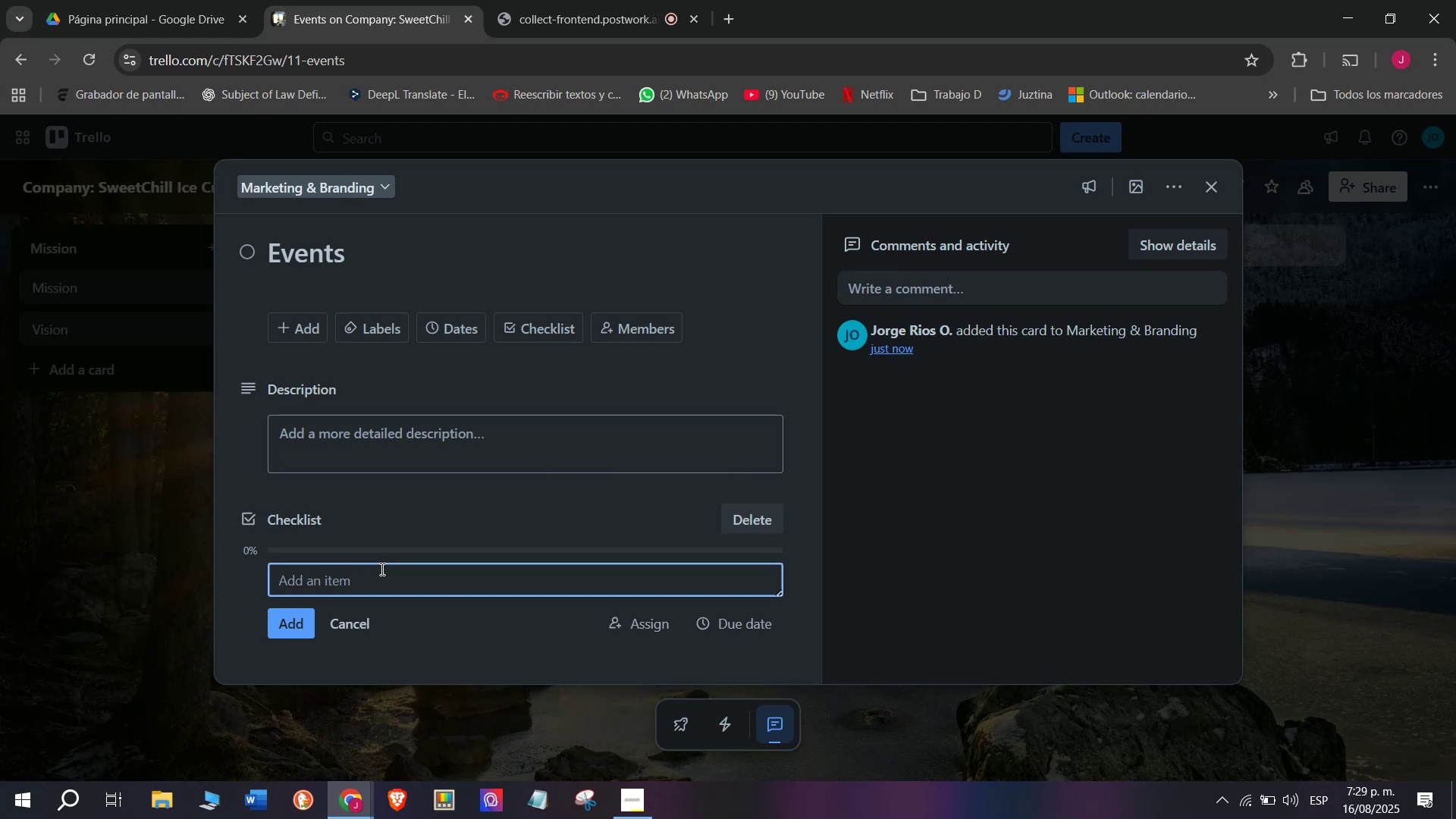 
type(Organize)
 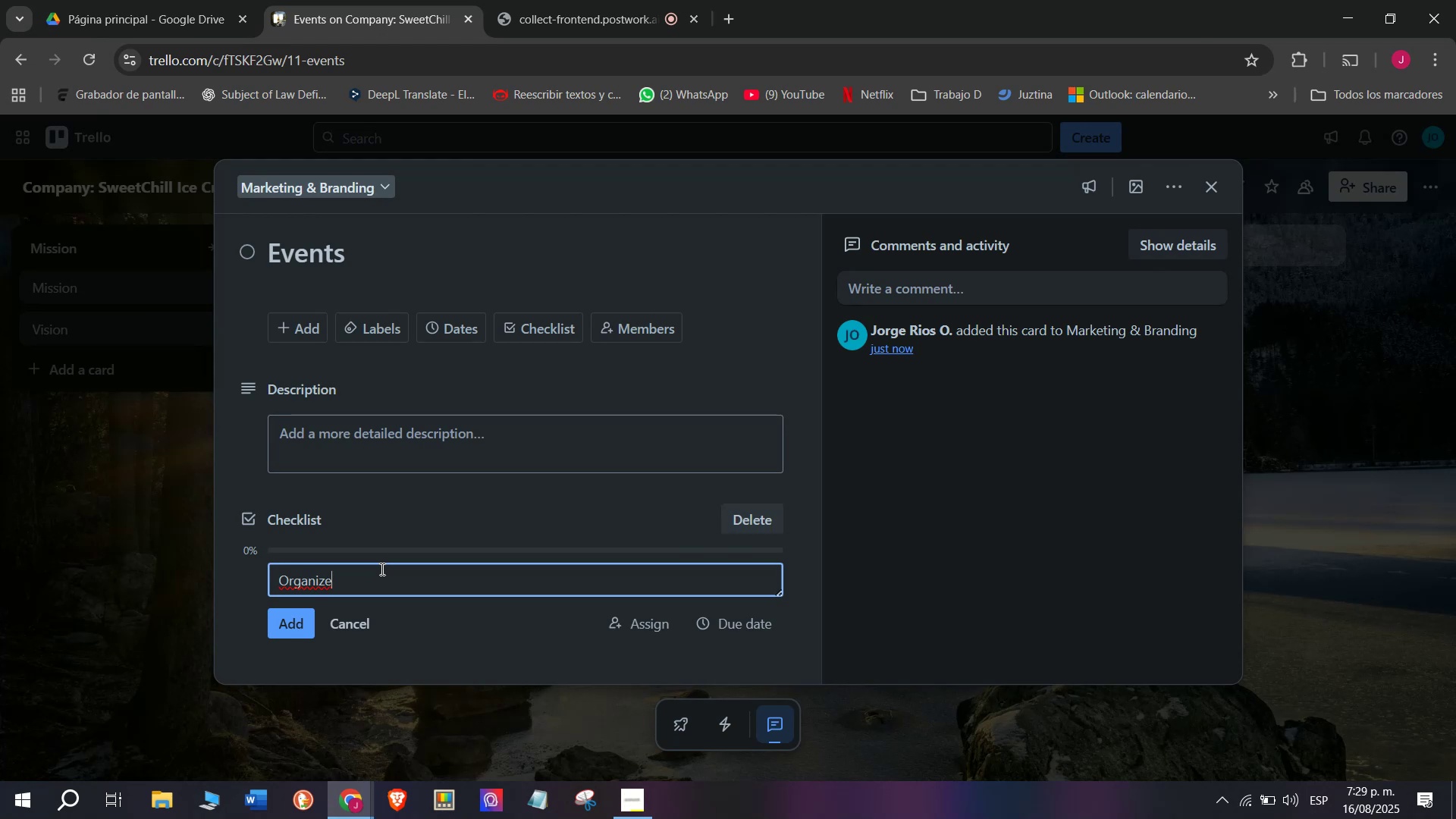 
wait(7.3)
 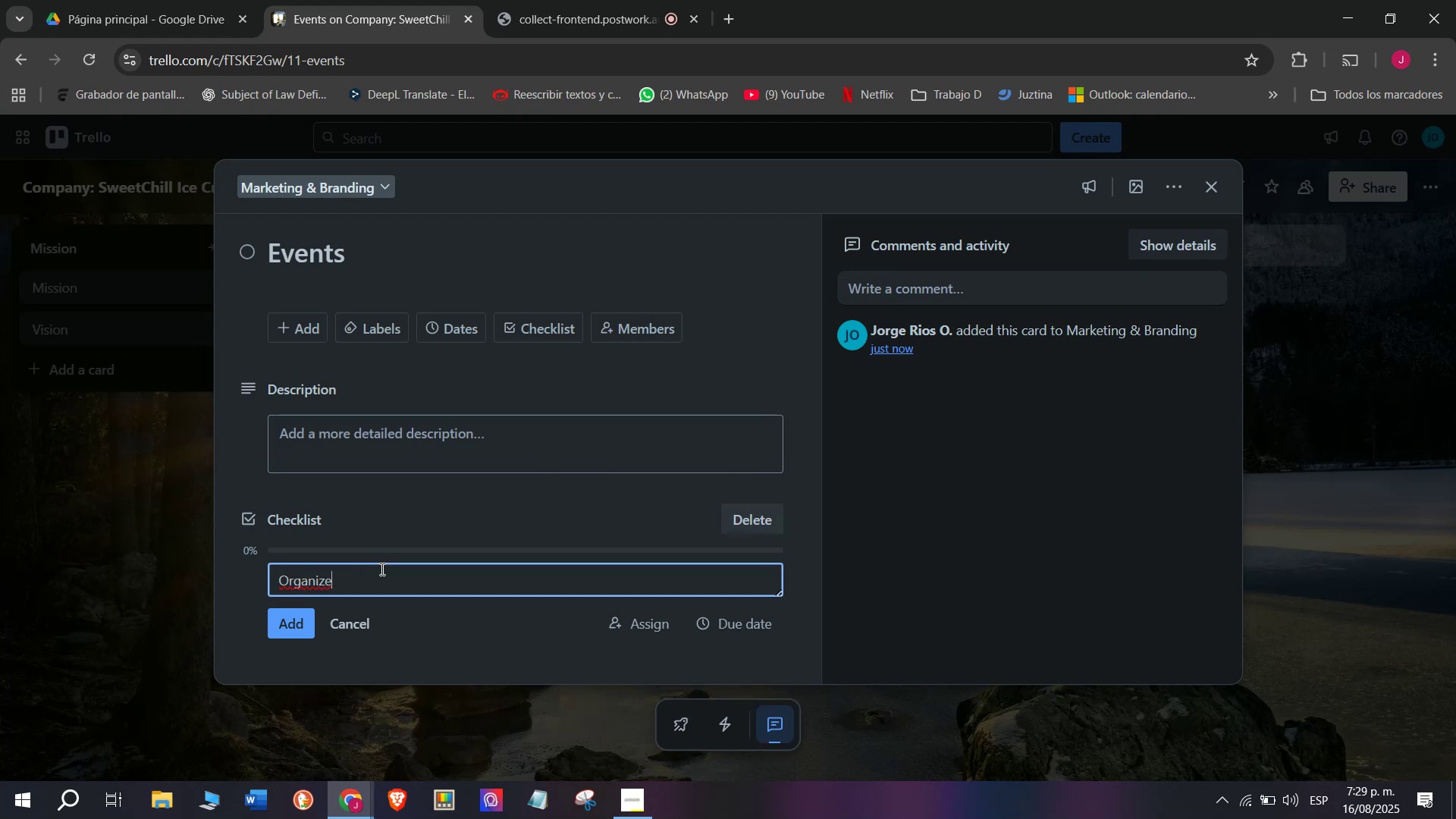 
type( sau)
key(Backspace)
key(Backspace)
type(ummer)
 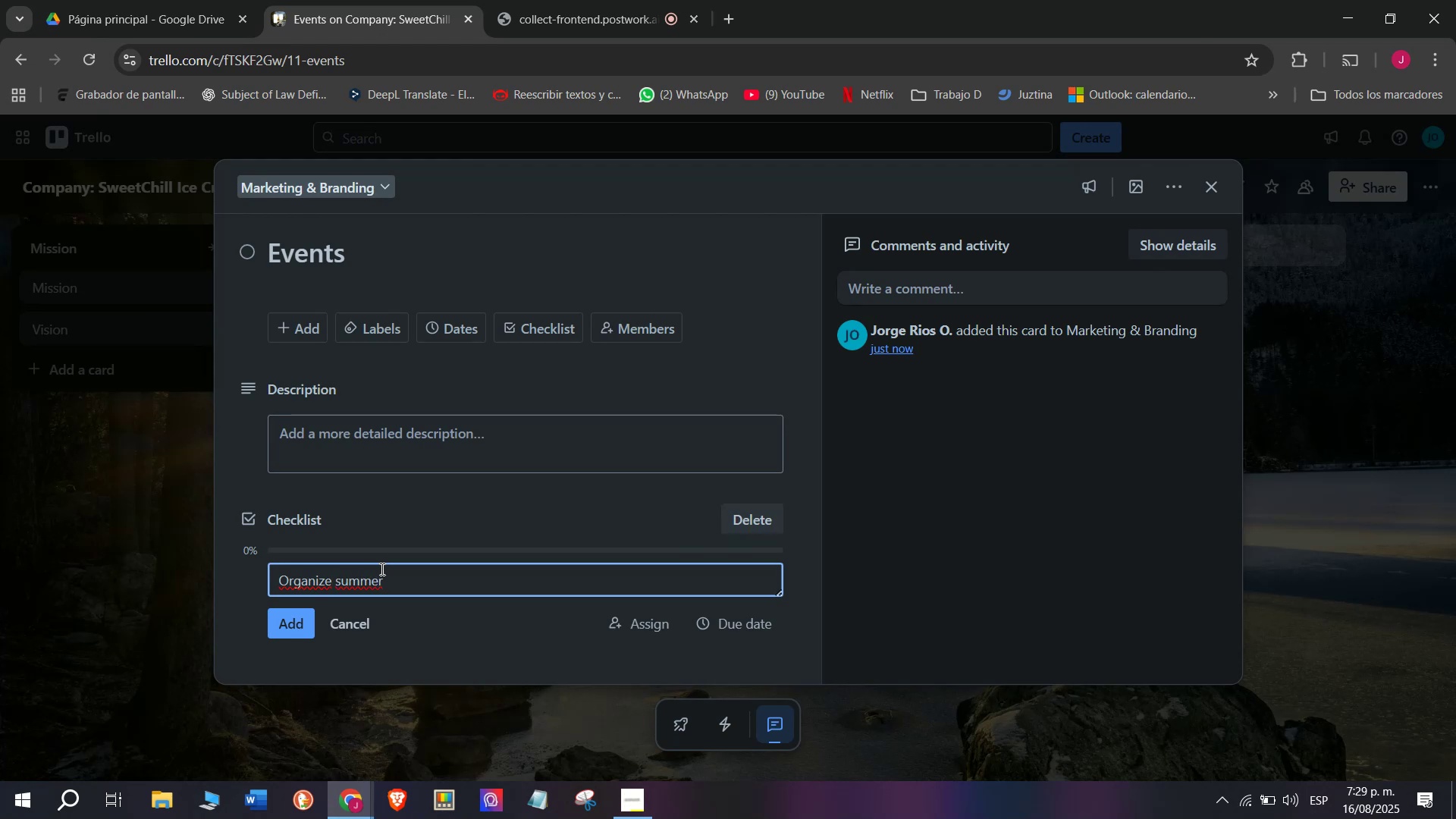 
wait(5.4)
 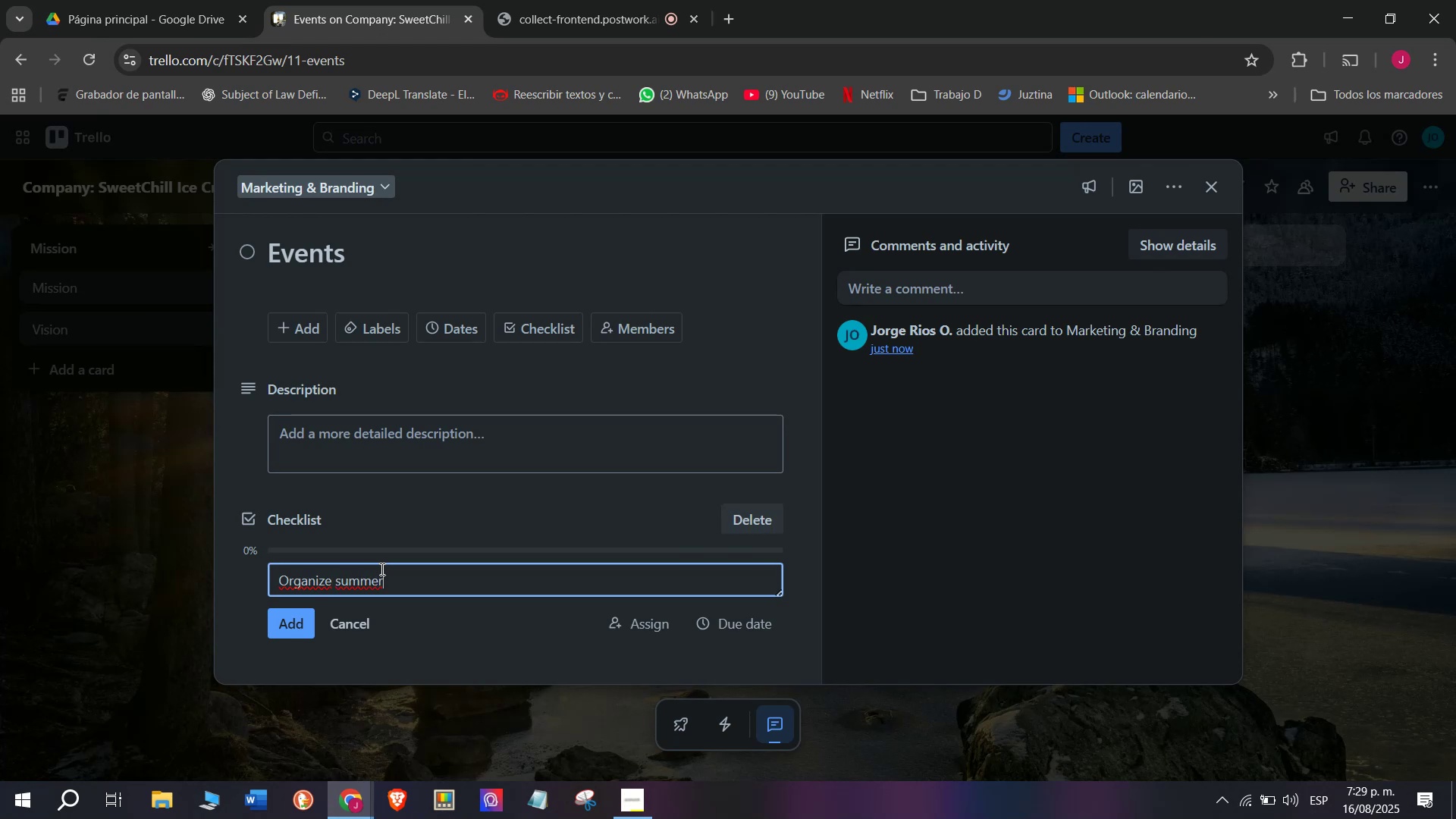 
type( festui)
key(Backspace)
key(Backspace)
type(ivals)
 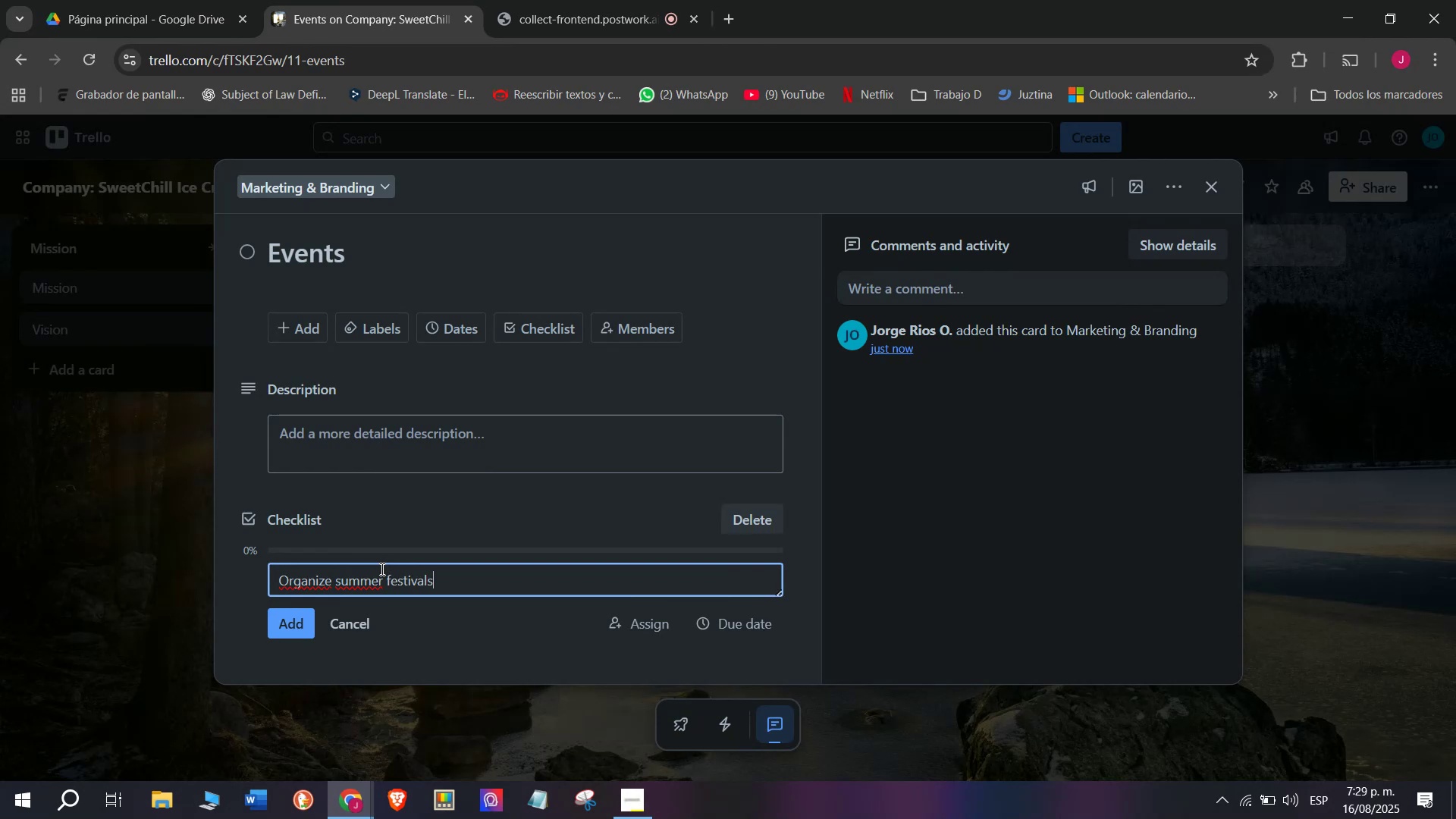 
key(Enter)
 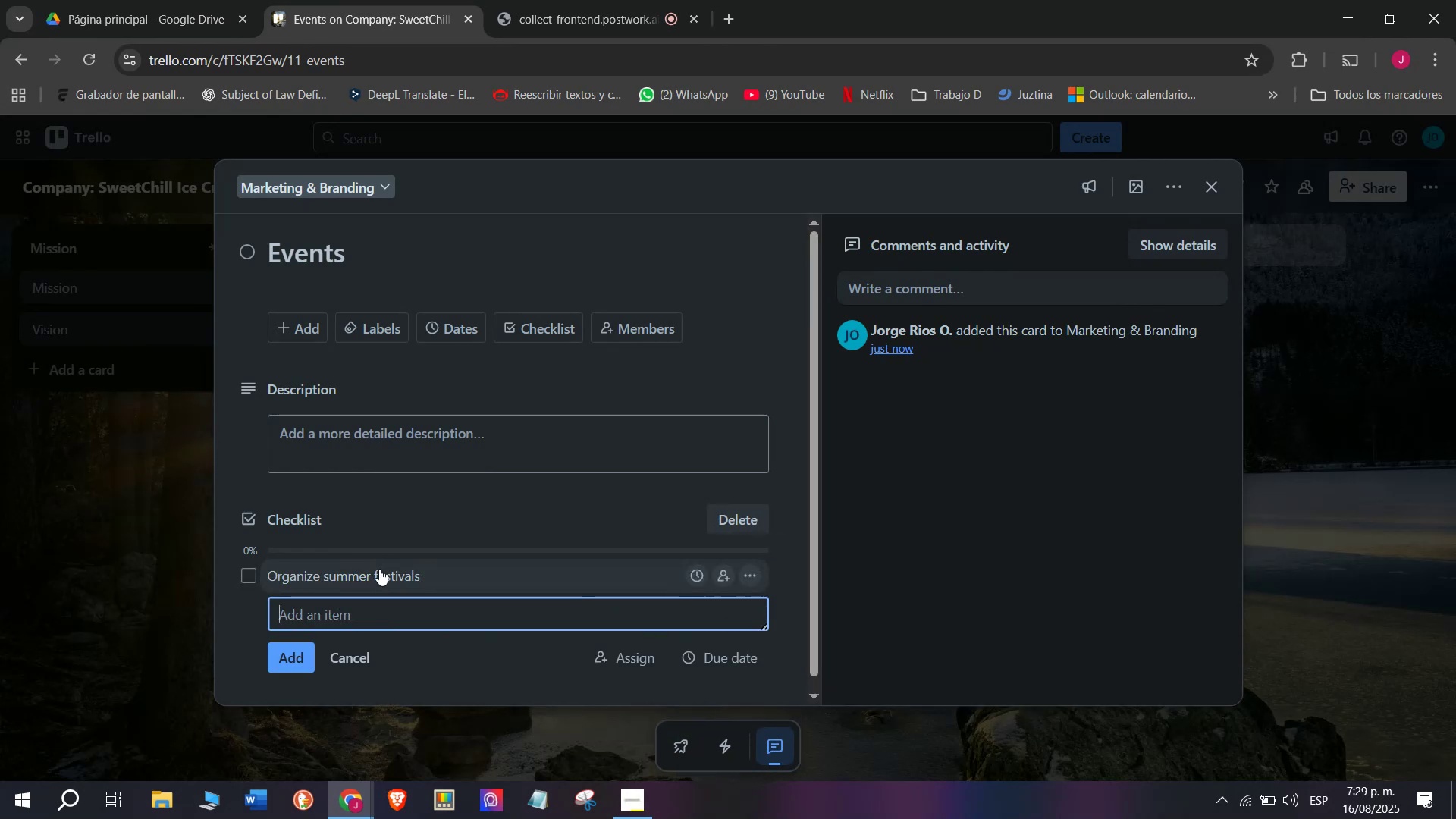 
wait(5.28)
 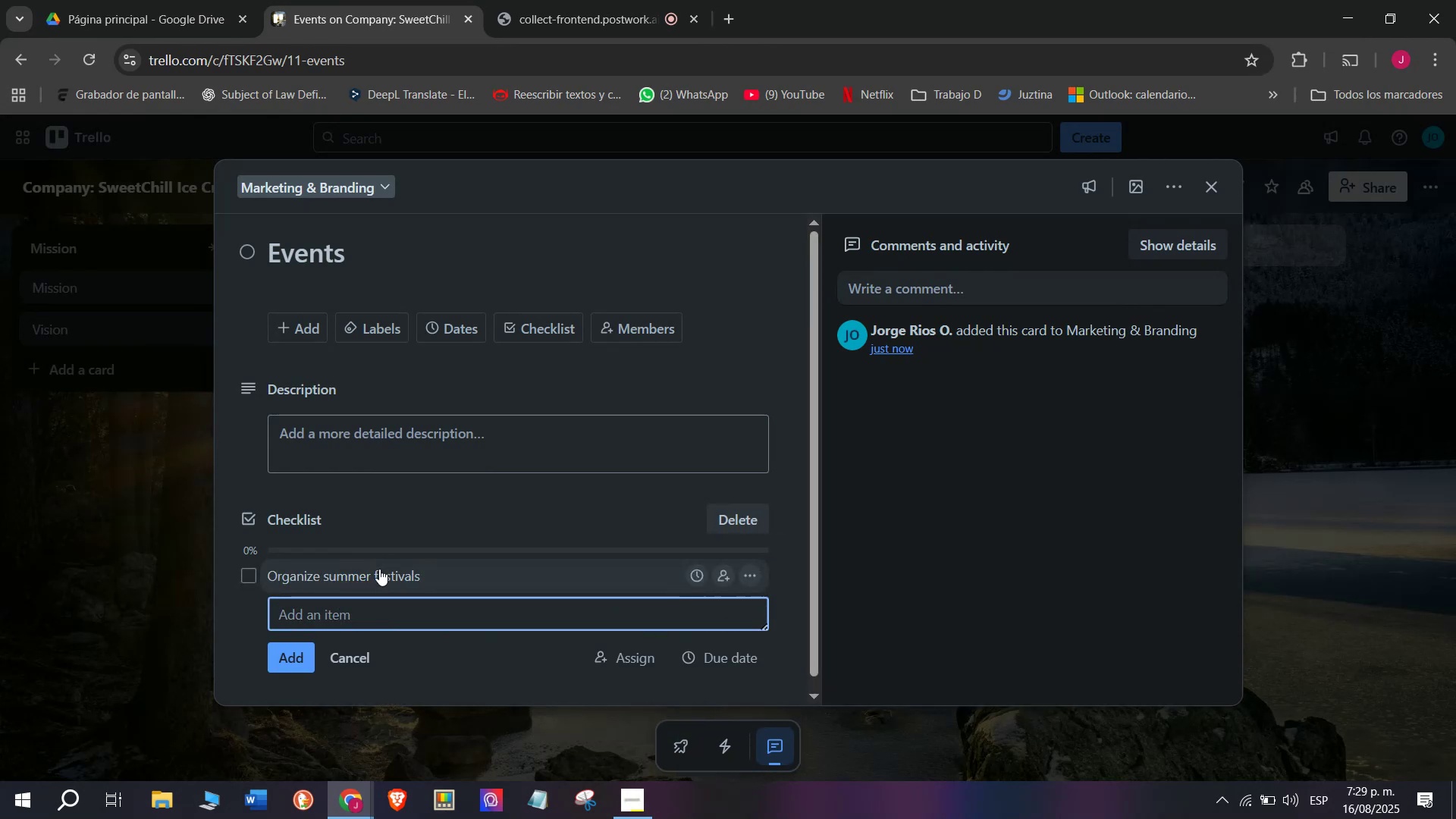 
scroll: coordinate [349, 563], scroll_direction: down, amount: 1.0
 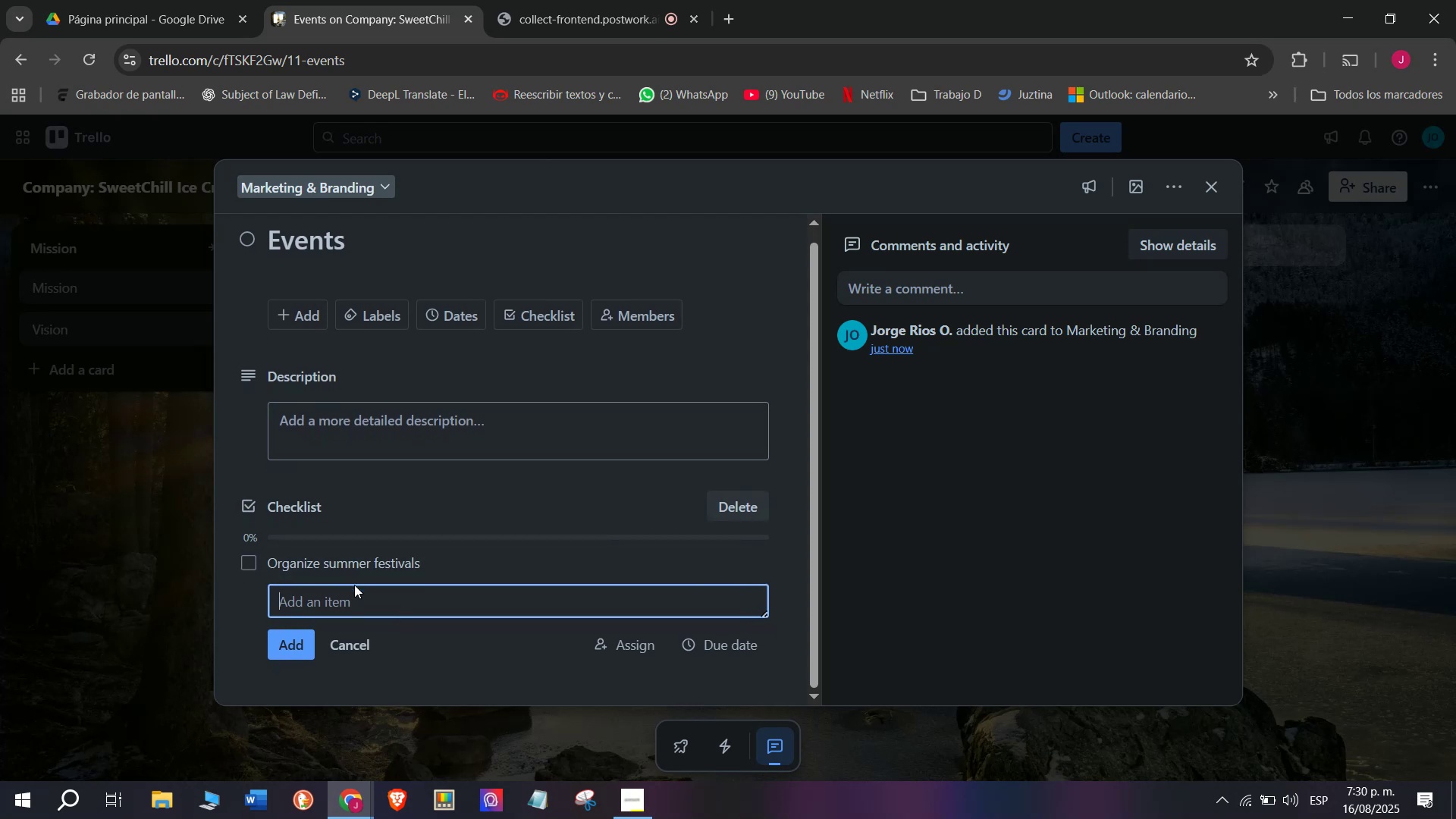 
left_click([354, 601])
 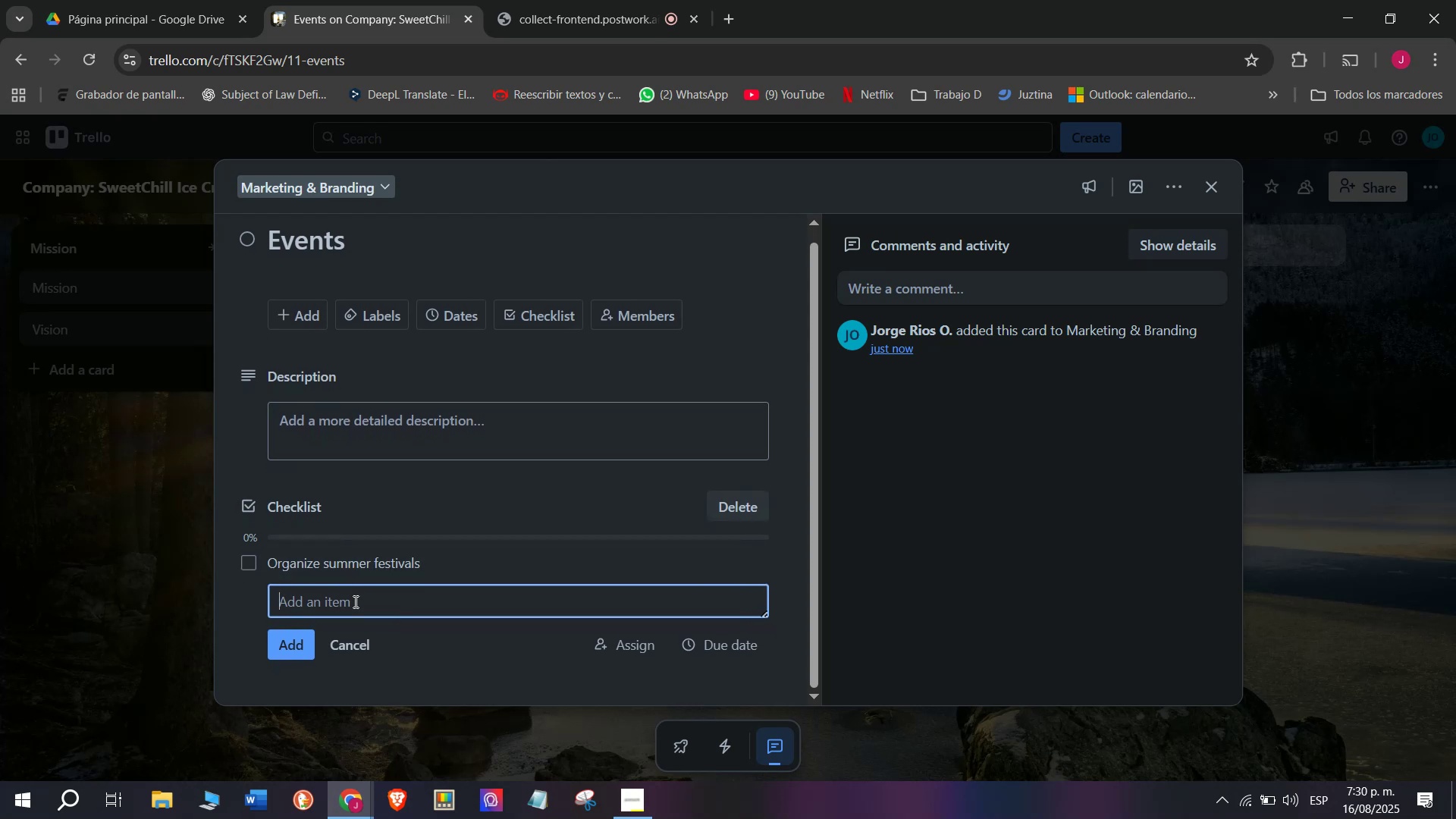 
key(CapsLock)
 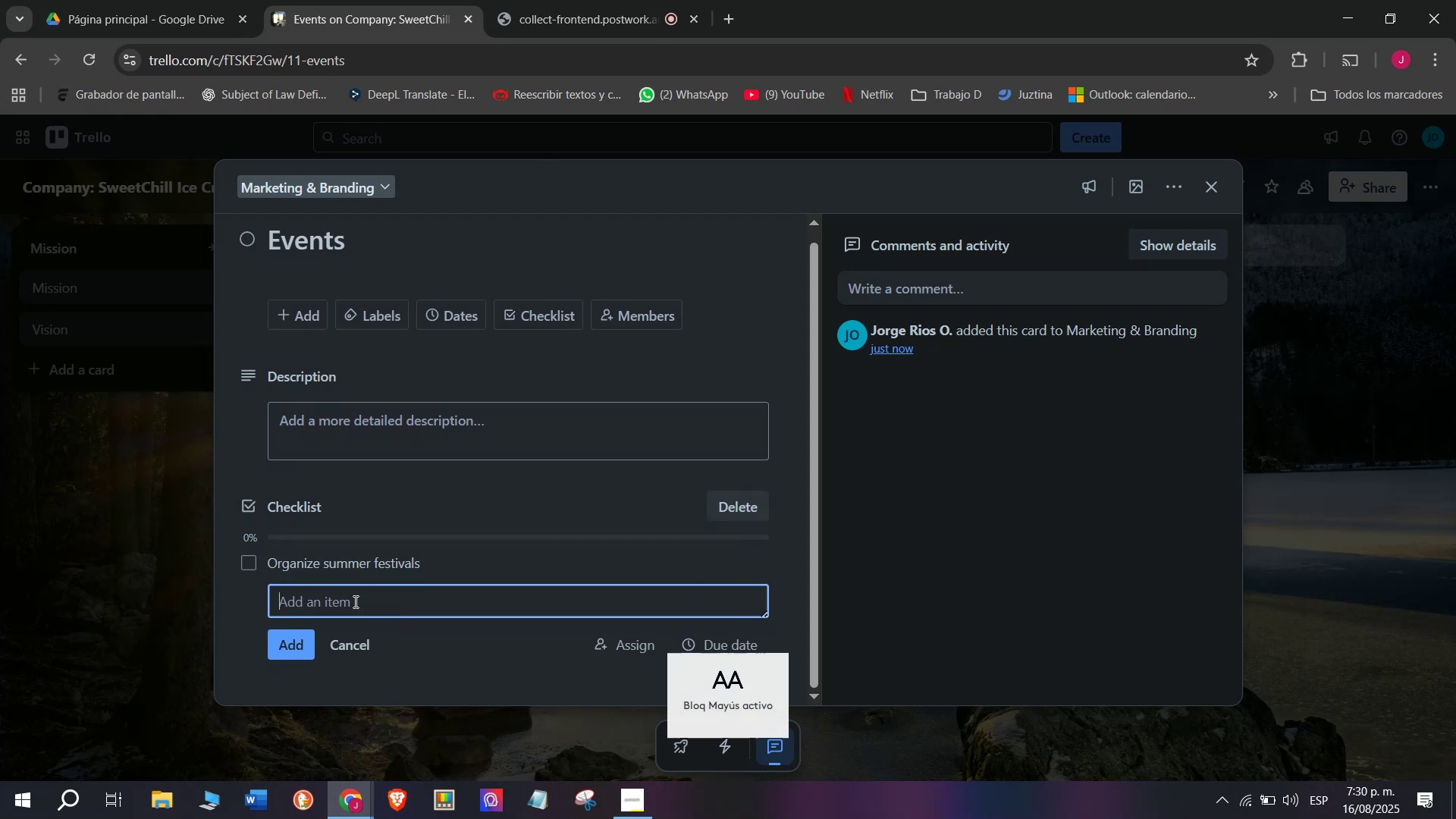 
key(S)
 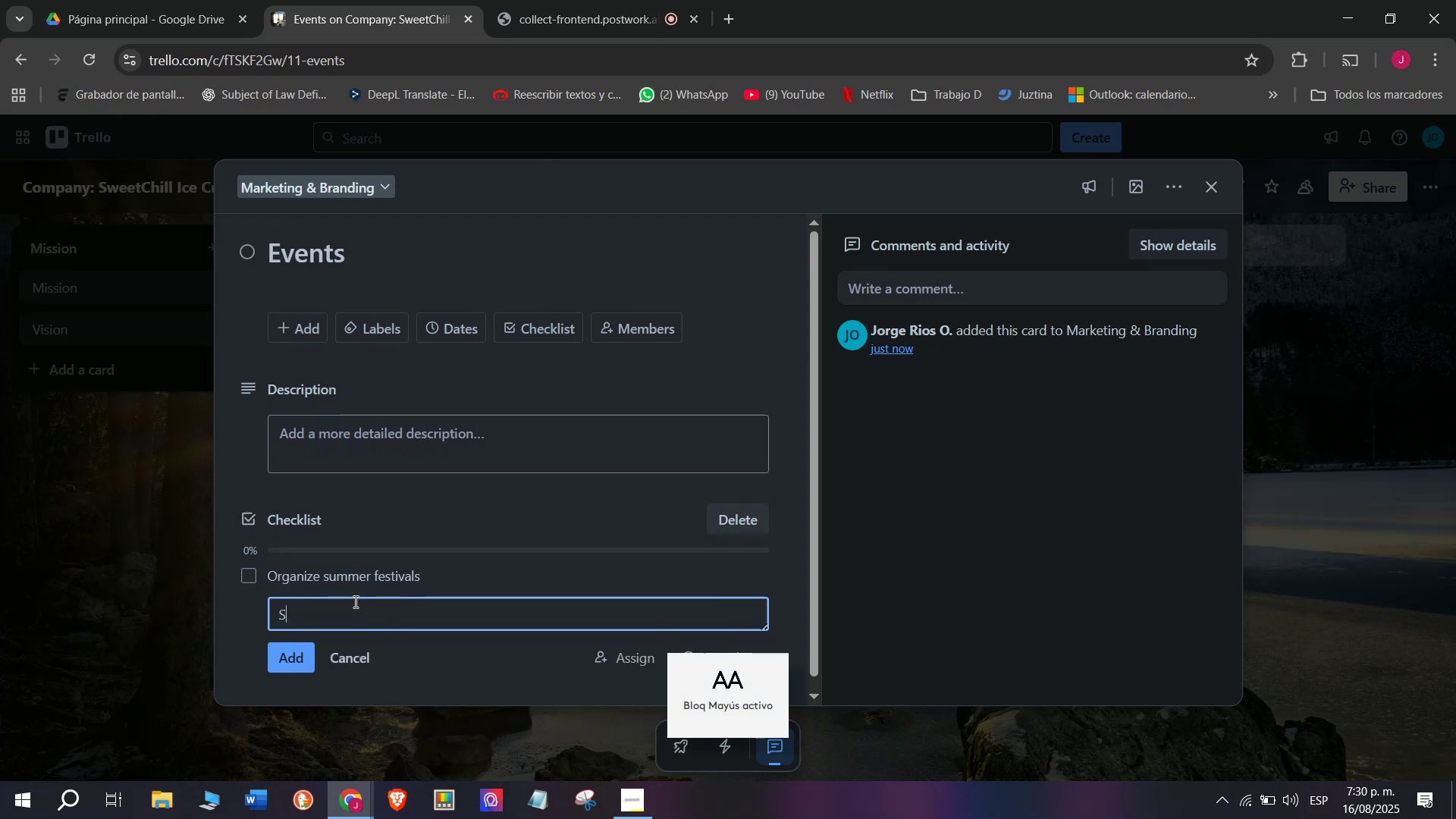 
key(CapsLock)
 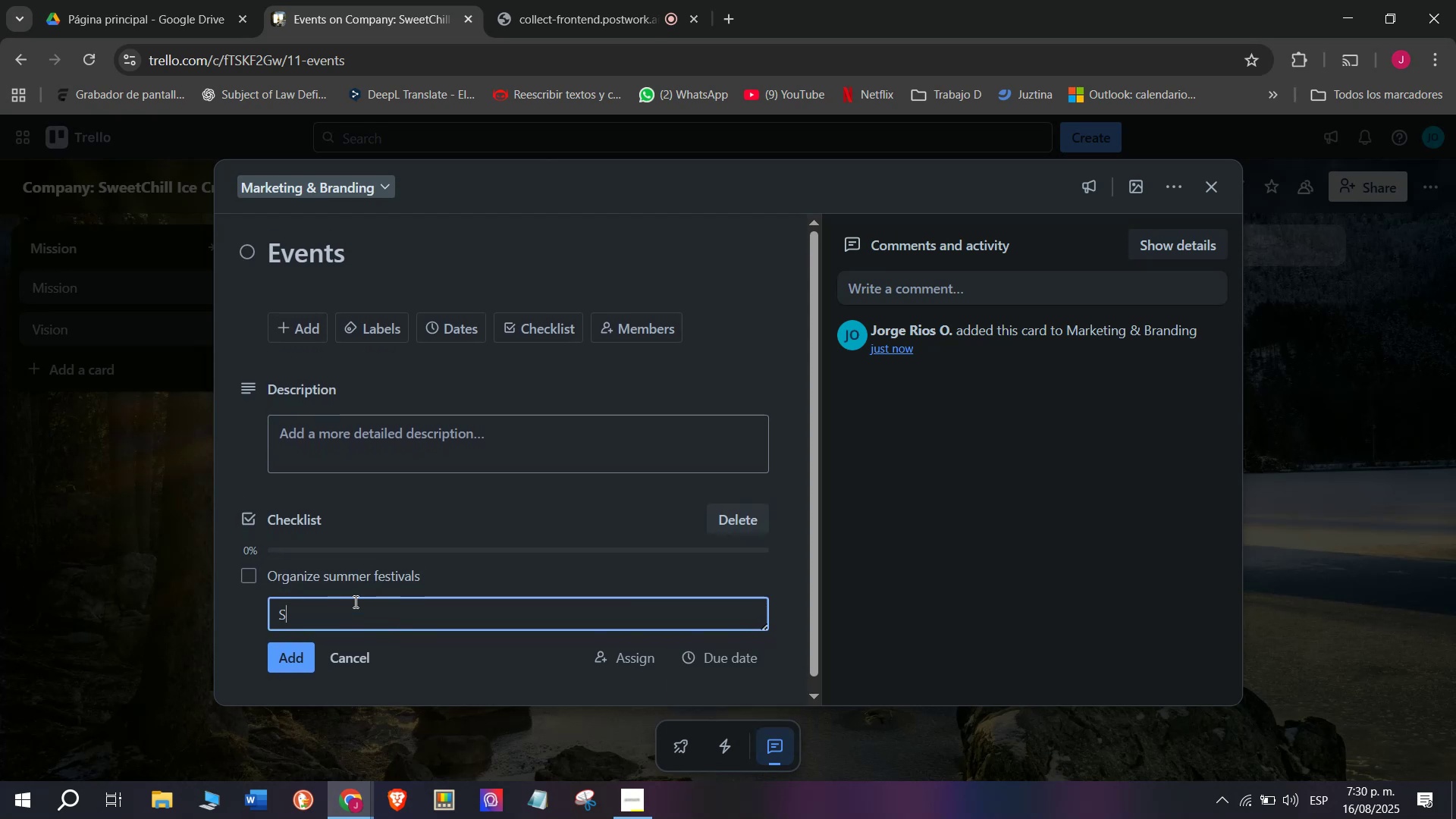 
type(posor)
key(Backspace)
key(Backspace)
key(Backspace)
type(nor)
key(Backspace)
key(Backspace)
key(Backspace)
type(sor)
key(Backspace)
key(Backspace)
key(Backspace)
type(nsor sch0o)
key(Backspace)
key(Backspace)
type(ool fairs)
 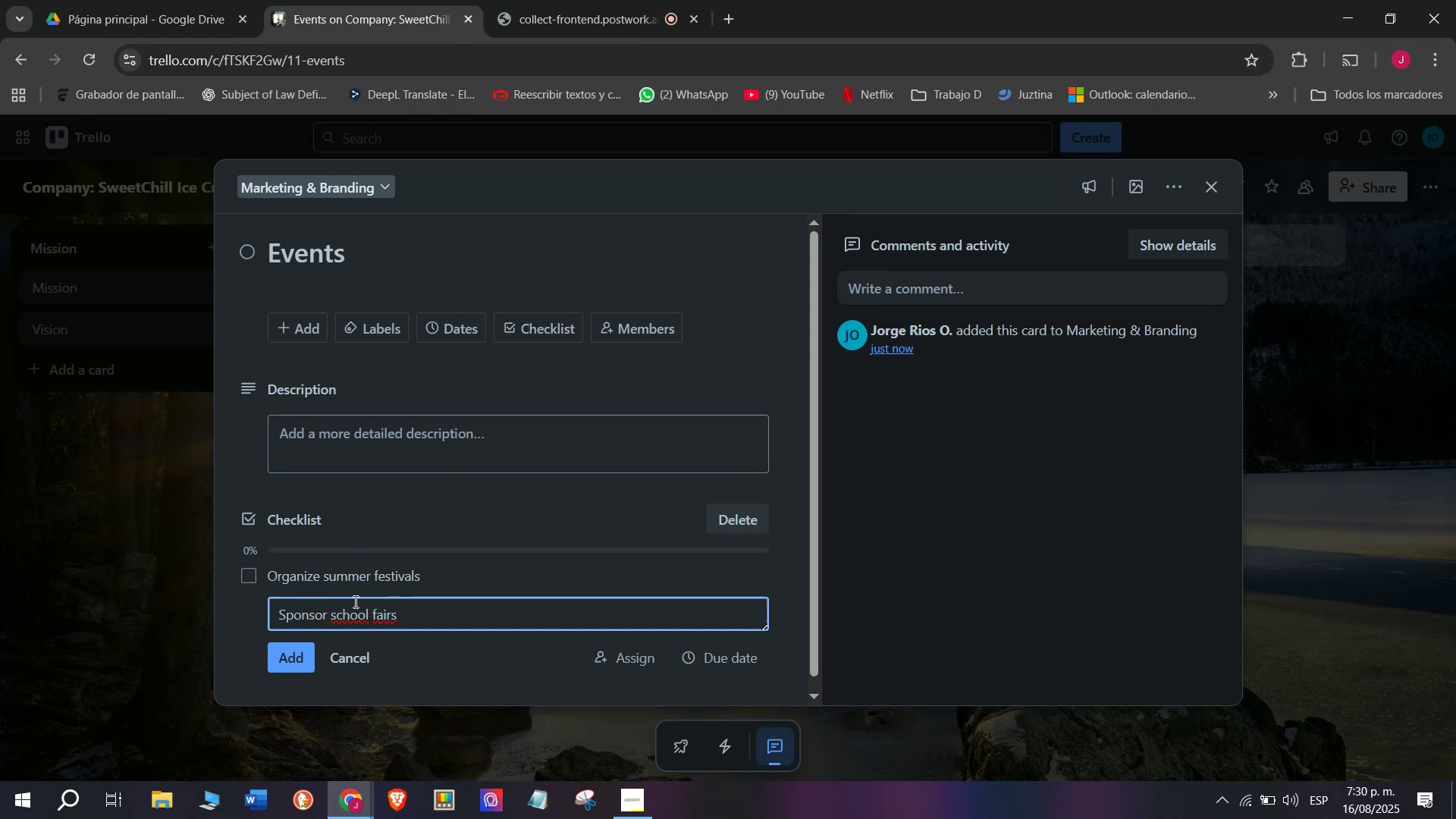 
key(Enter)
 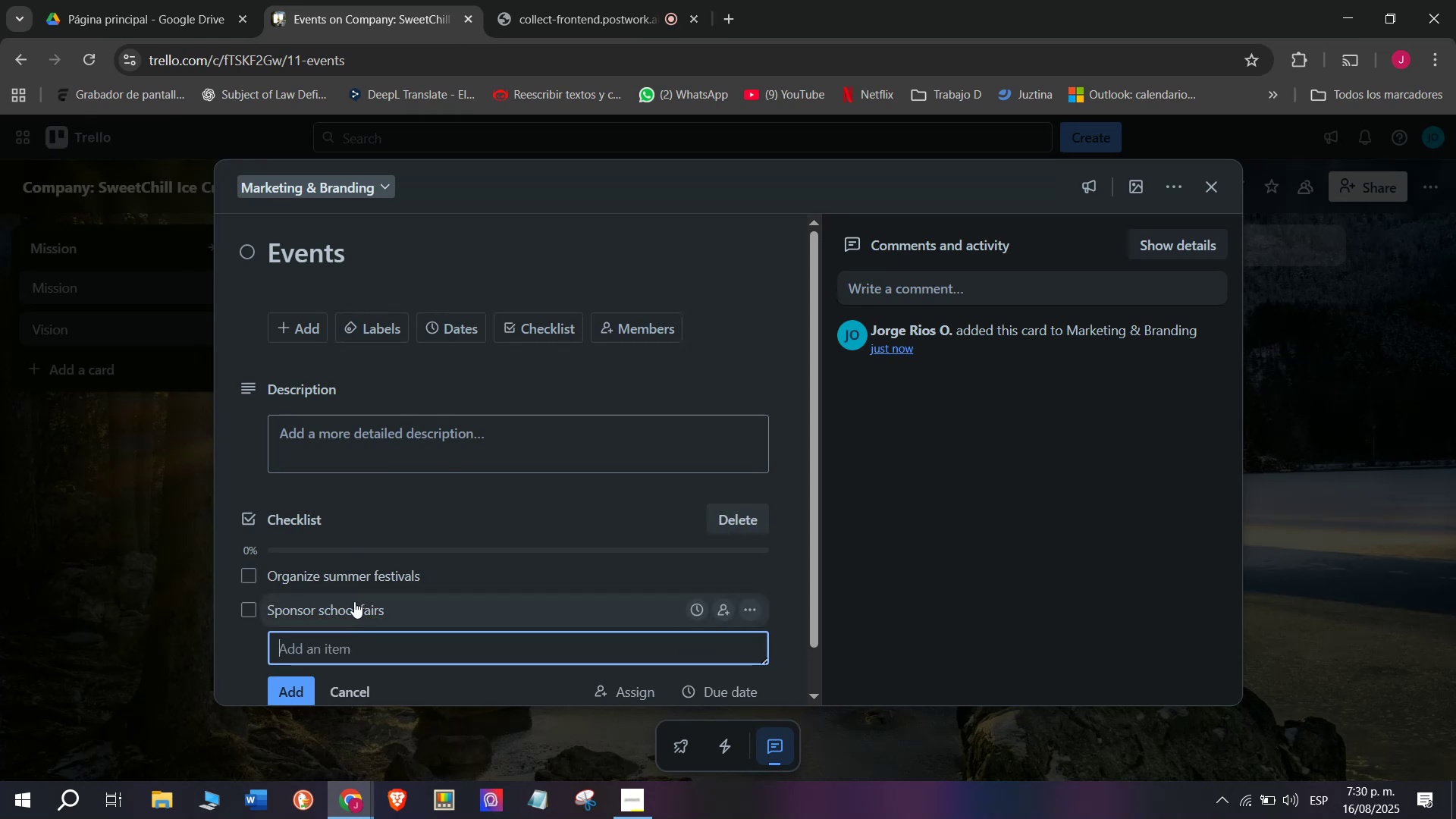 
type(Set up )
 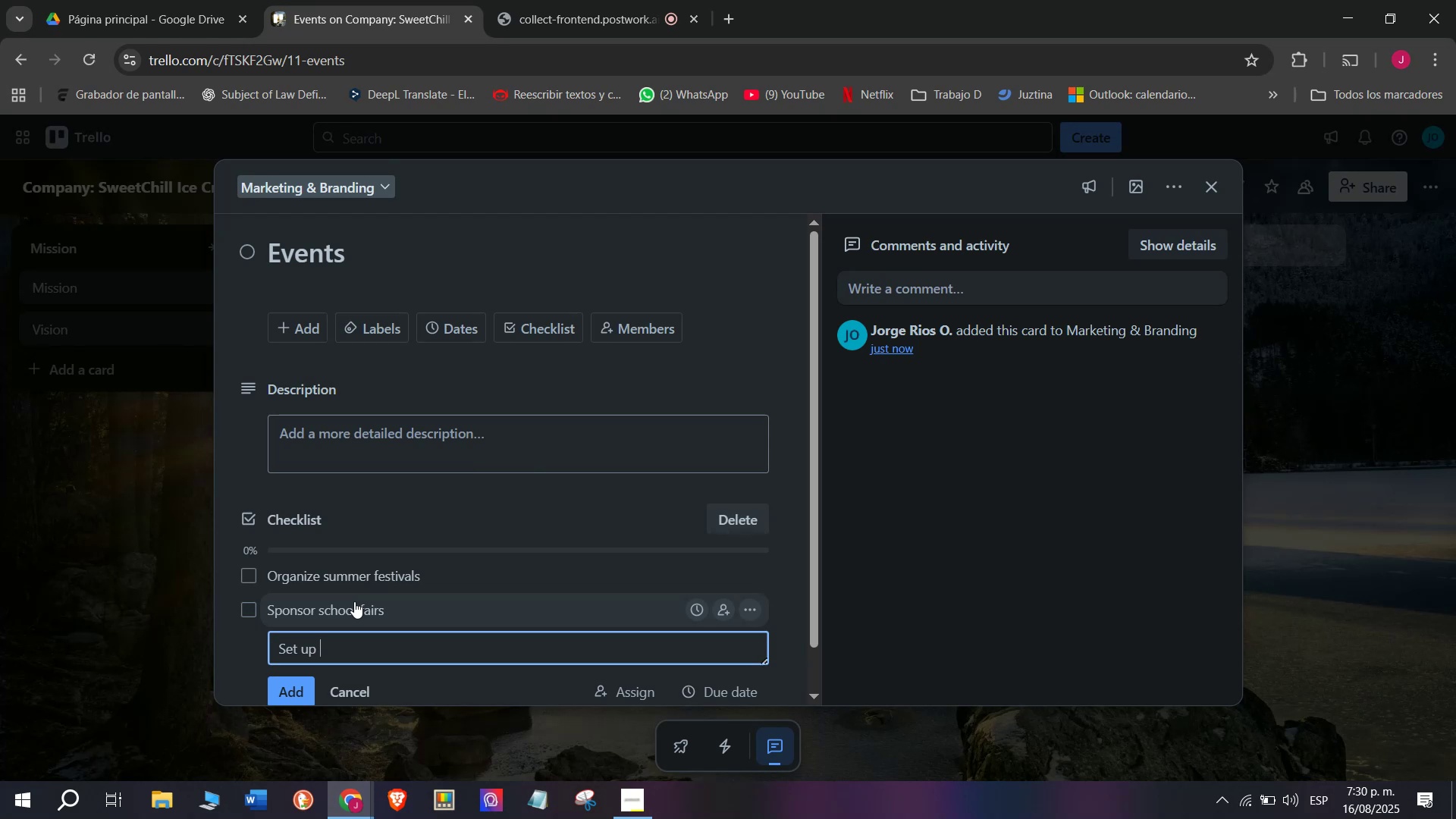 
type(ice cream tri)
key(Backspace)
type(u)
 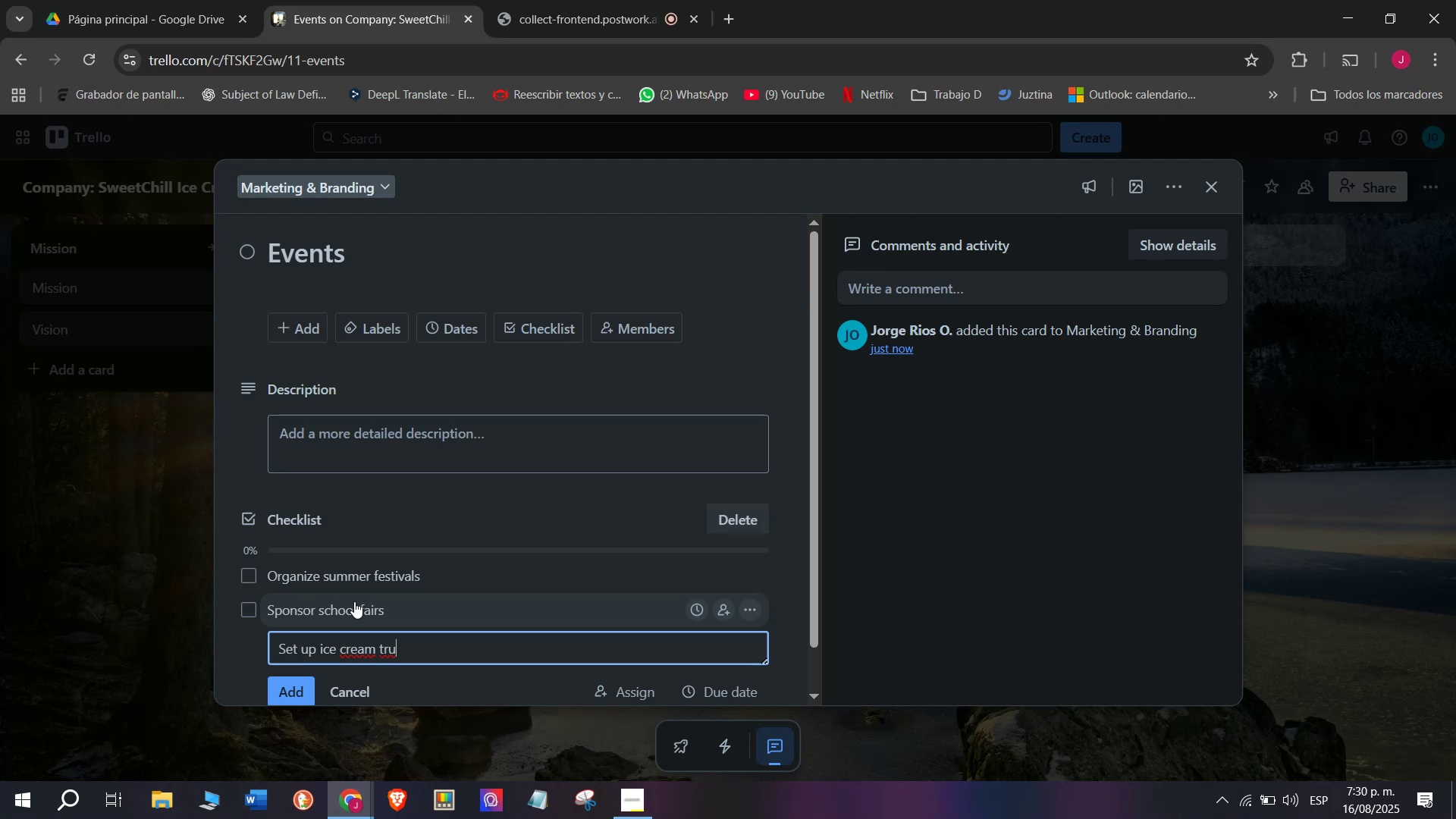 
type(cks)
 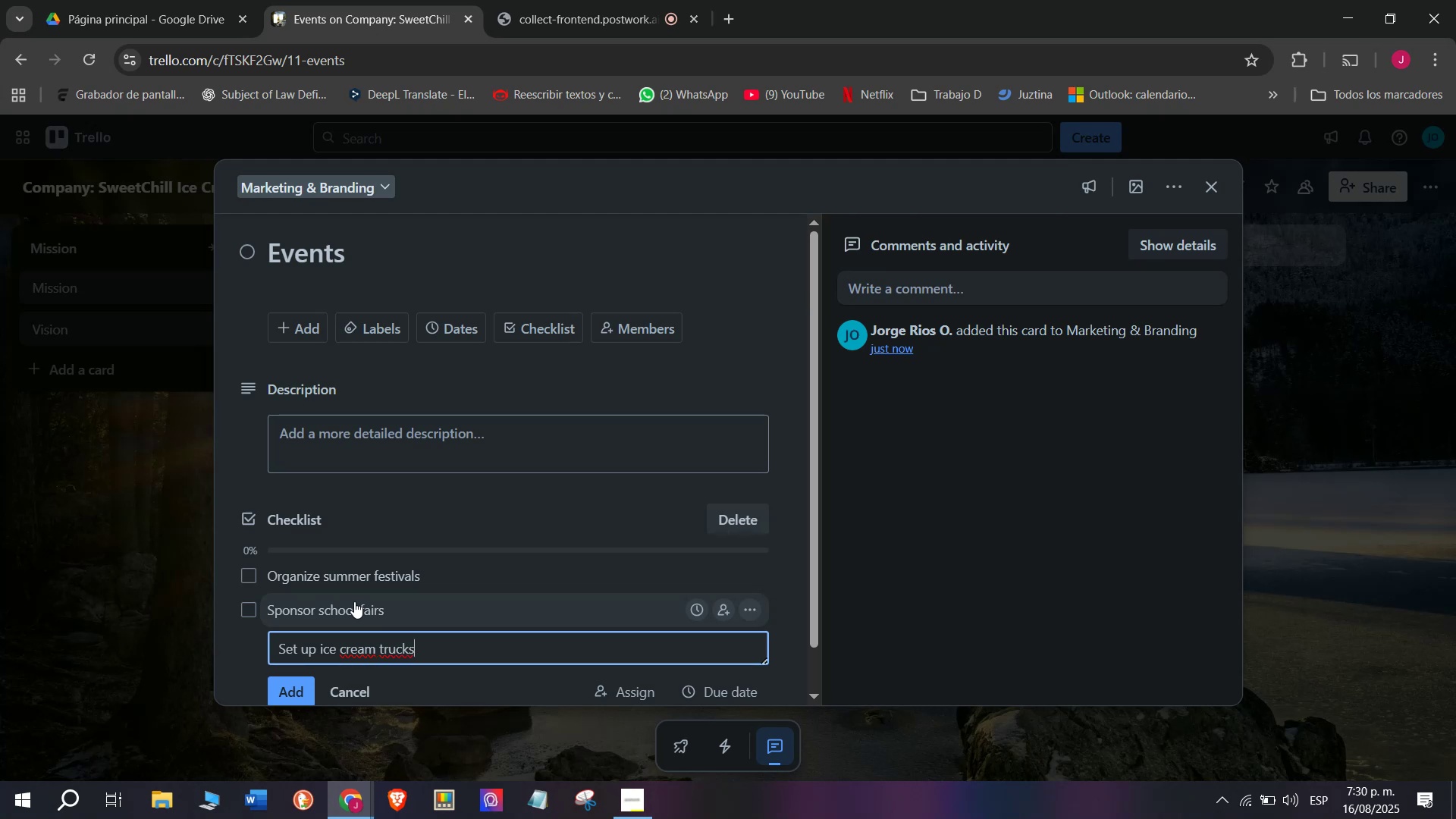 
key(Enter)
 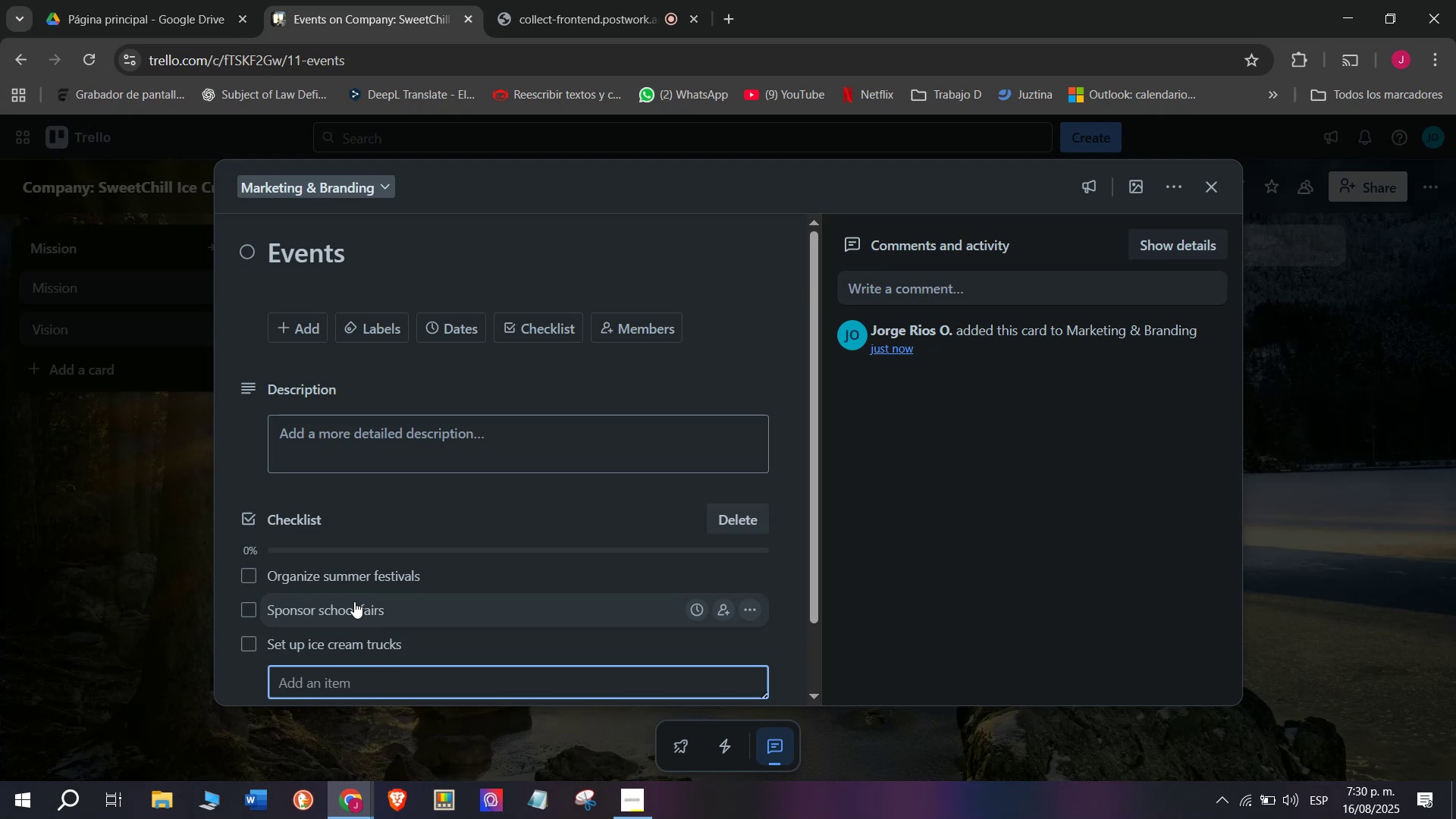 
type(Offer)
 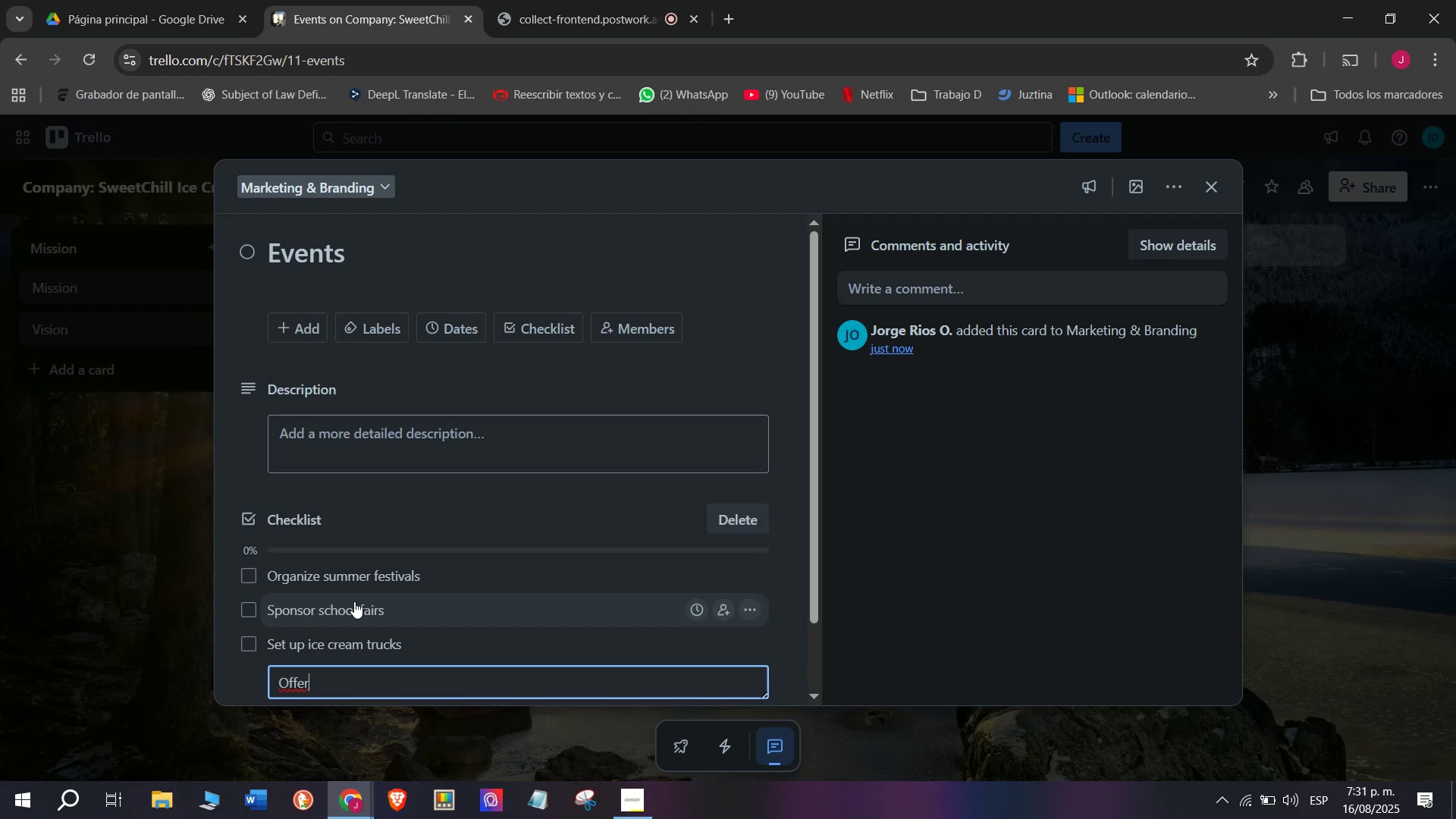 
wait(7.59)
 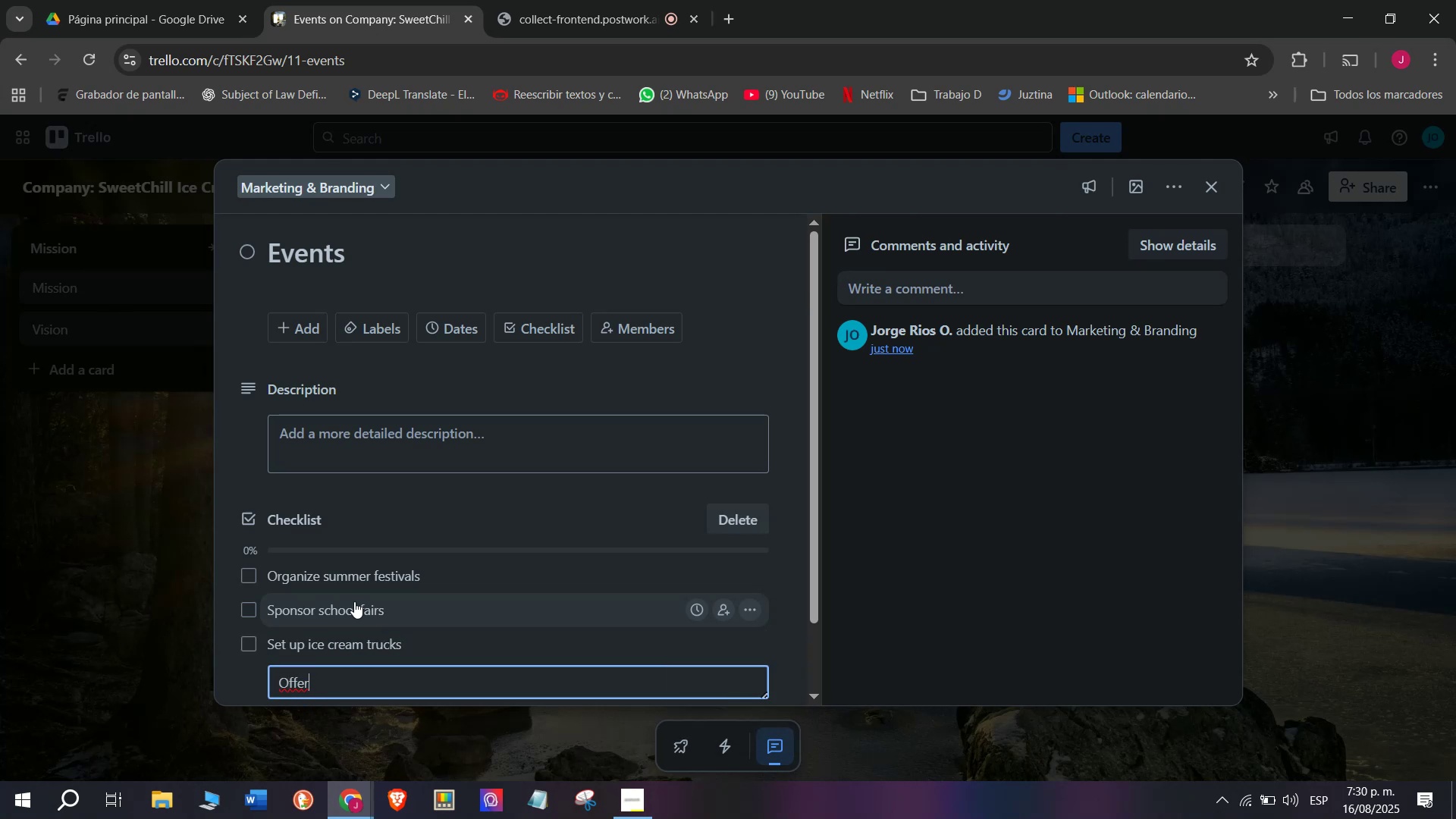 
type( free samples)
 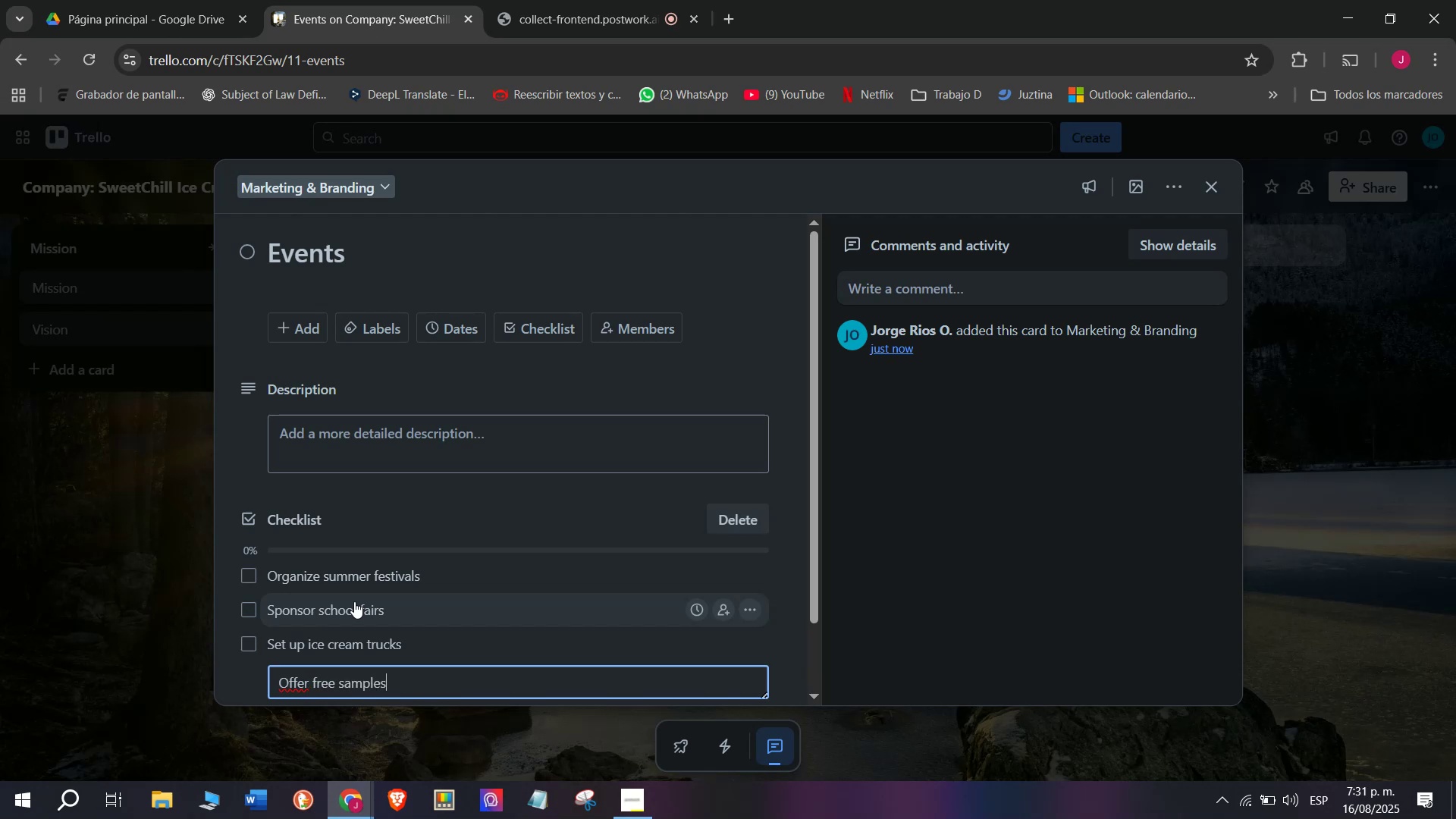 
key(Enter)
 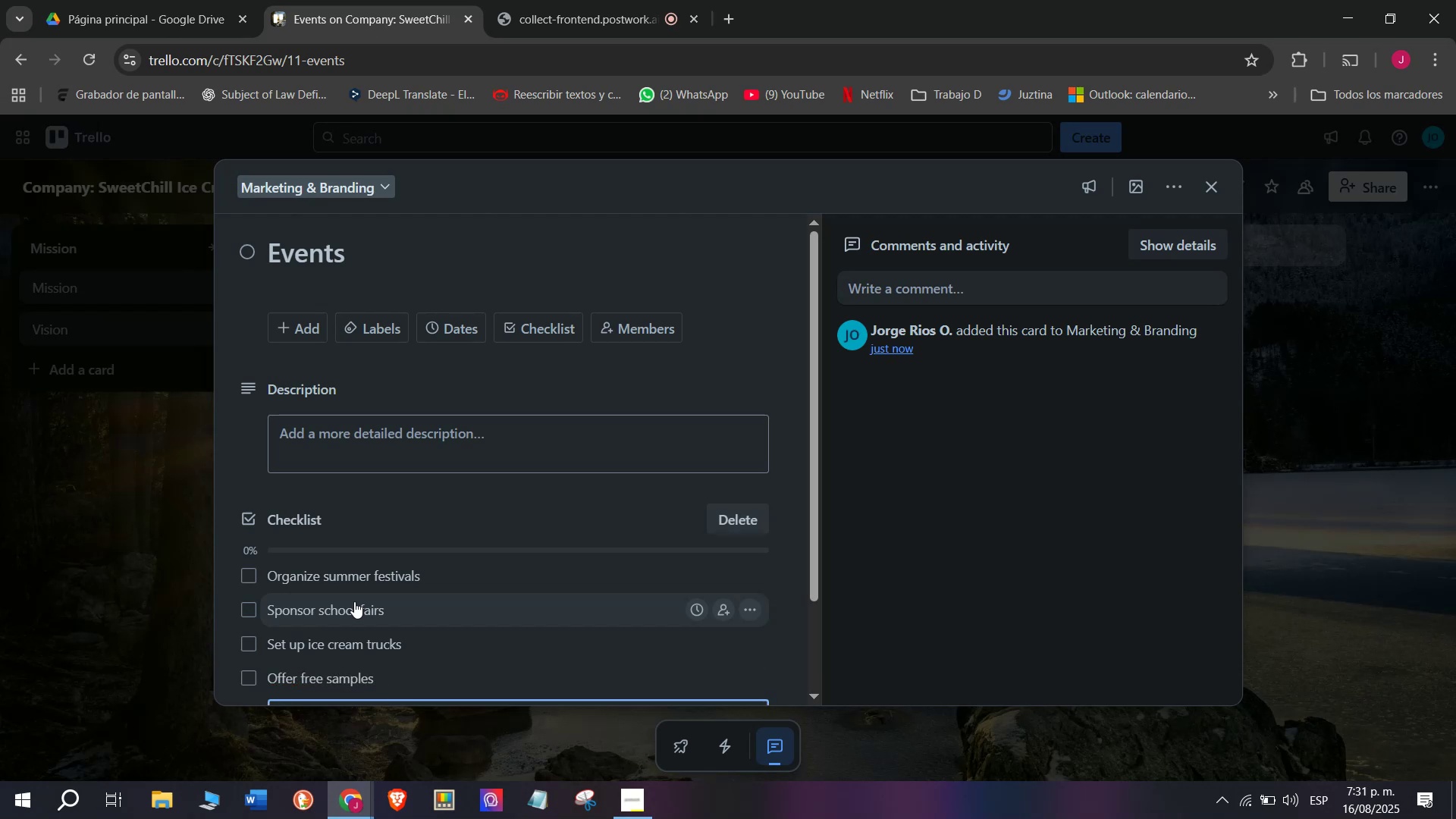 
scroll: coordinate [356, 604], scroll_direction: down, amount: 3.0
 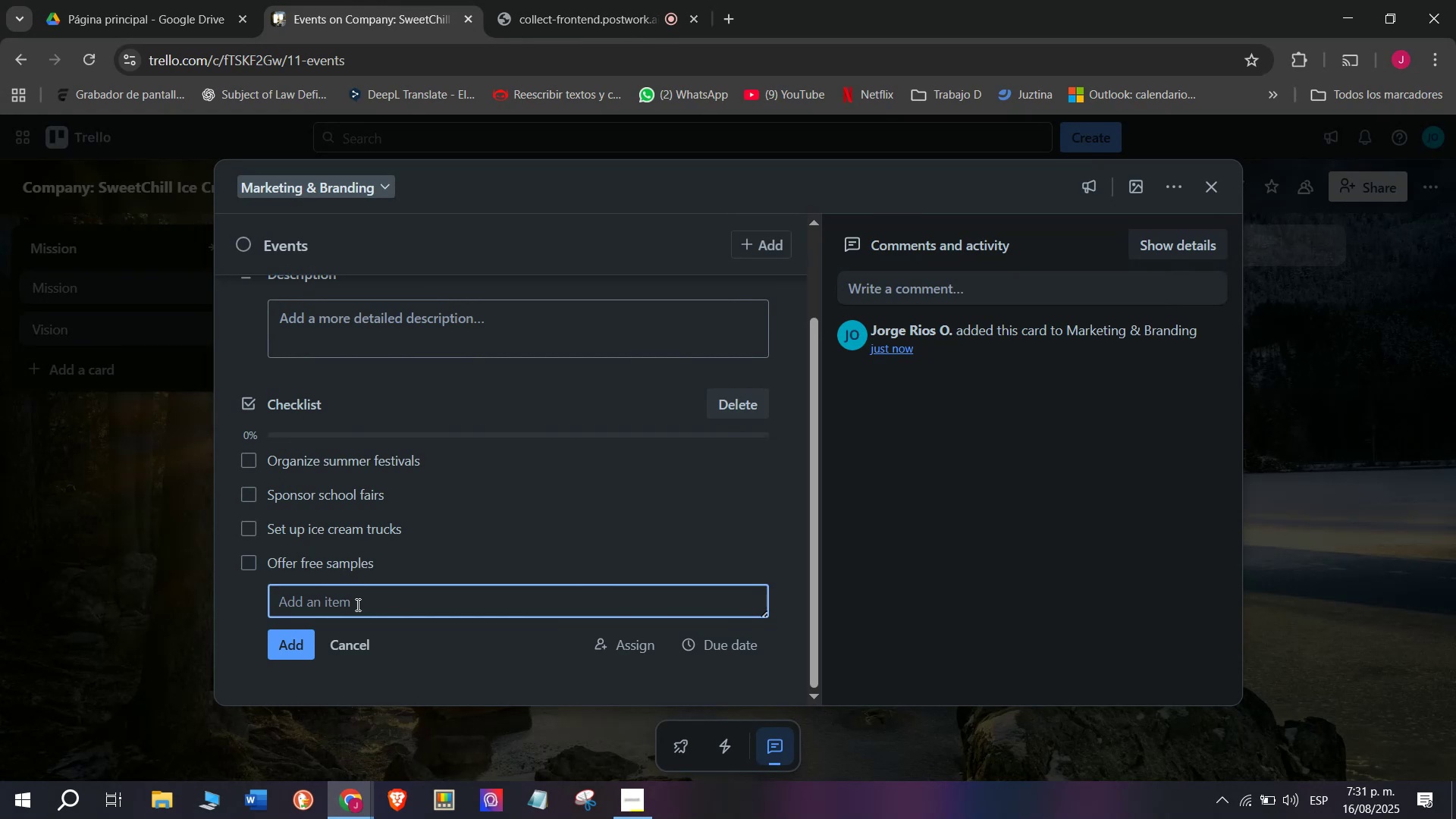 
type(Partner e)
key(Backspace)
type(with)
 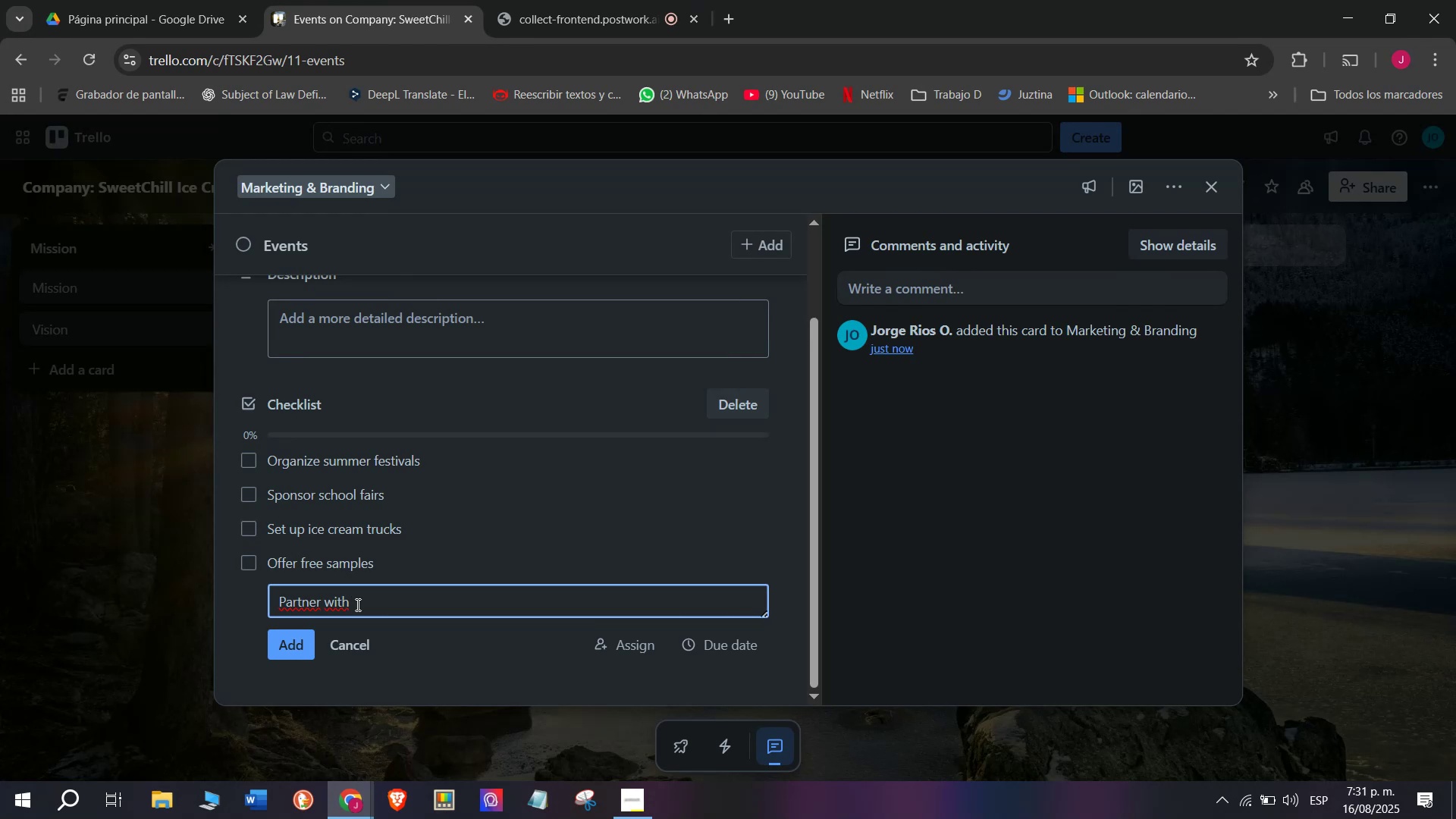 
type( local events)
 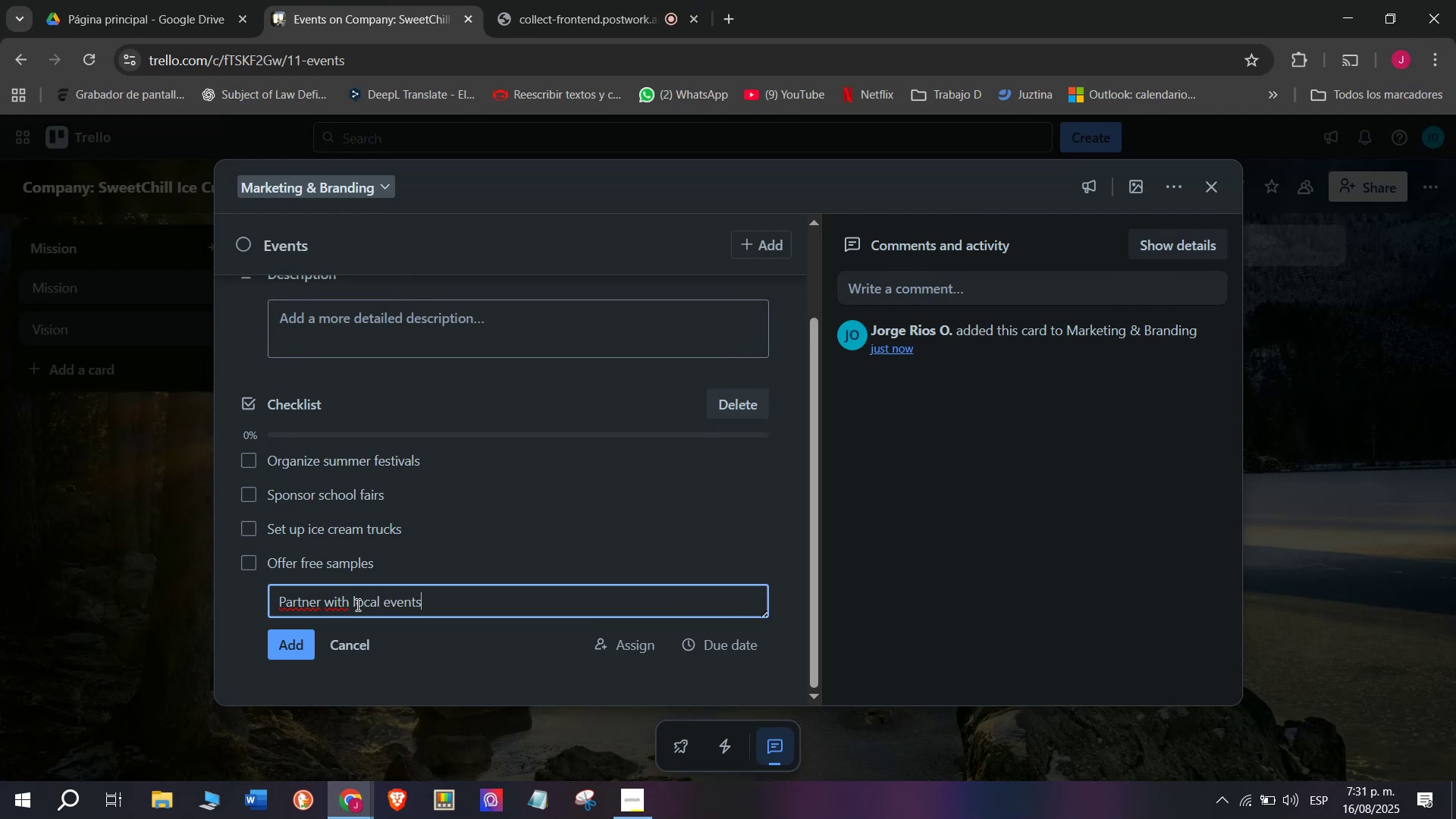 
key(Enter)
 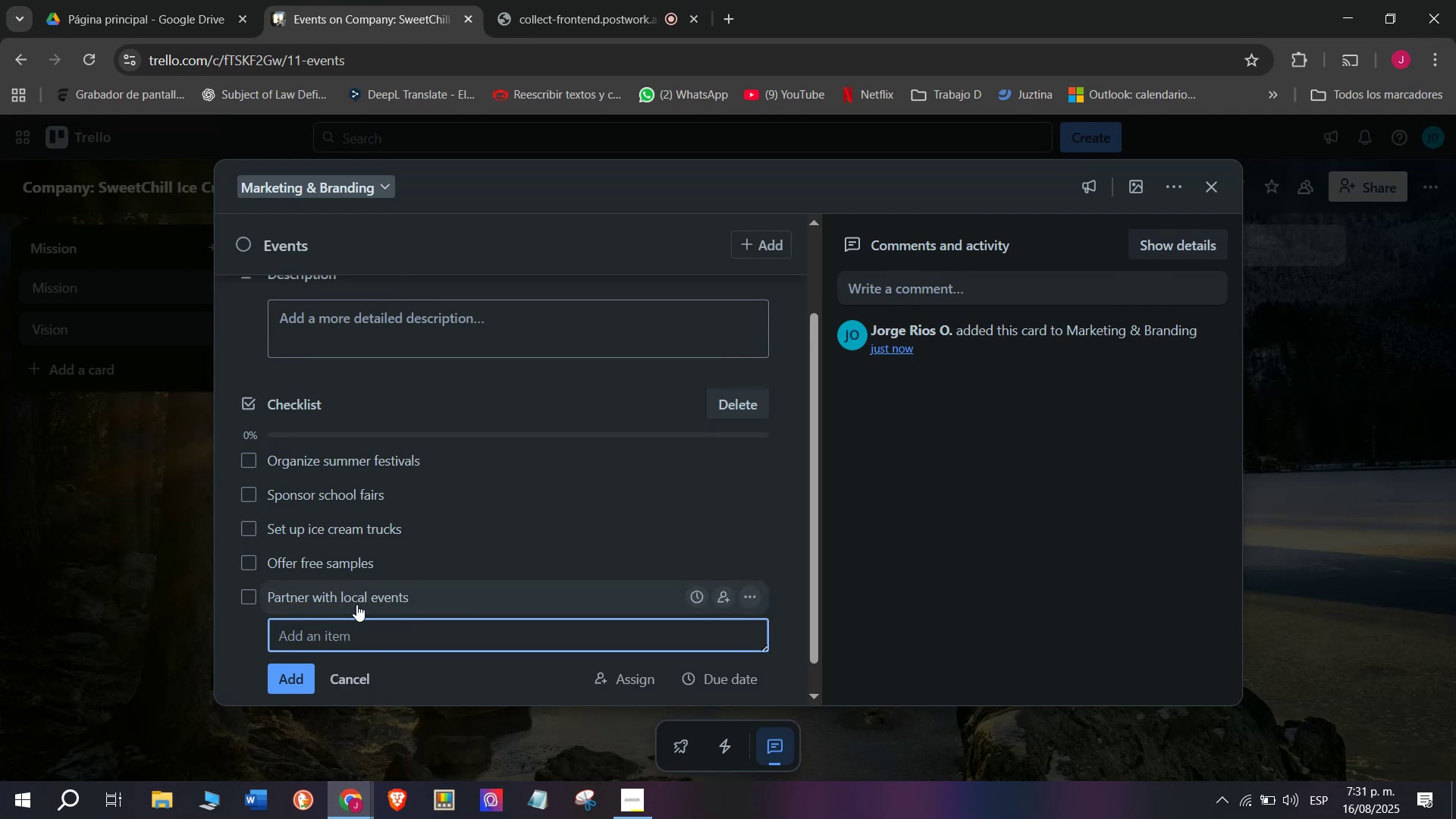 
type(Track new customers)
 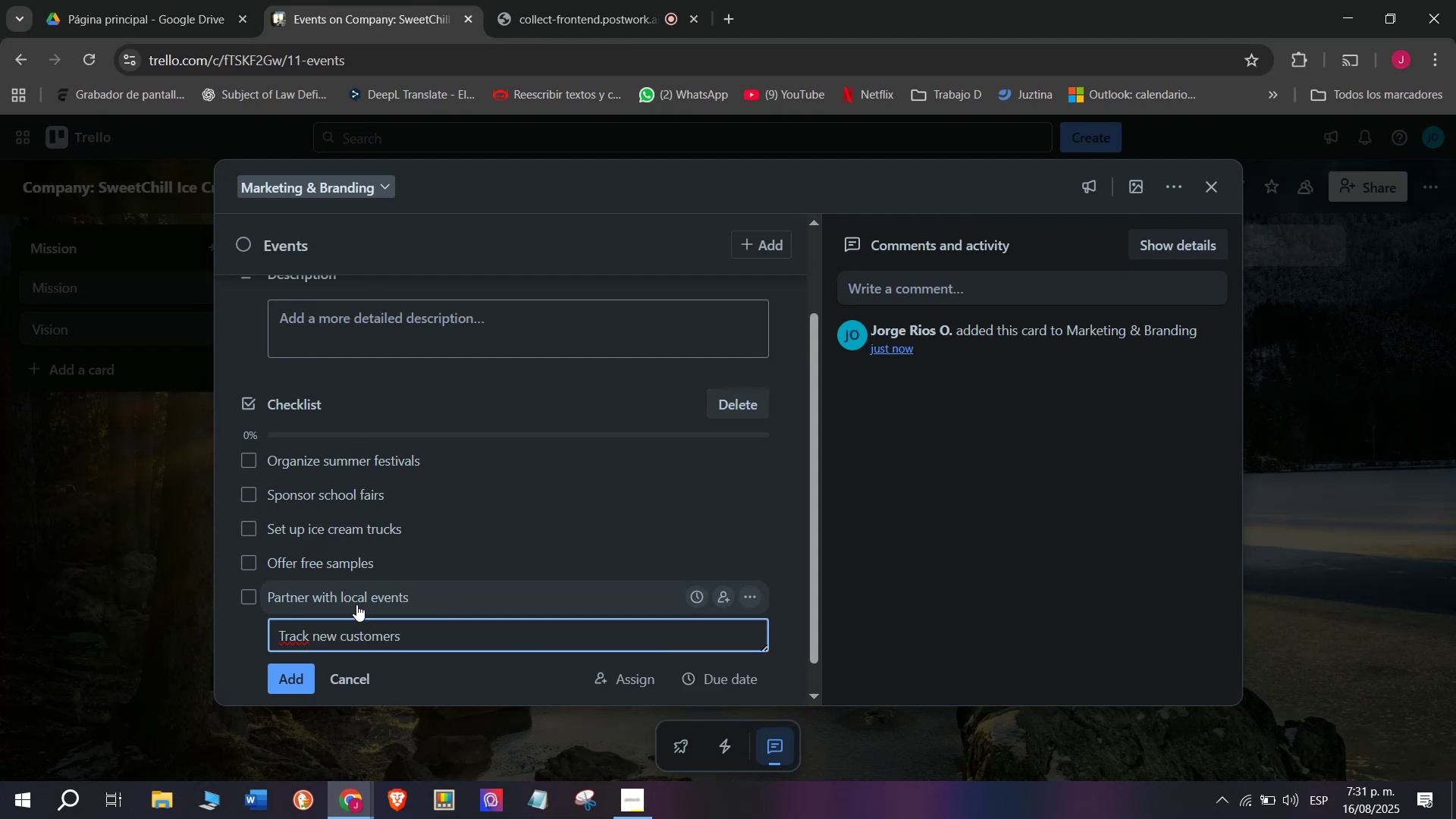 
key(Enter)
 